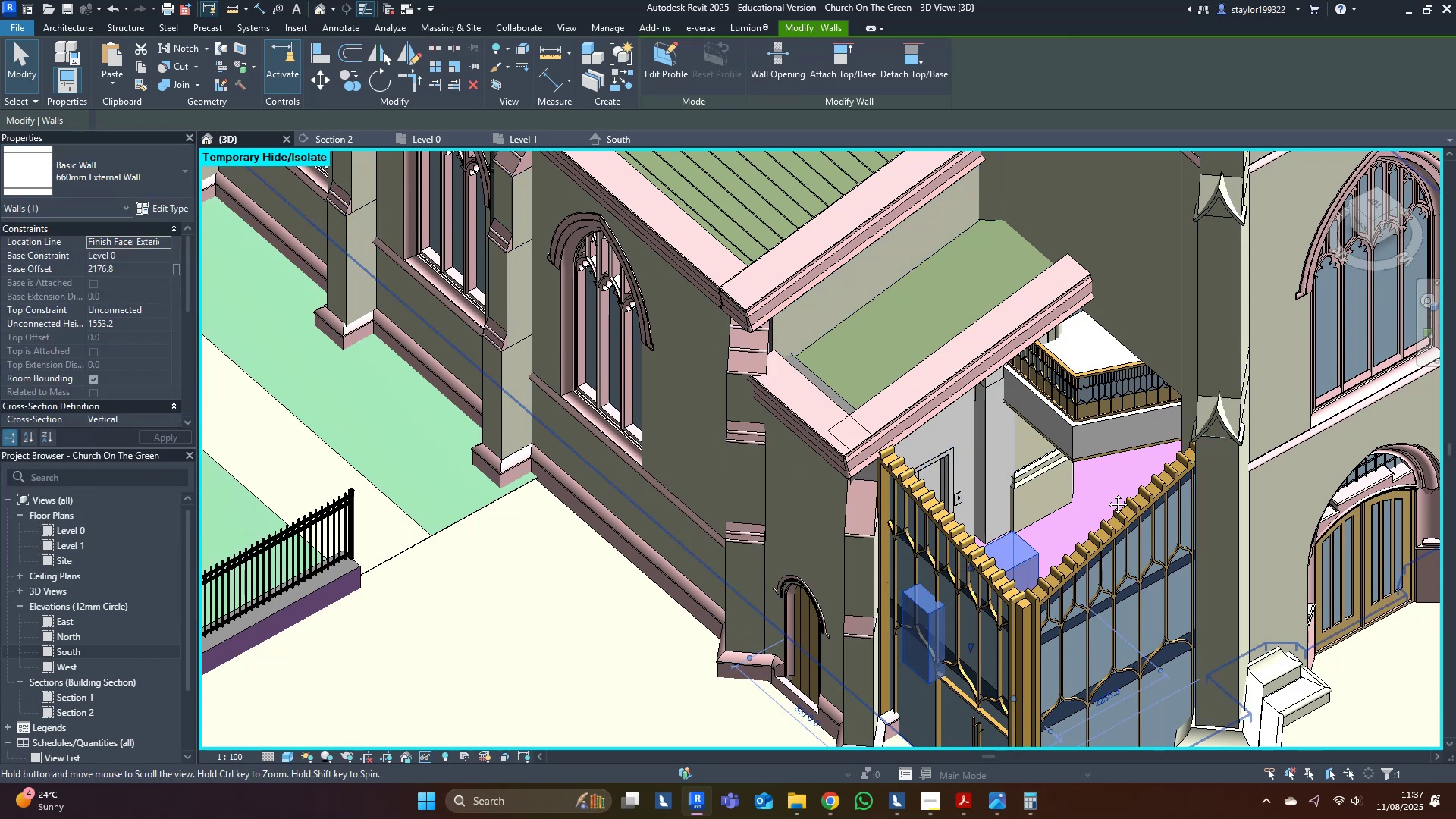 
hold_key(key=ShiftLeft, duration=1.14)
 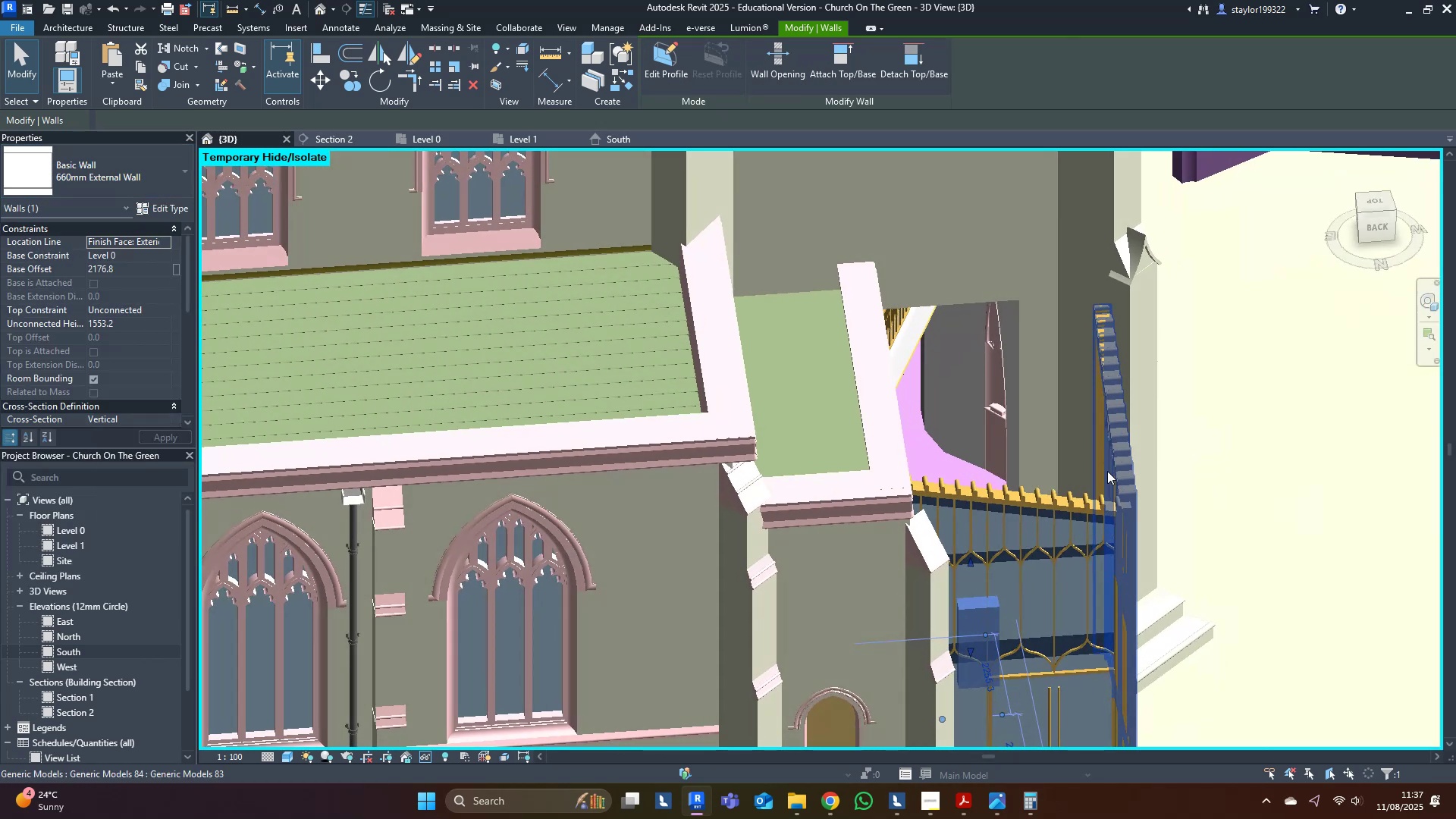 
hold_key(key=ShiftLeft, duration=0.53)
 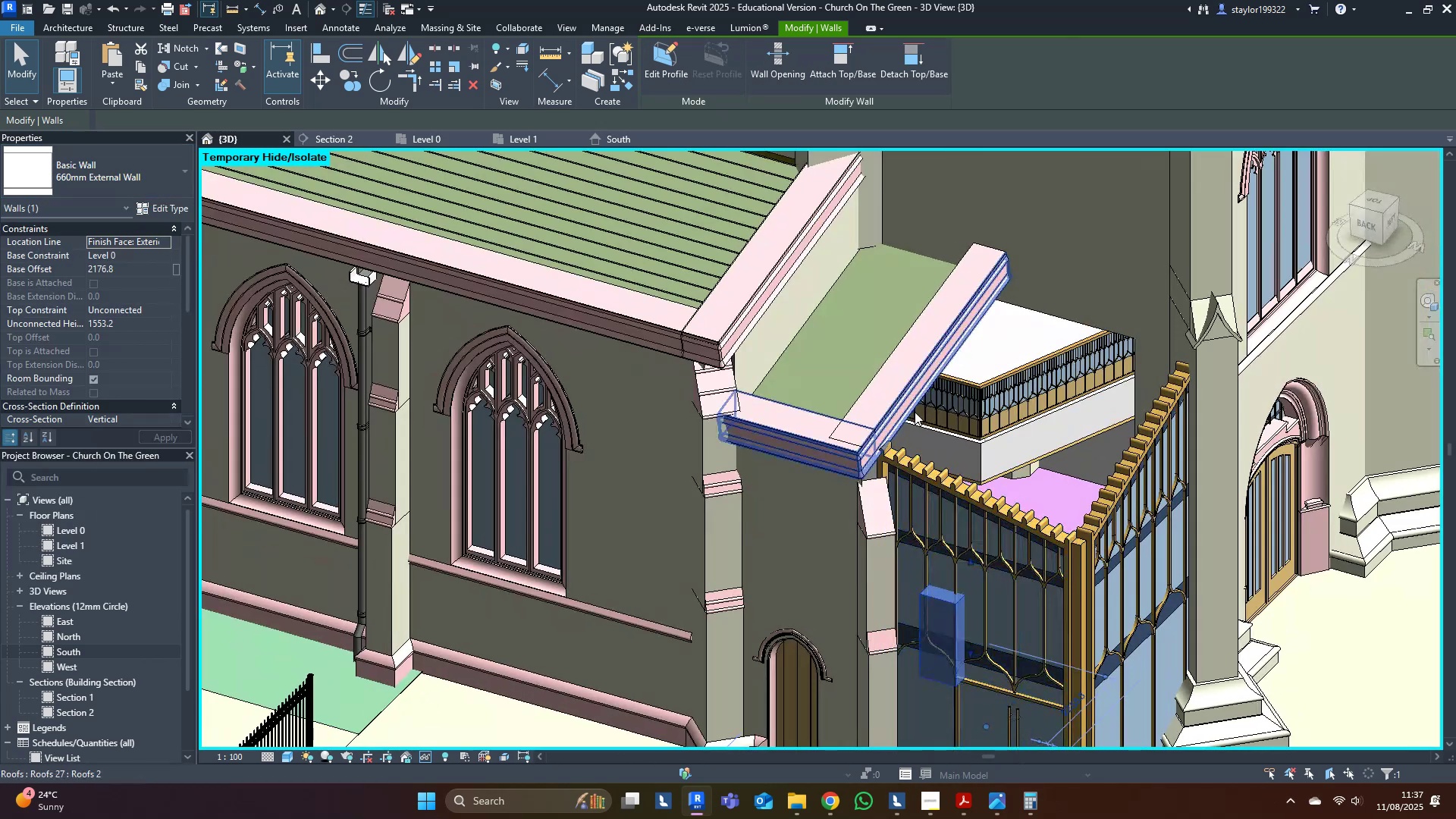 
hold_key(key=ControlLeft, duration=0.57)
left_click([922, 389])
 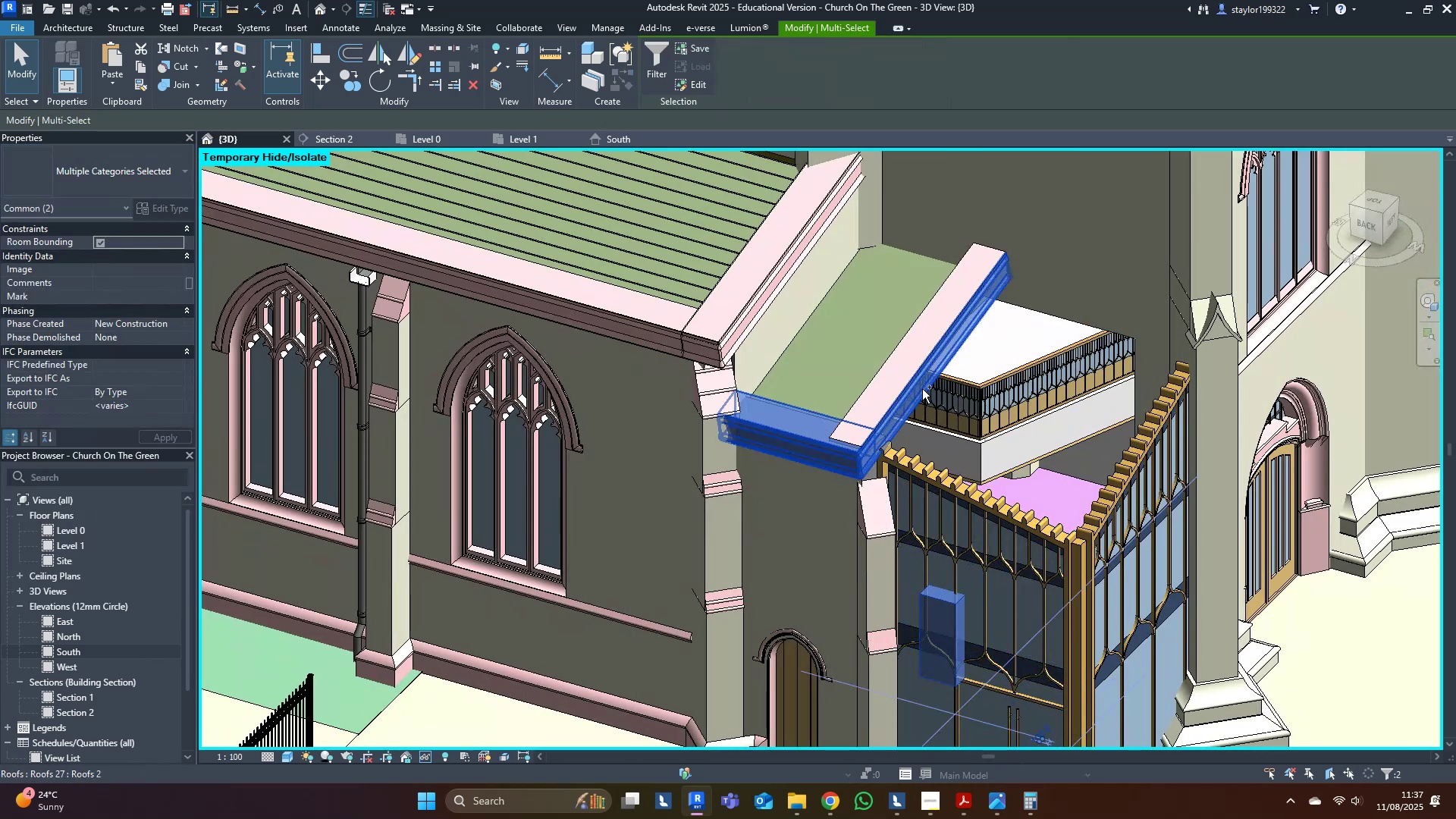 
hold_key(key=ShiftLeft, duration=0.96)
 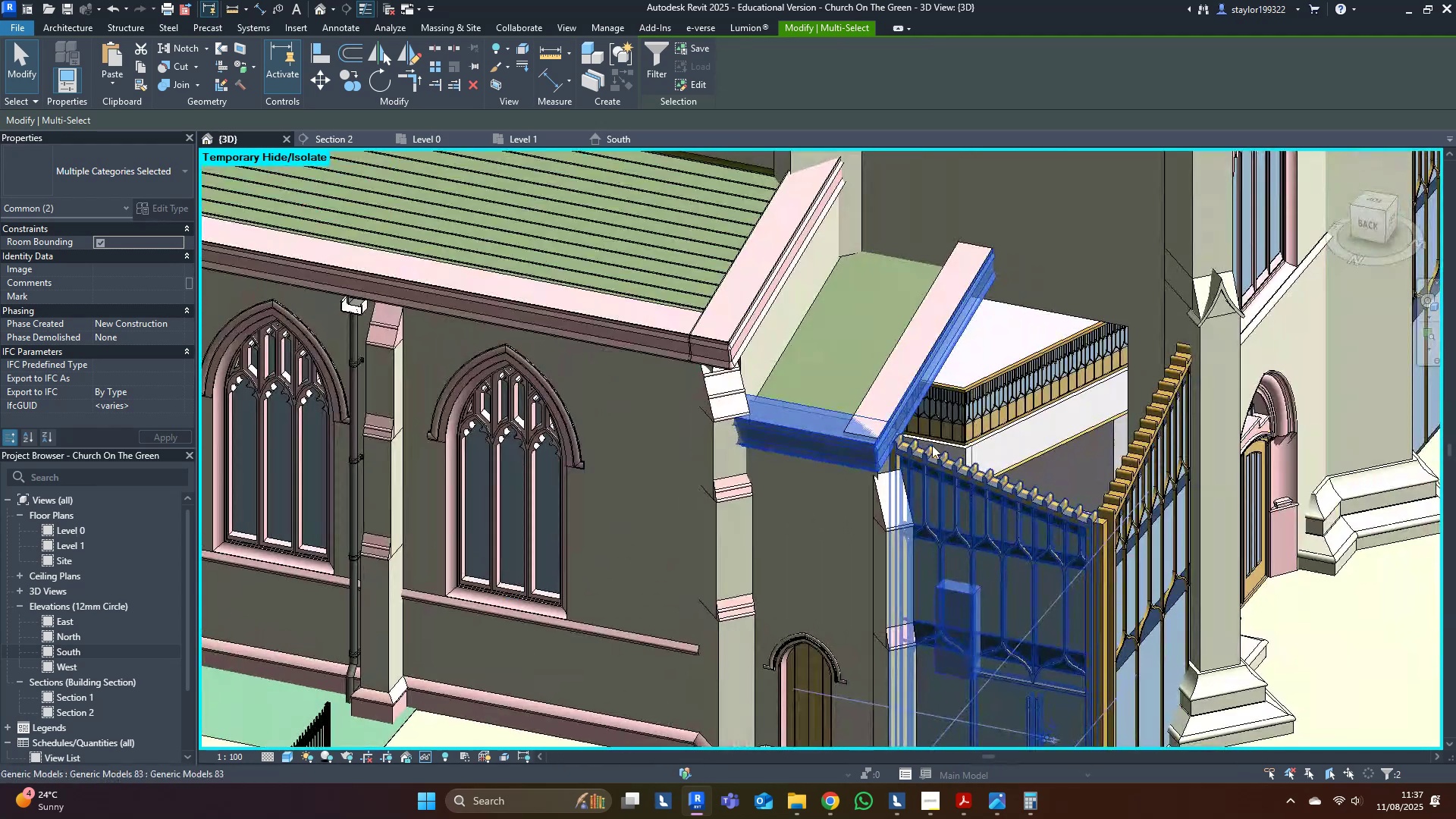 
hold_key(key=ControlLeft, duration=0.61)
left_click([887, 382])
 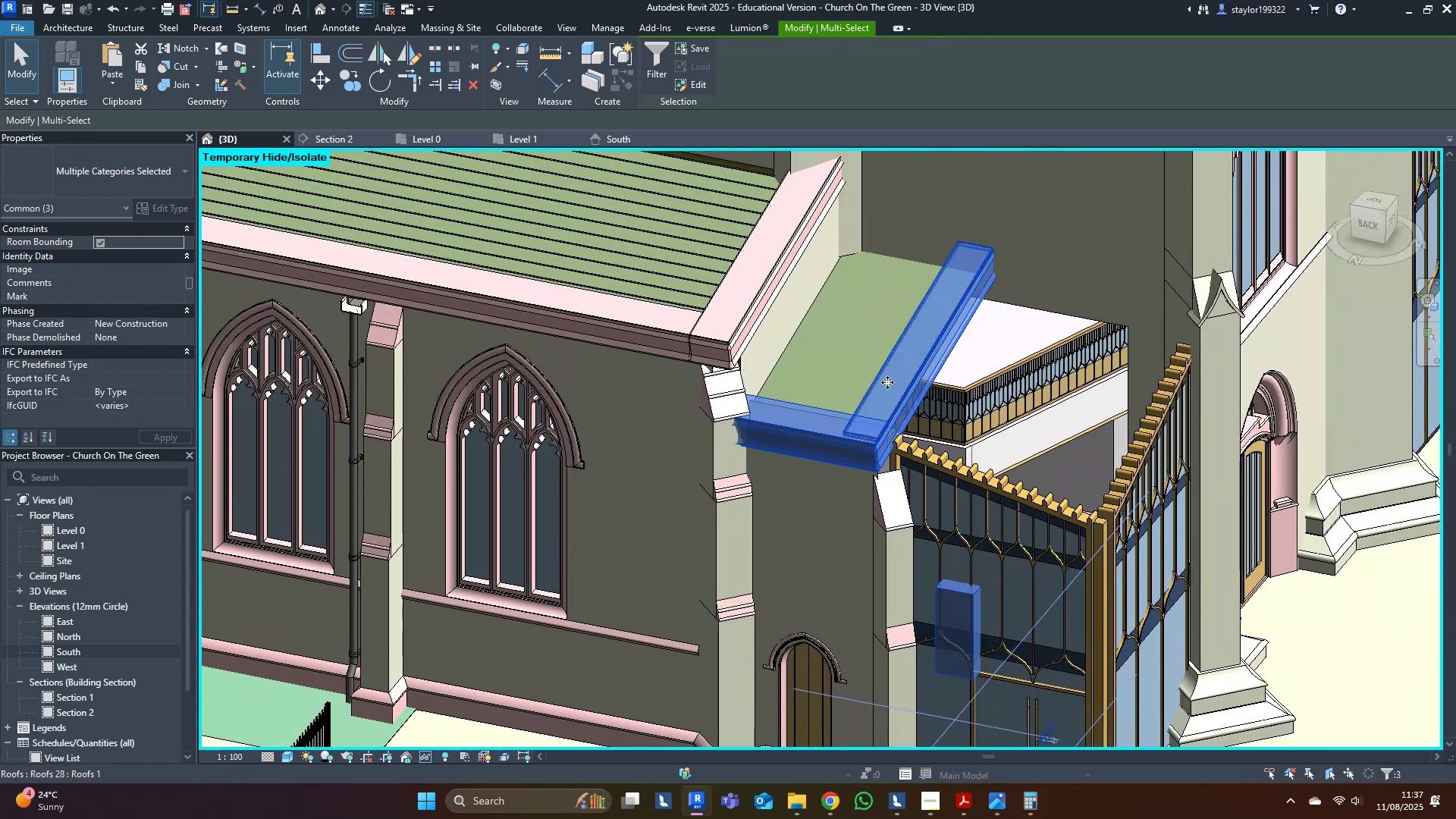 
hold_key(key=ShiftLeft, duration=0.52)
 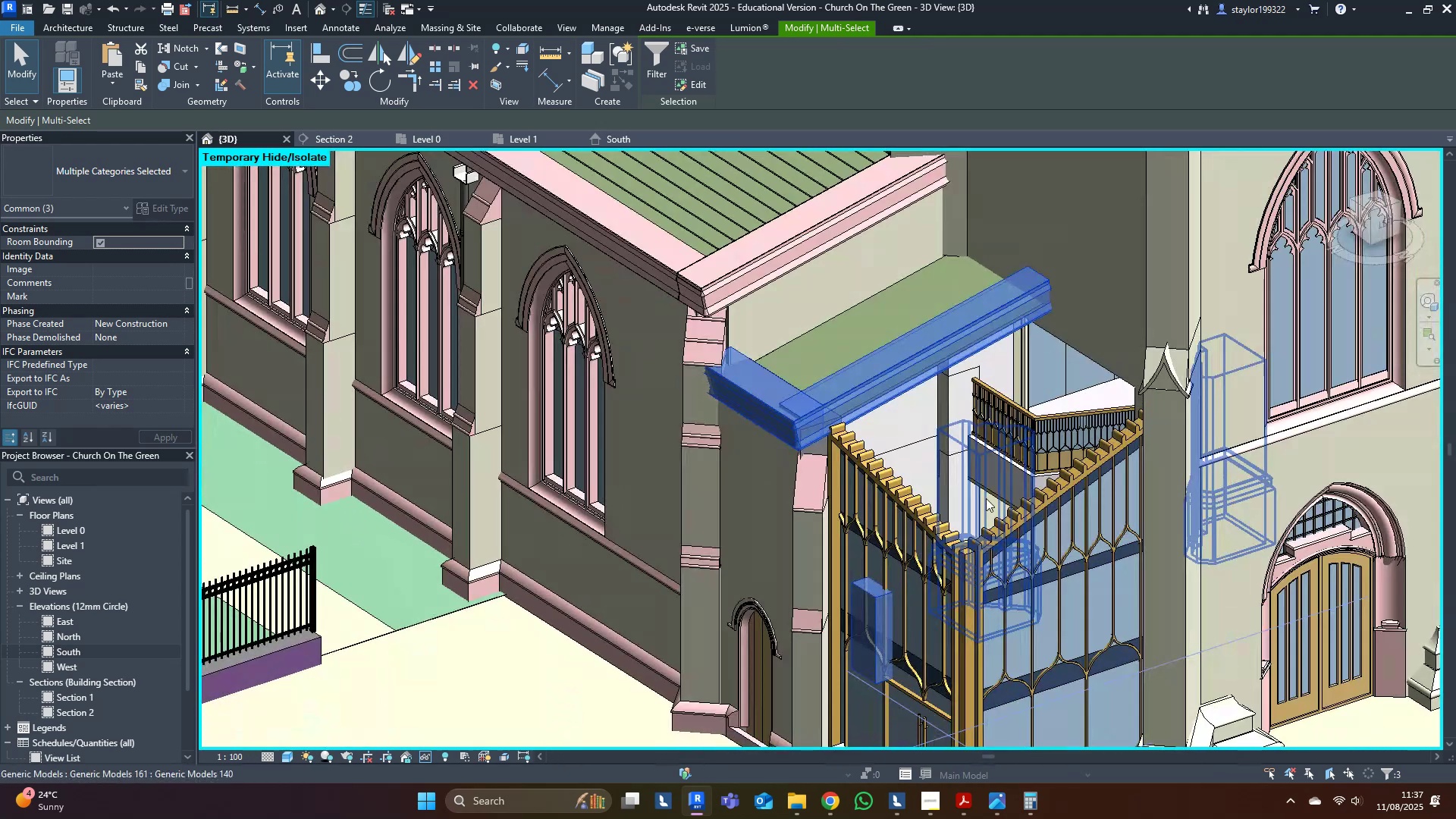 
type(hi)
key(Escape)
 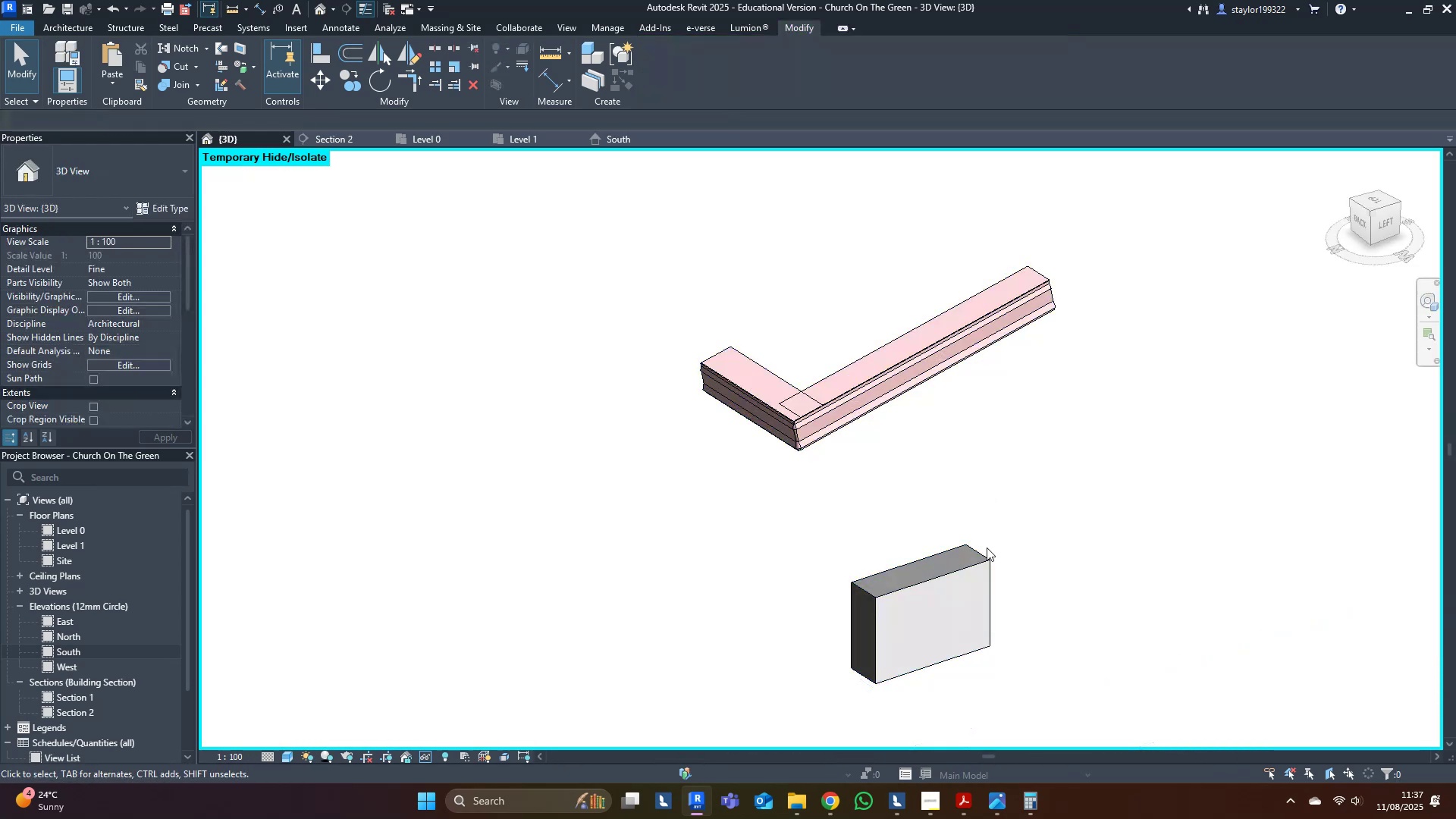 
left_click([968, 579])
 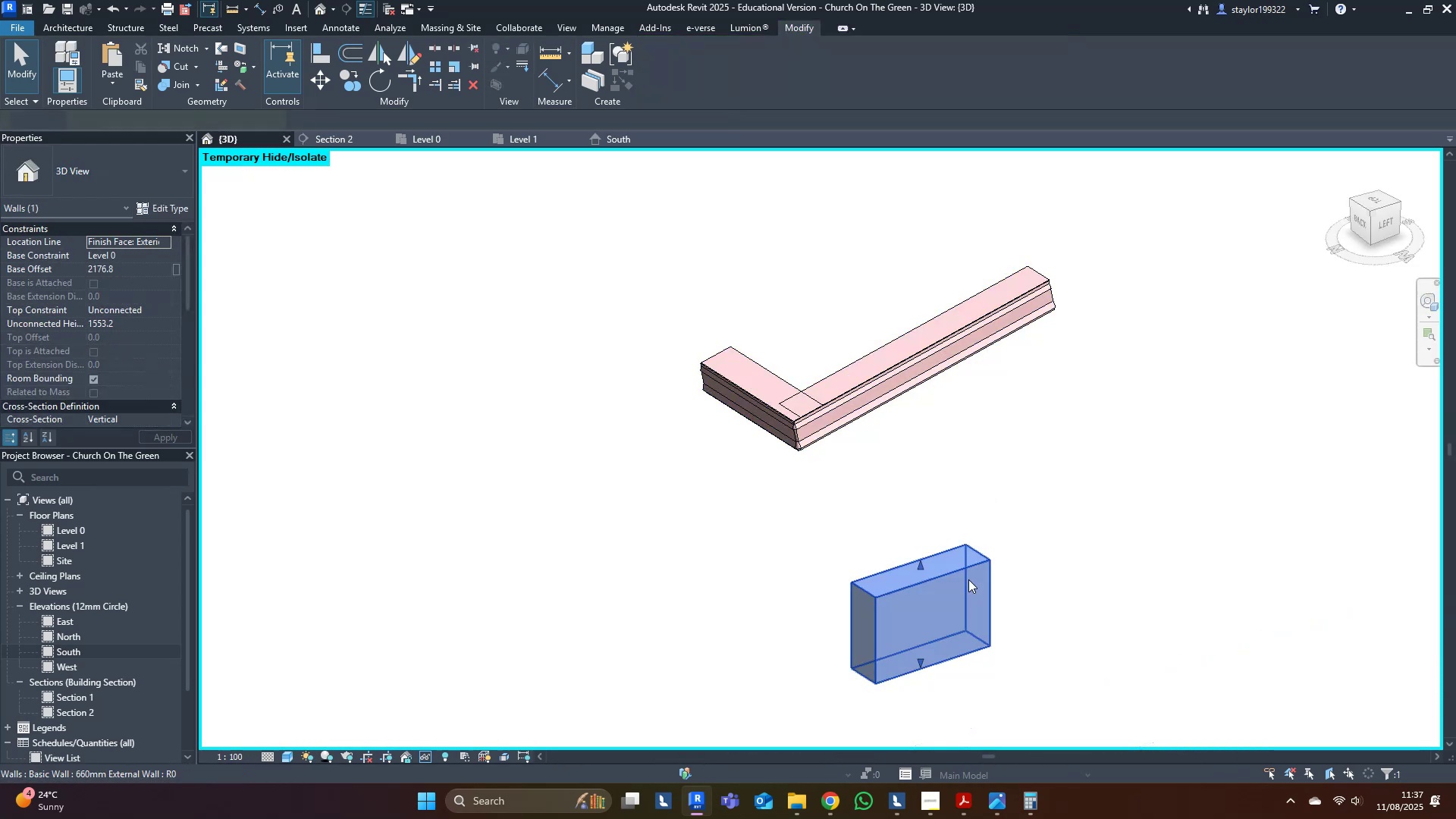 
hold_key(key=ShiftLeft, duration=0.58)
 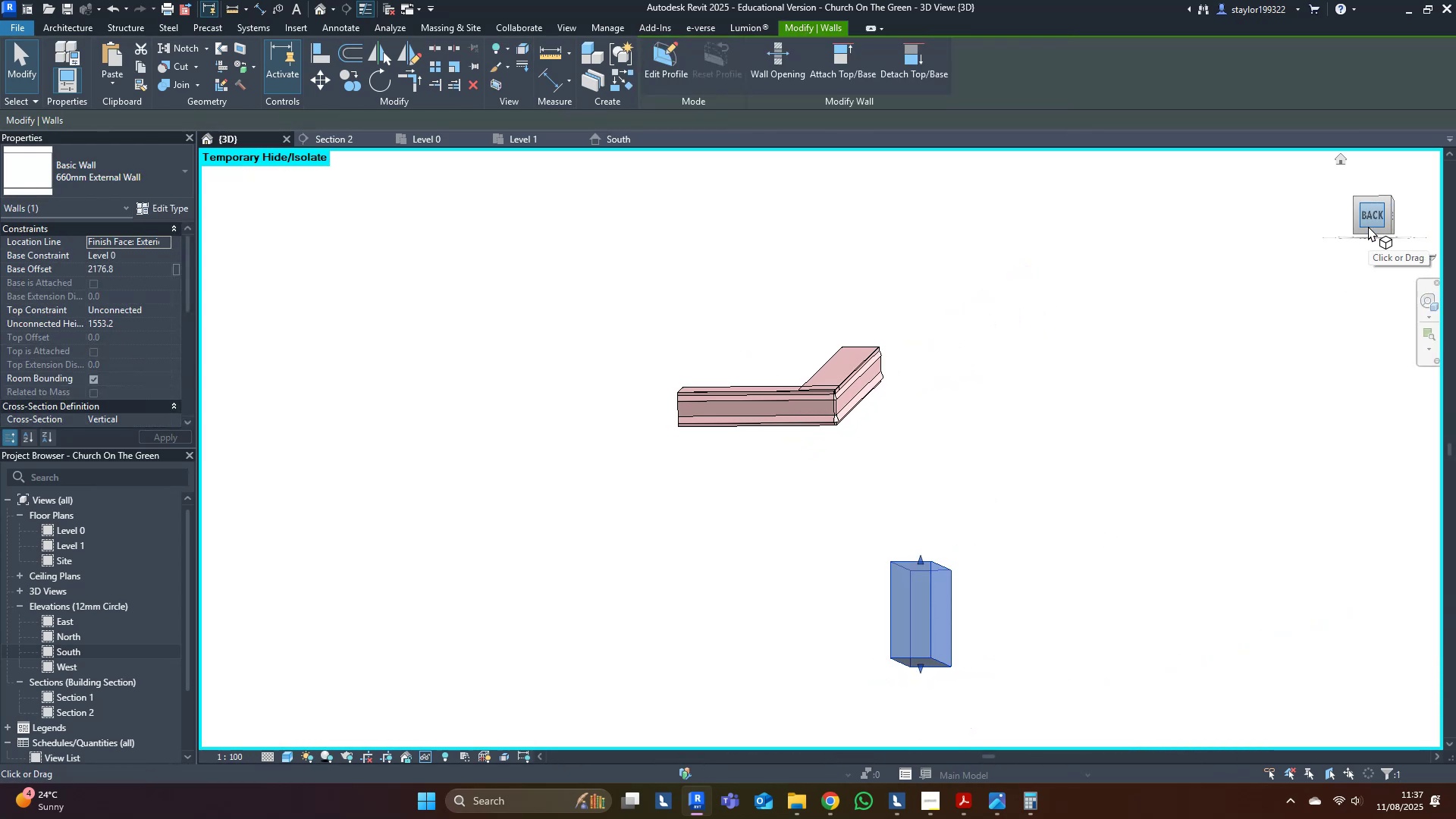 
left_click([1368, 226])
 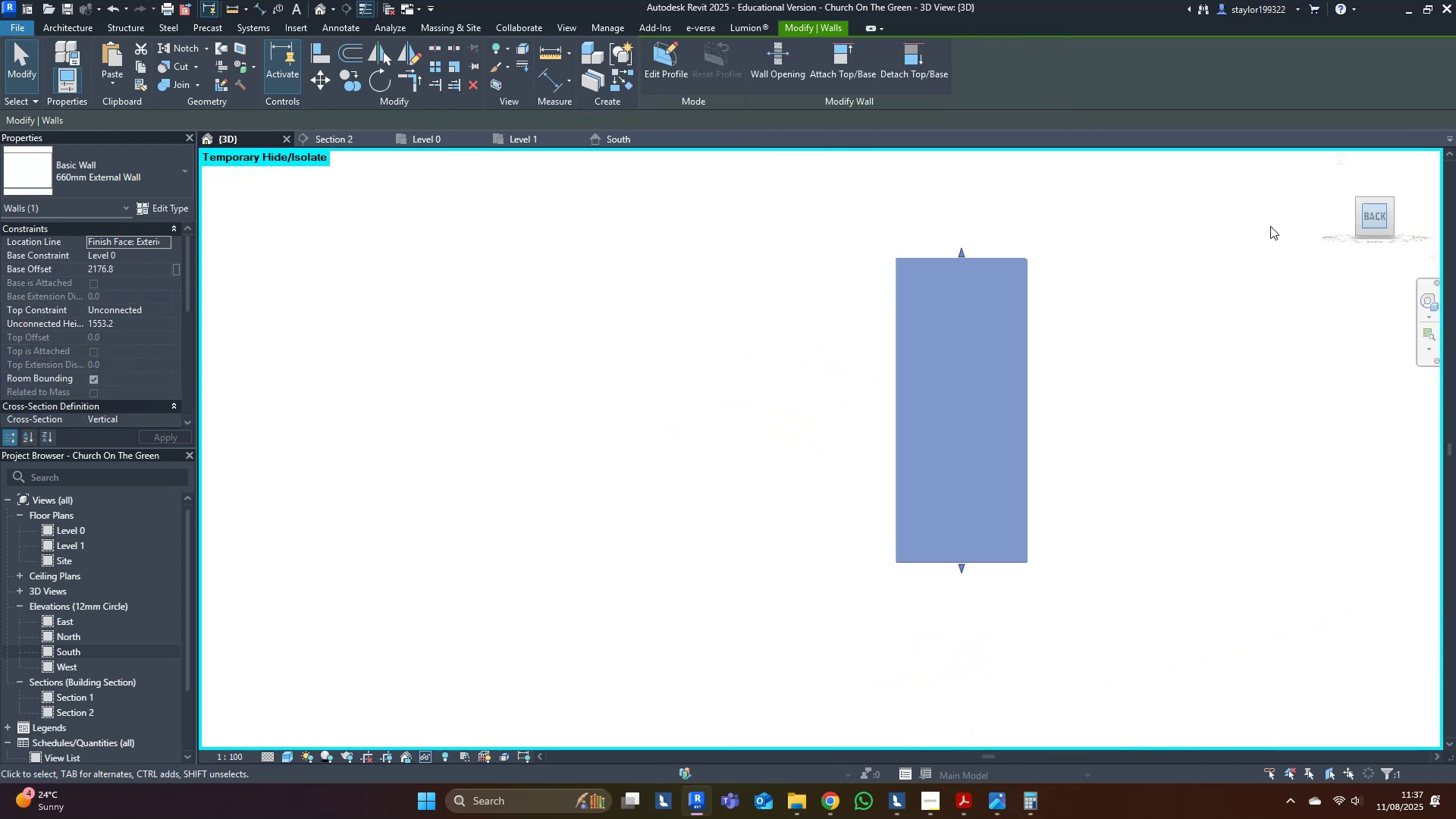 
scroll: coordinate [852, 431], scroll_direction: down, amount: 8.0
 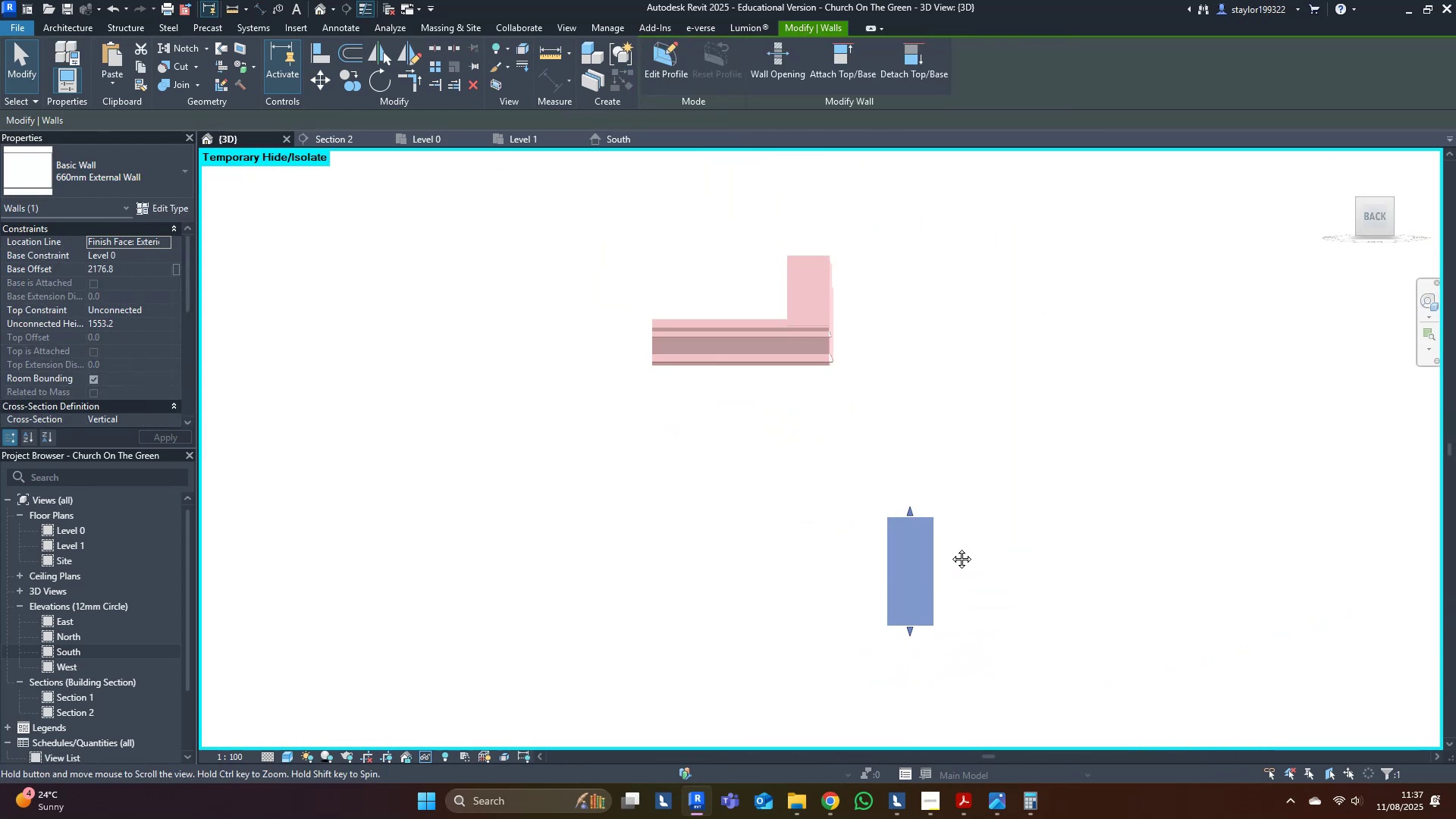 
scroll: coordinate [918, 515], scroll_direction: up, amount: 2.0
 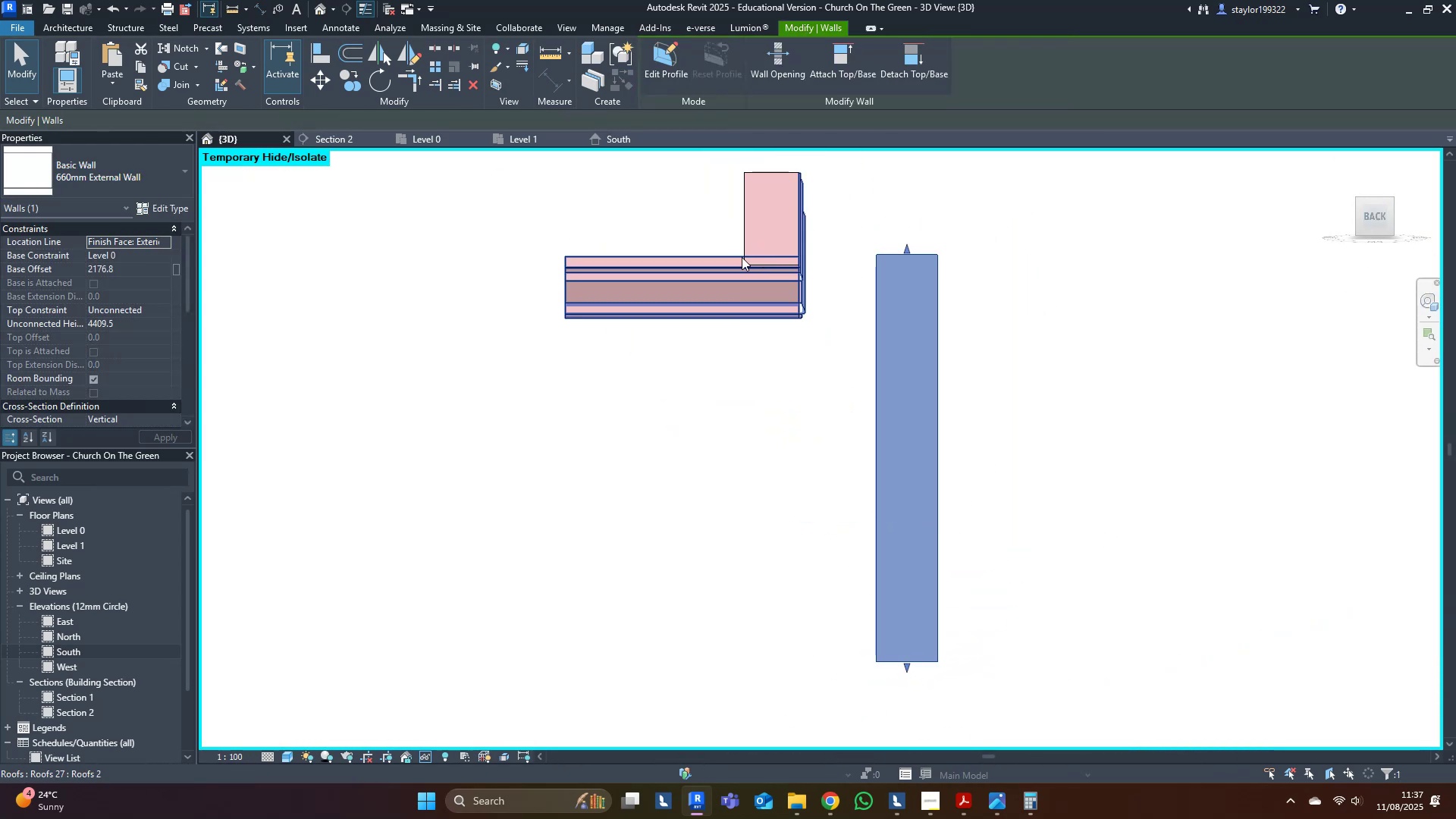 
left_click([317, 80])
 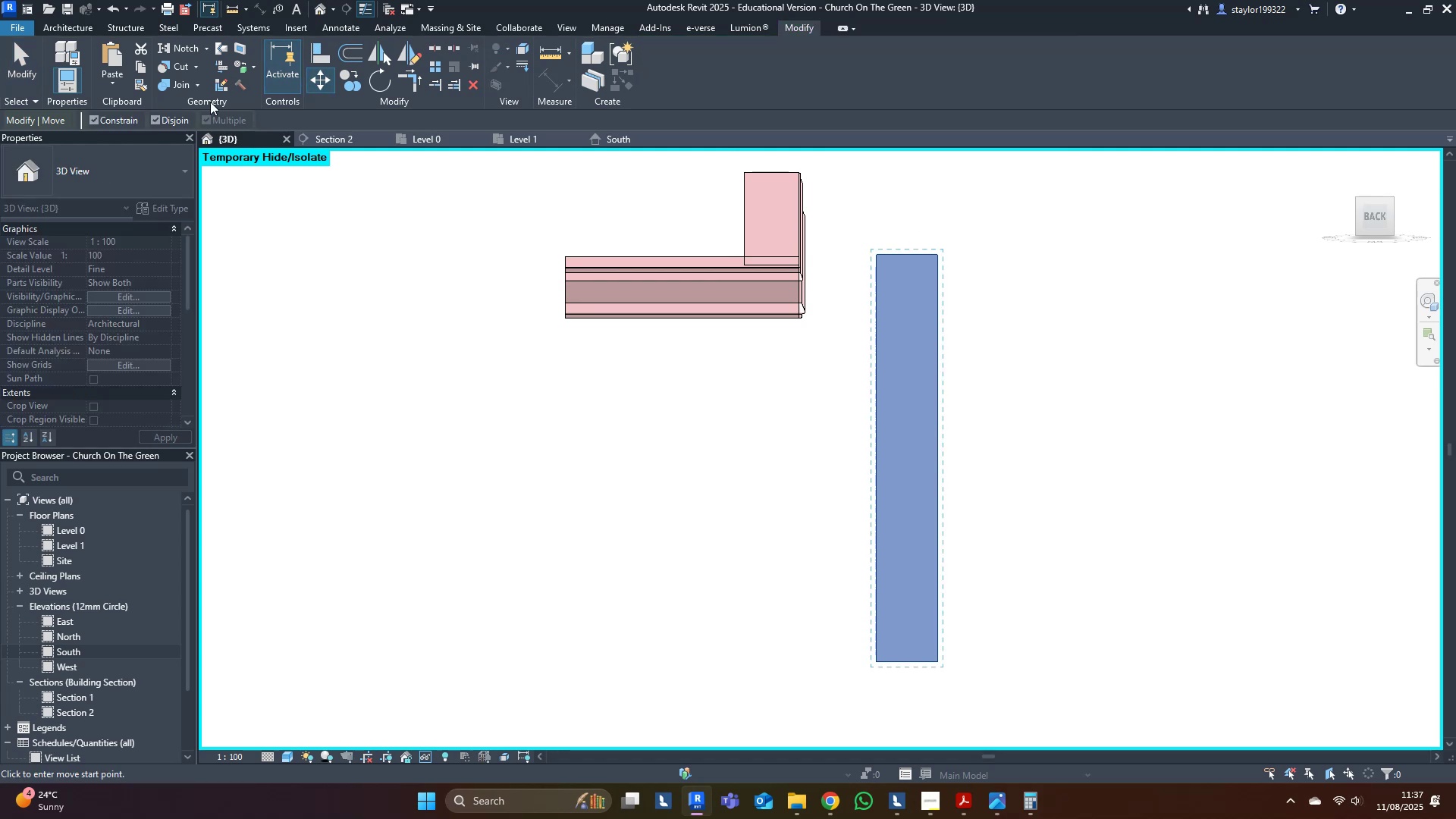 
left_click([125, 121])
 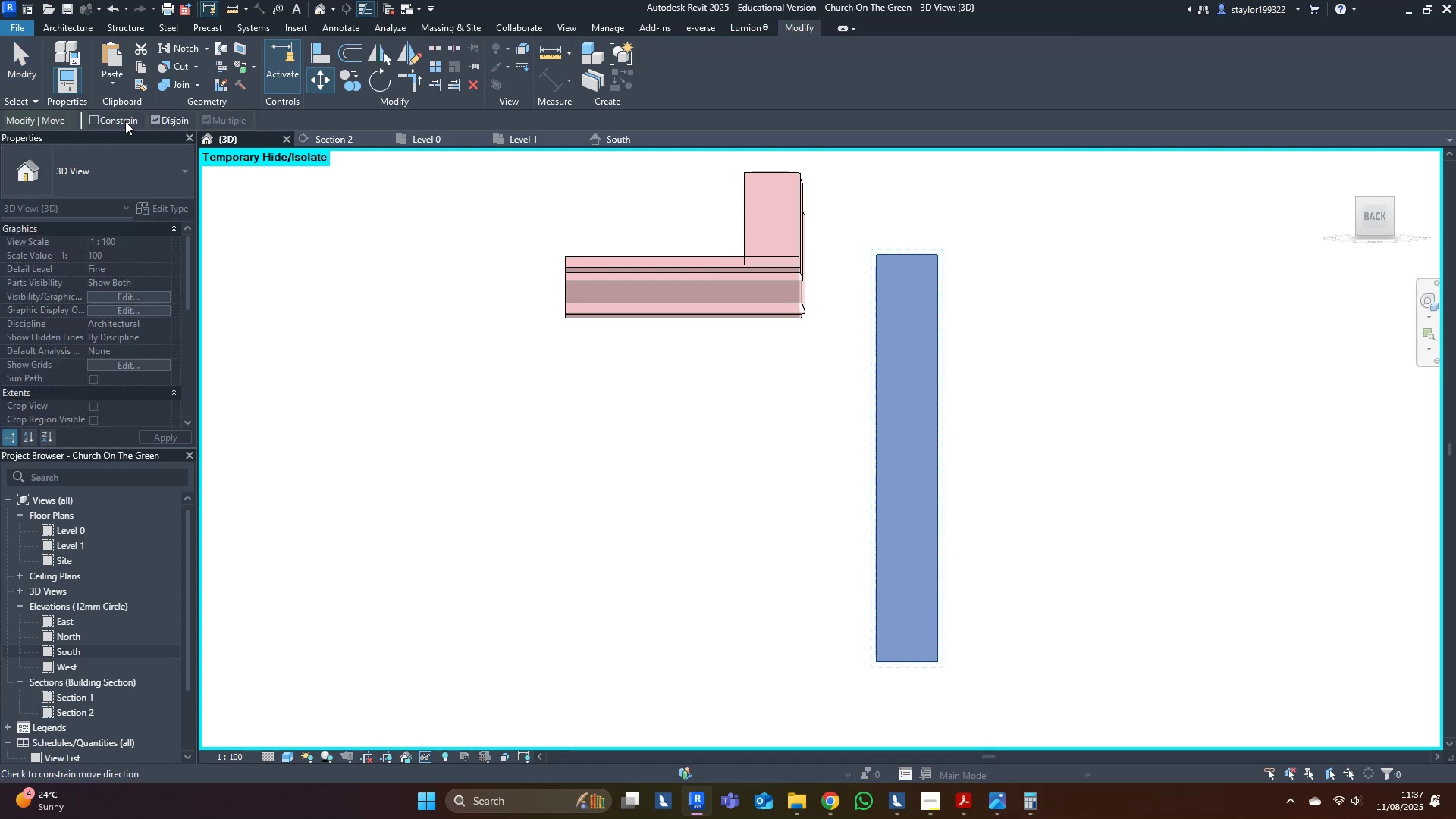 
scroll: coordinate [777, 209], scroll_direction: up, amount: 4.0
 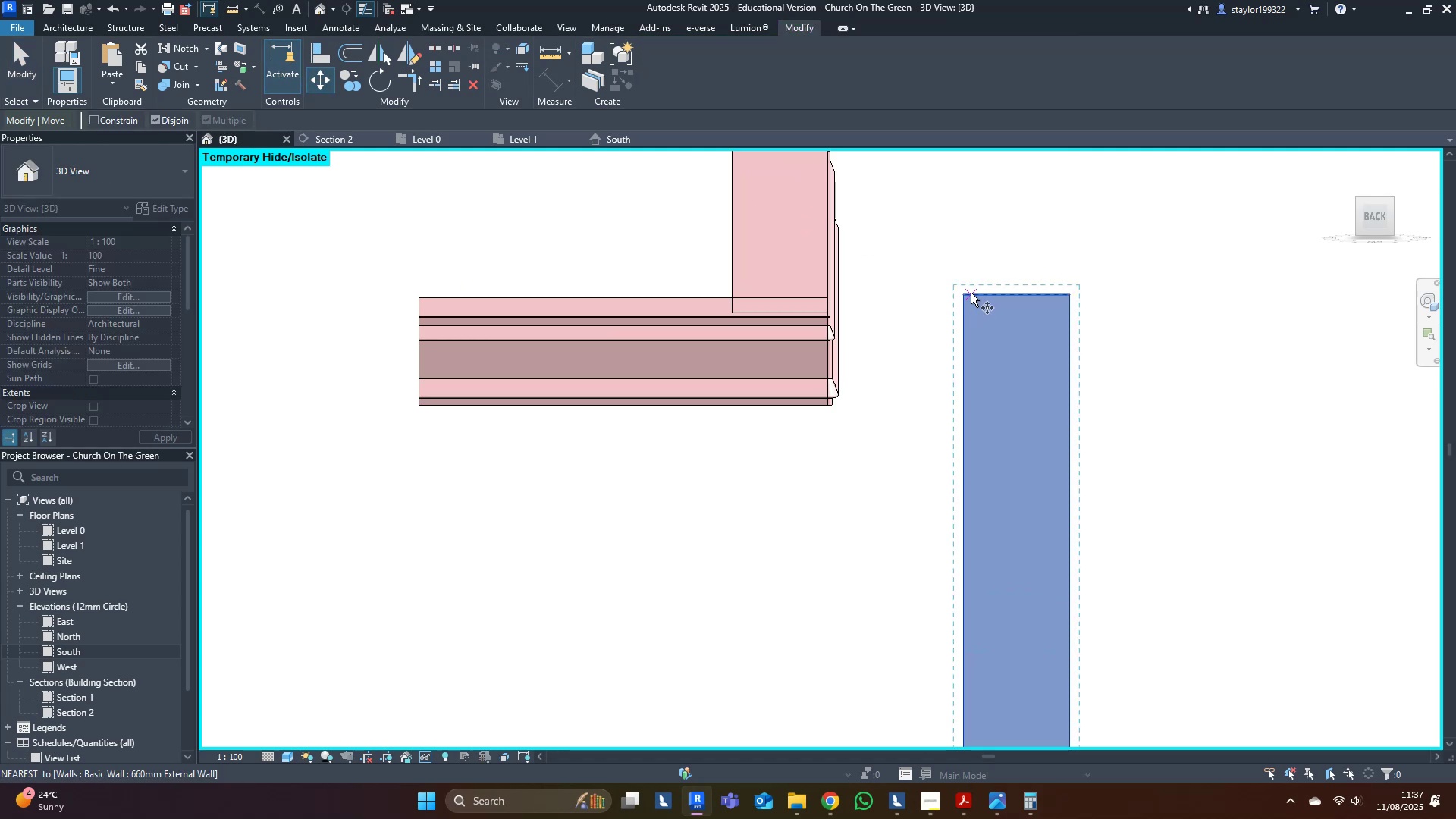 
left_click([967, 291])
 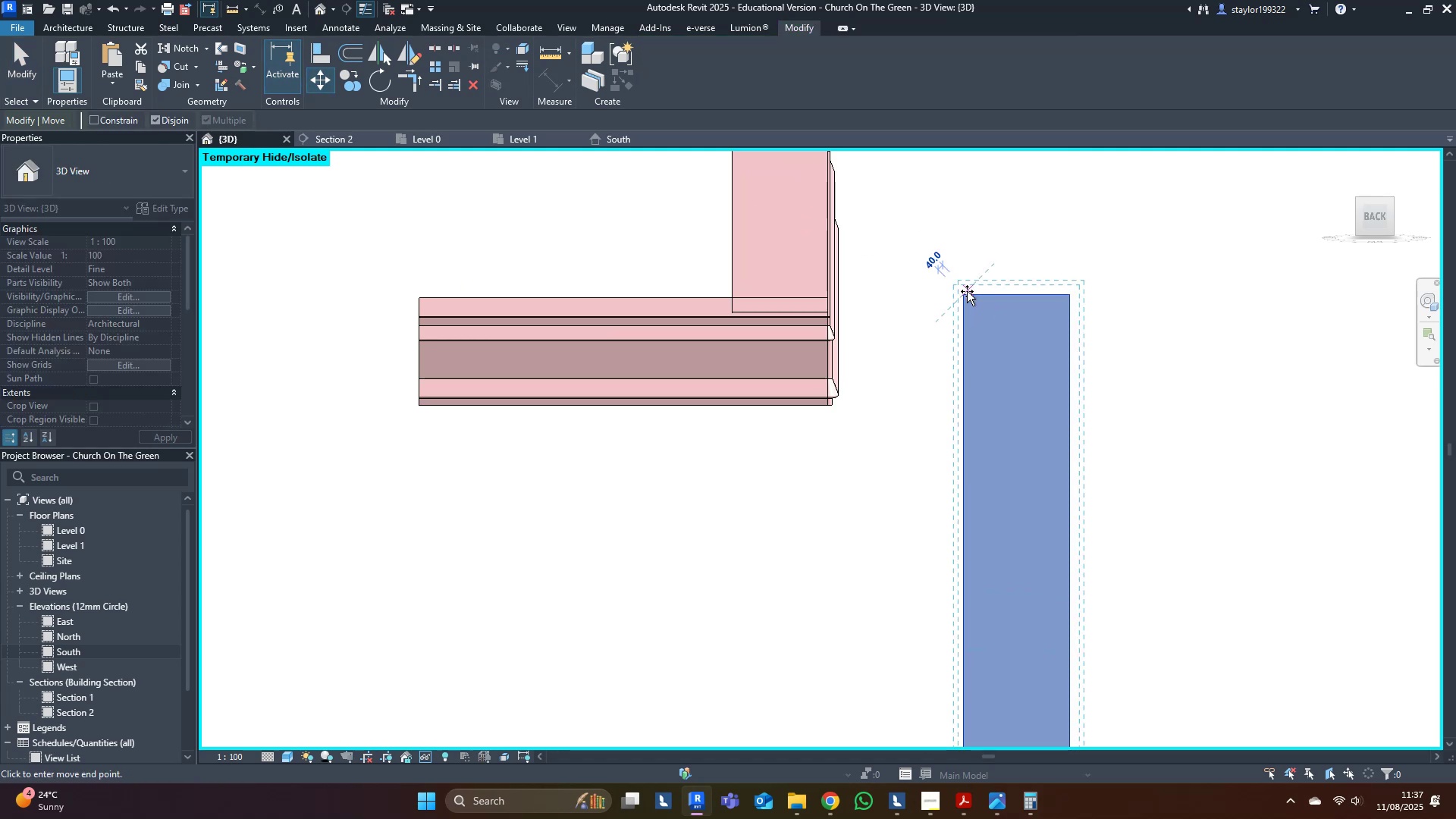 
hold_key(key=ShiftLeft, duration=1.25)
 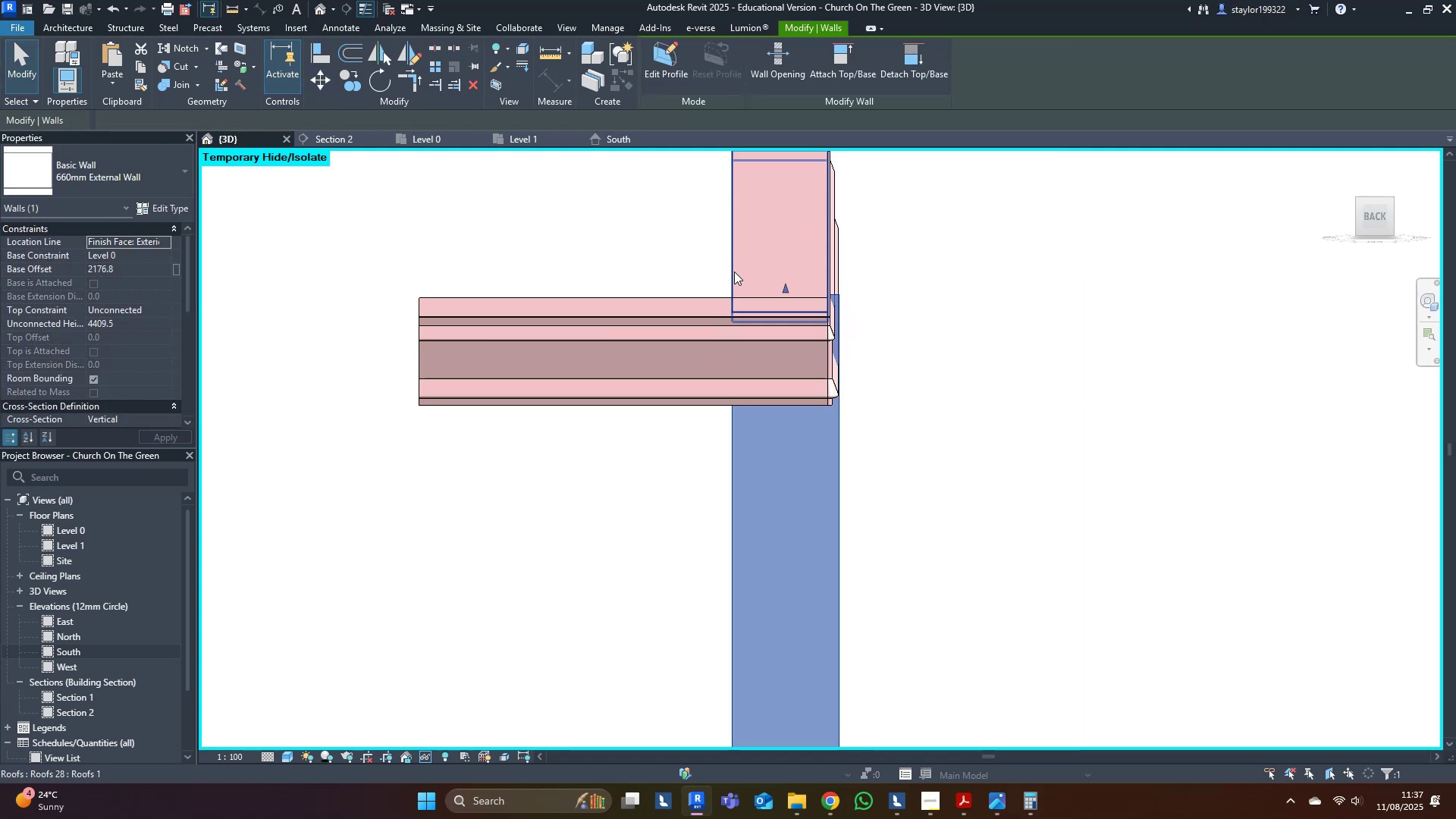 
scroll: coordinate [738, 284], scroll_direction: down, amount: 4.0
 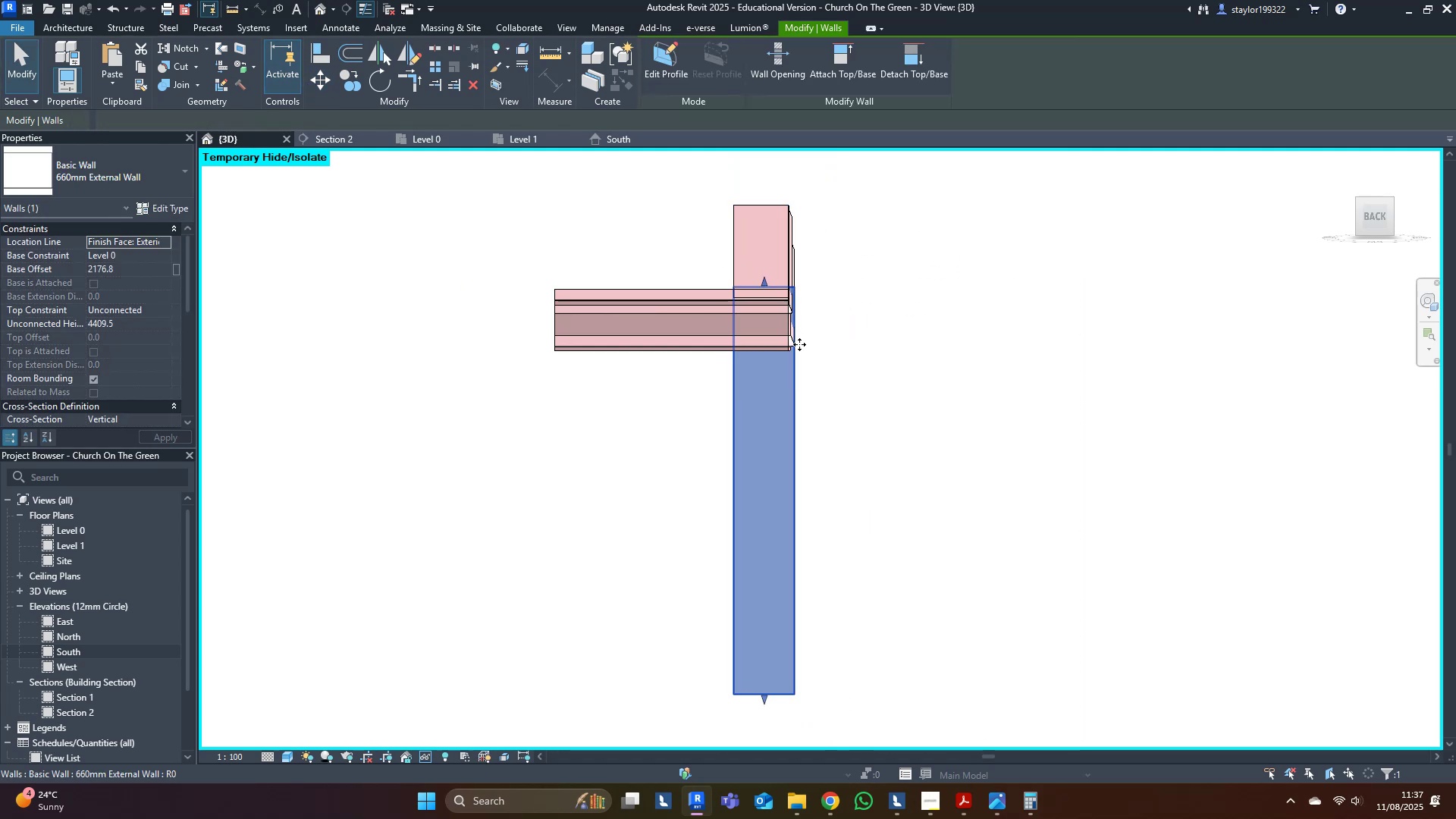 
hold_key(key=ShiftLeft, duration=0.72)
 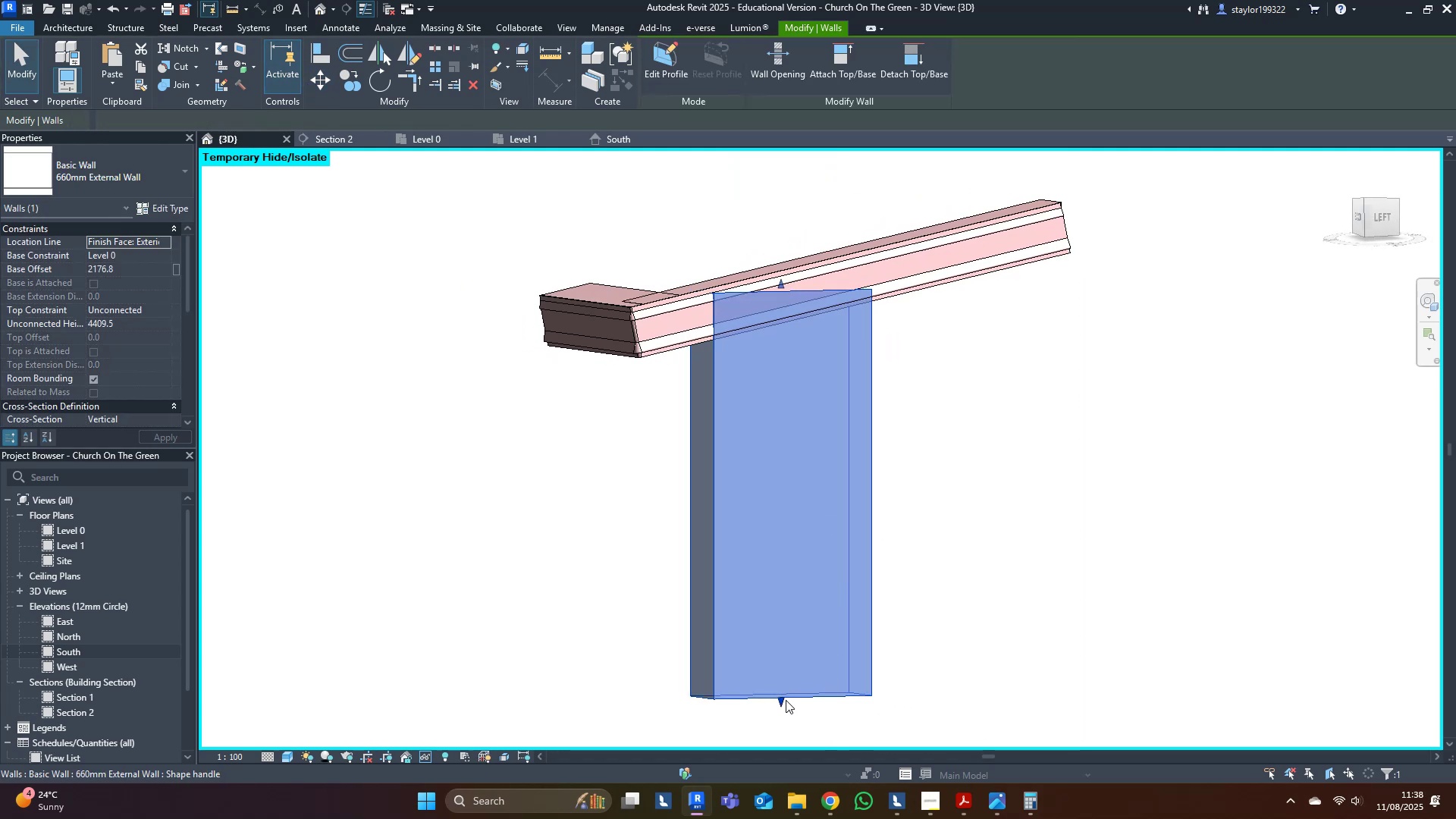 
left_click_drag(start_coordinate=[785, 700], to_coordinate=[760, 356])
 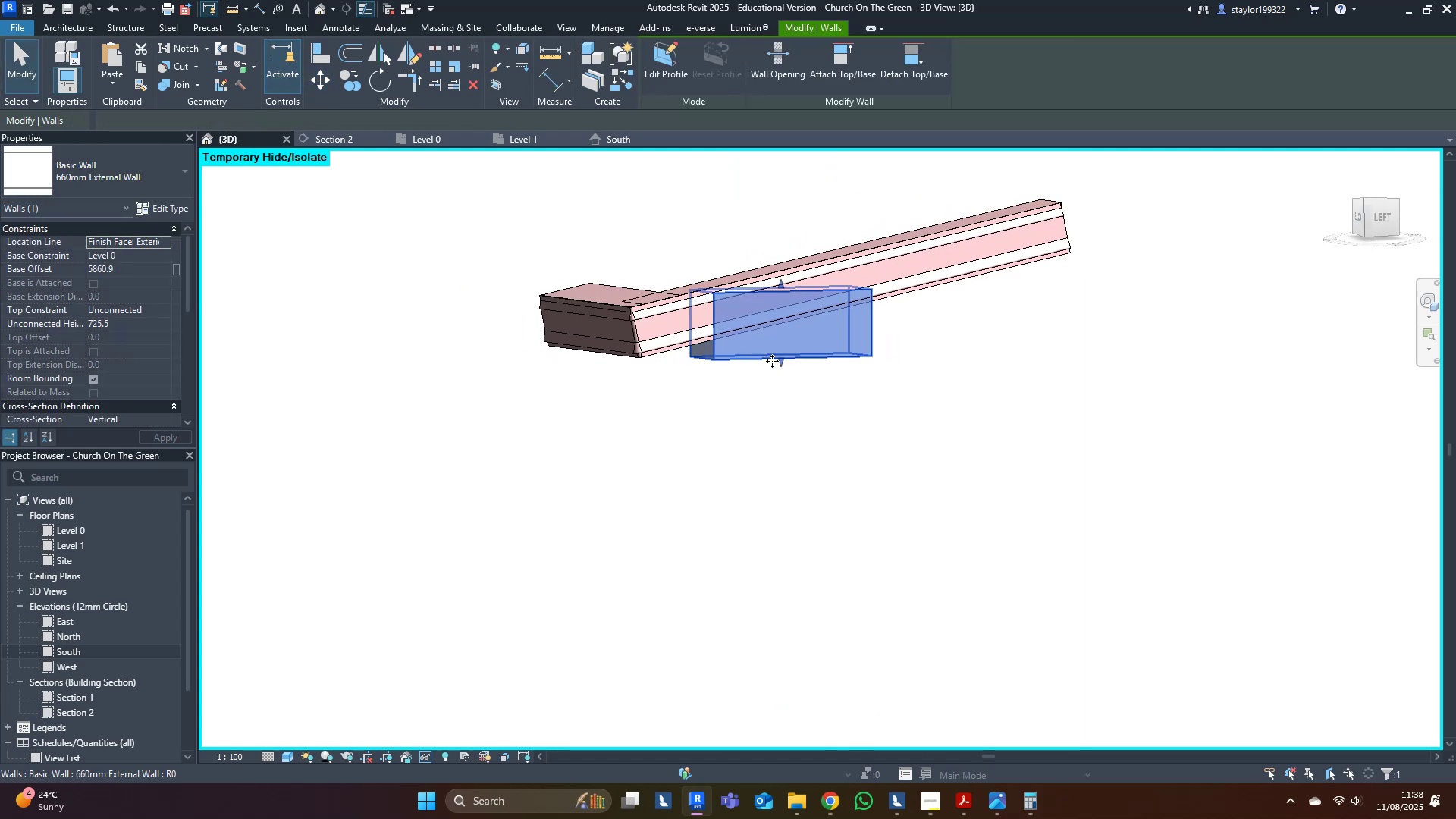 
type(hr)
 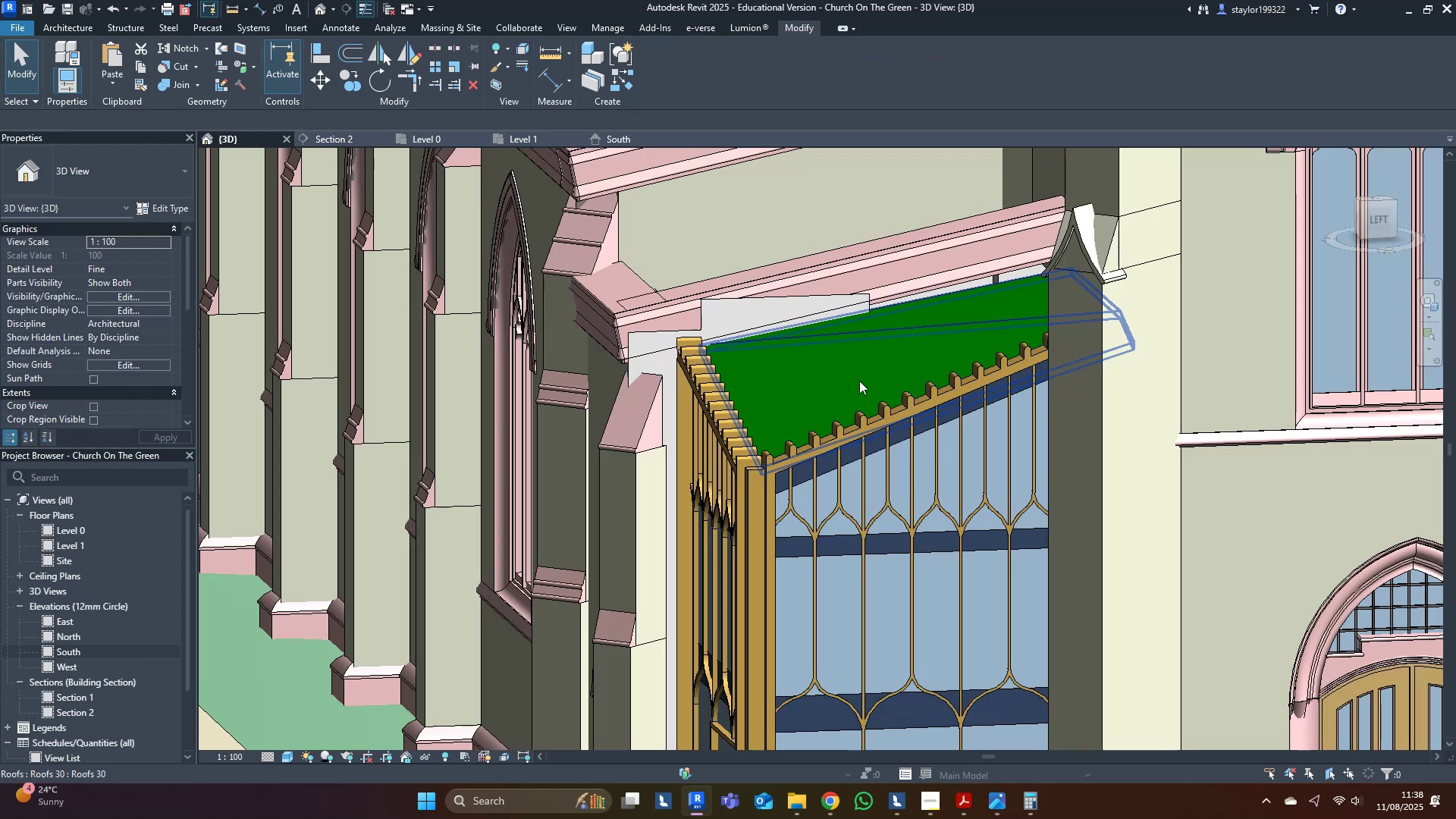 
hold_key(key=ShiftLeft, duration=0.44)
 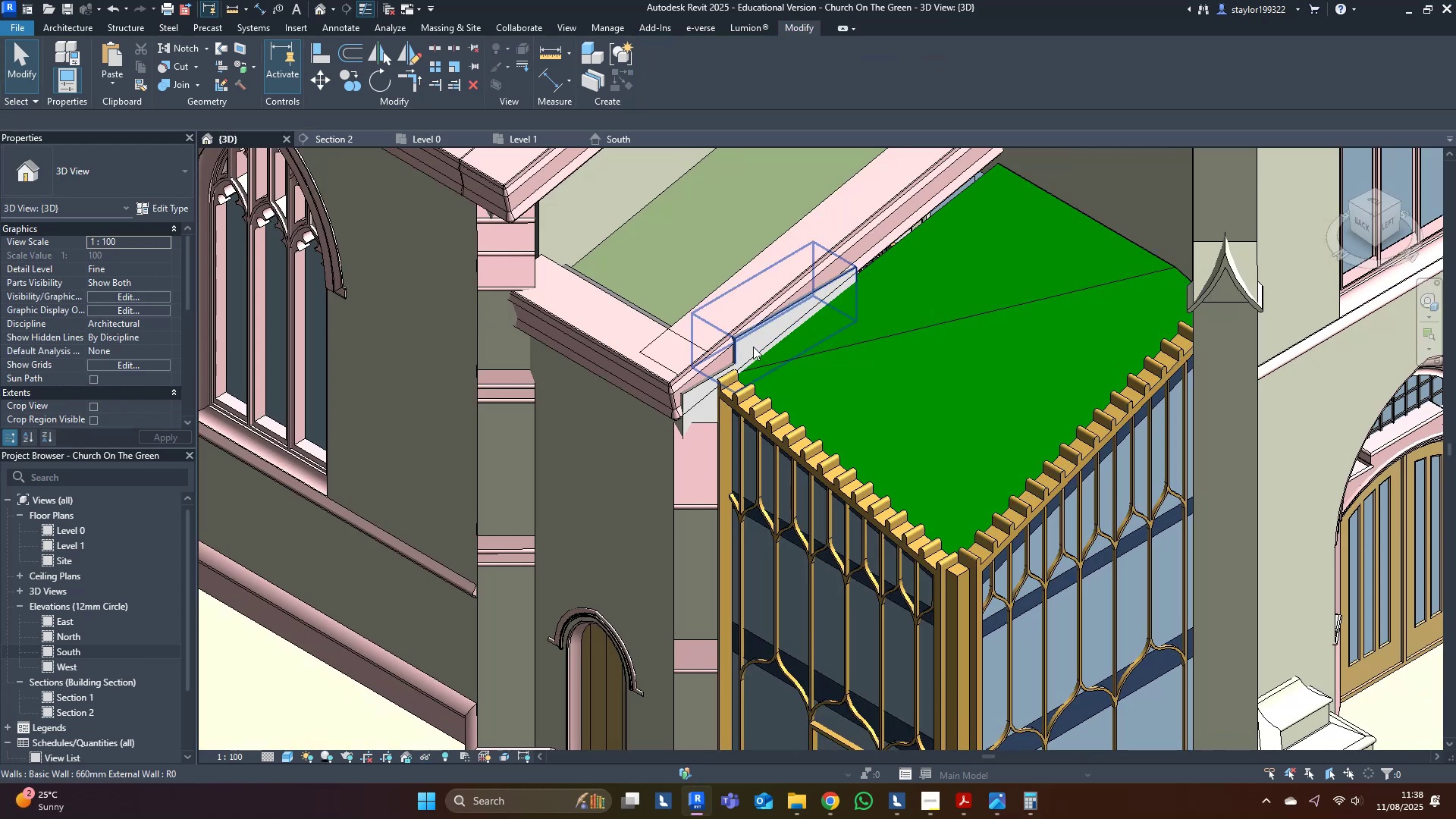 
left_click([753, 347])
 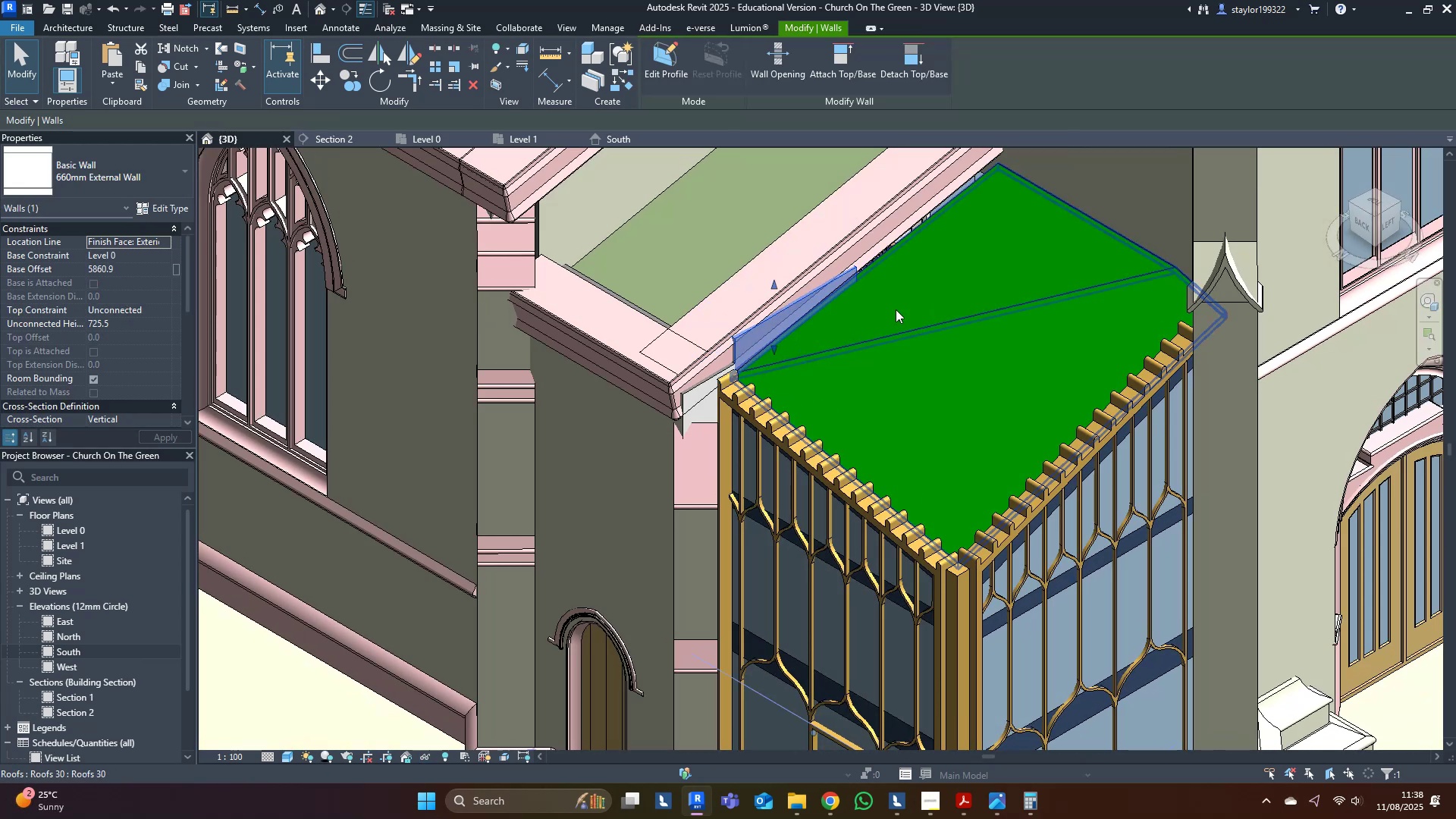 
left_click([959, 284])
 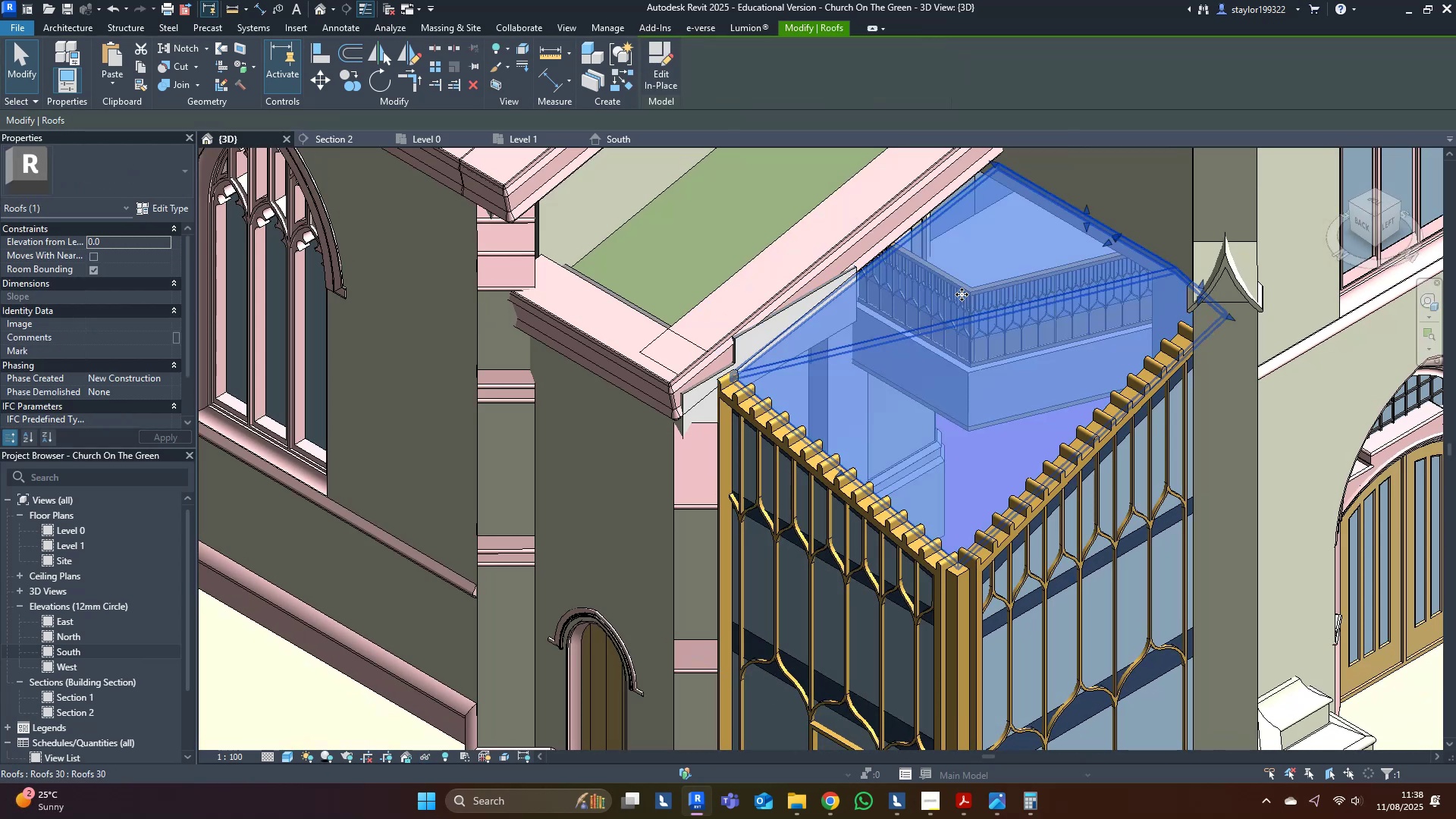 
hold_key(key=ShiftLeft, duration=0.77)
 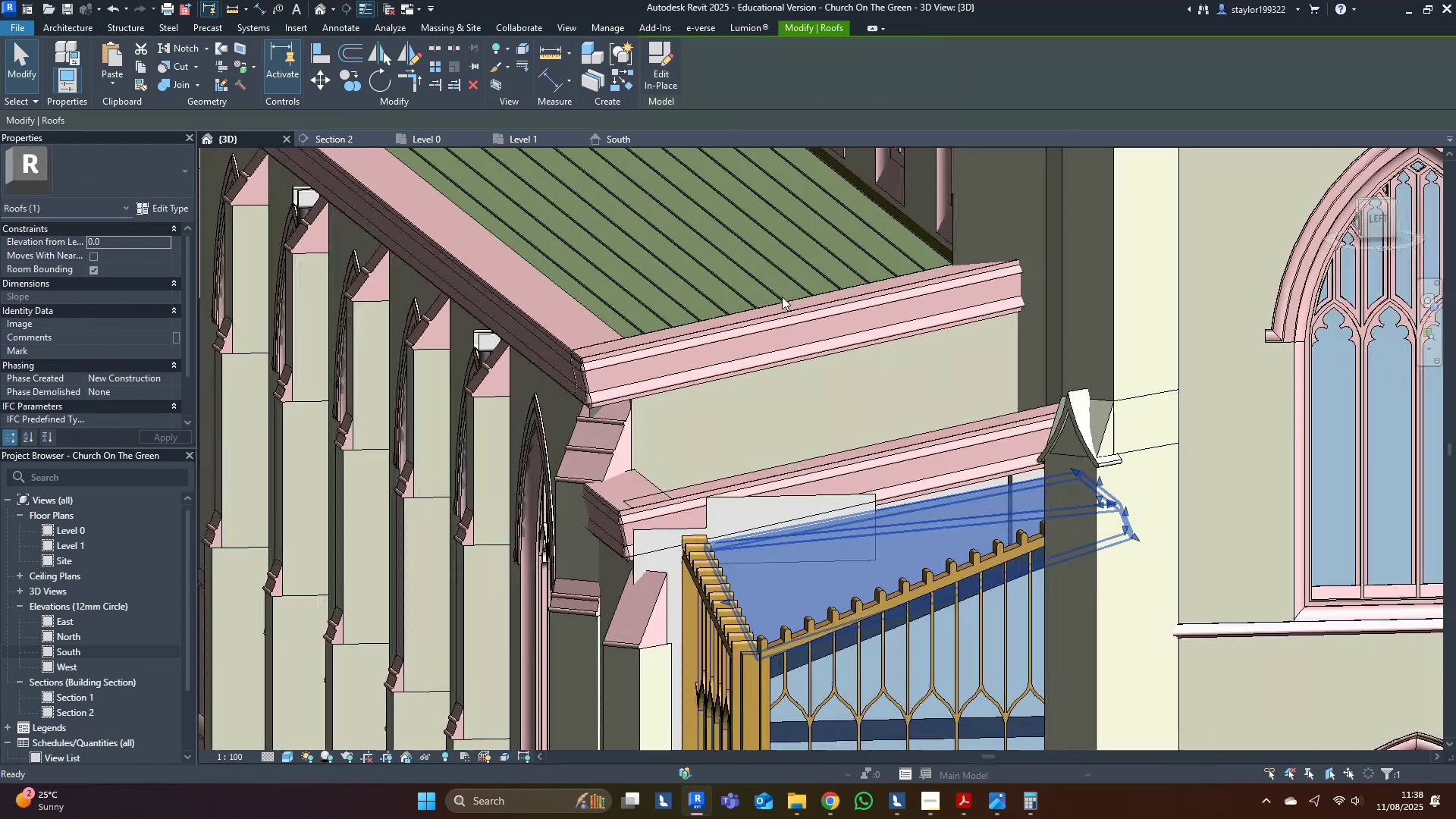 
key(Escape)
 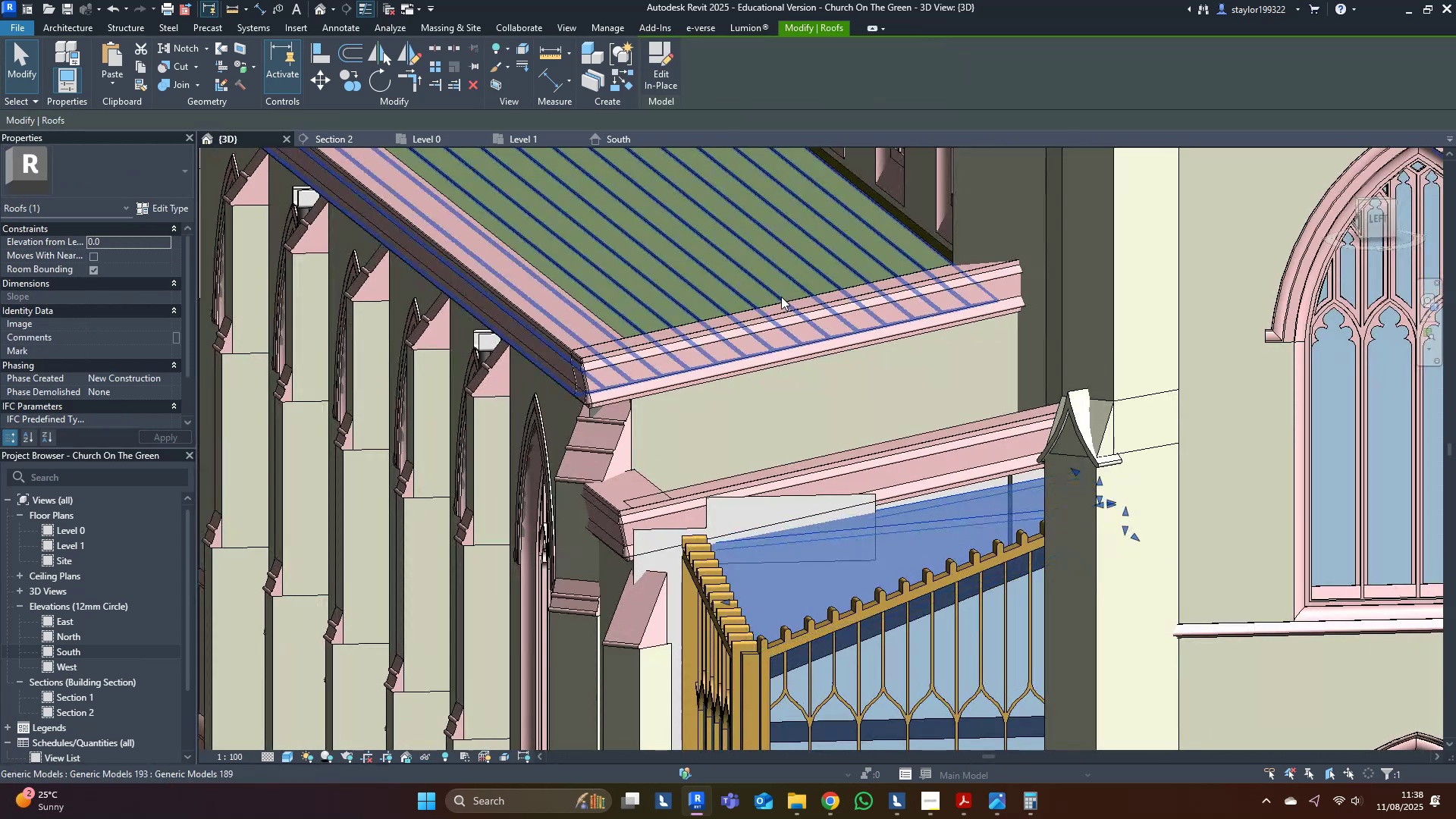 
scroll: coordinate [706, 546], scroll_direction: up, amount: 3.0
 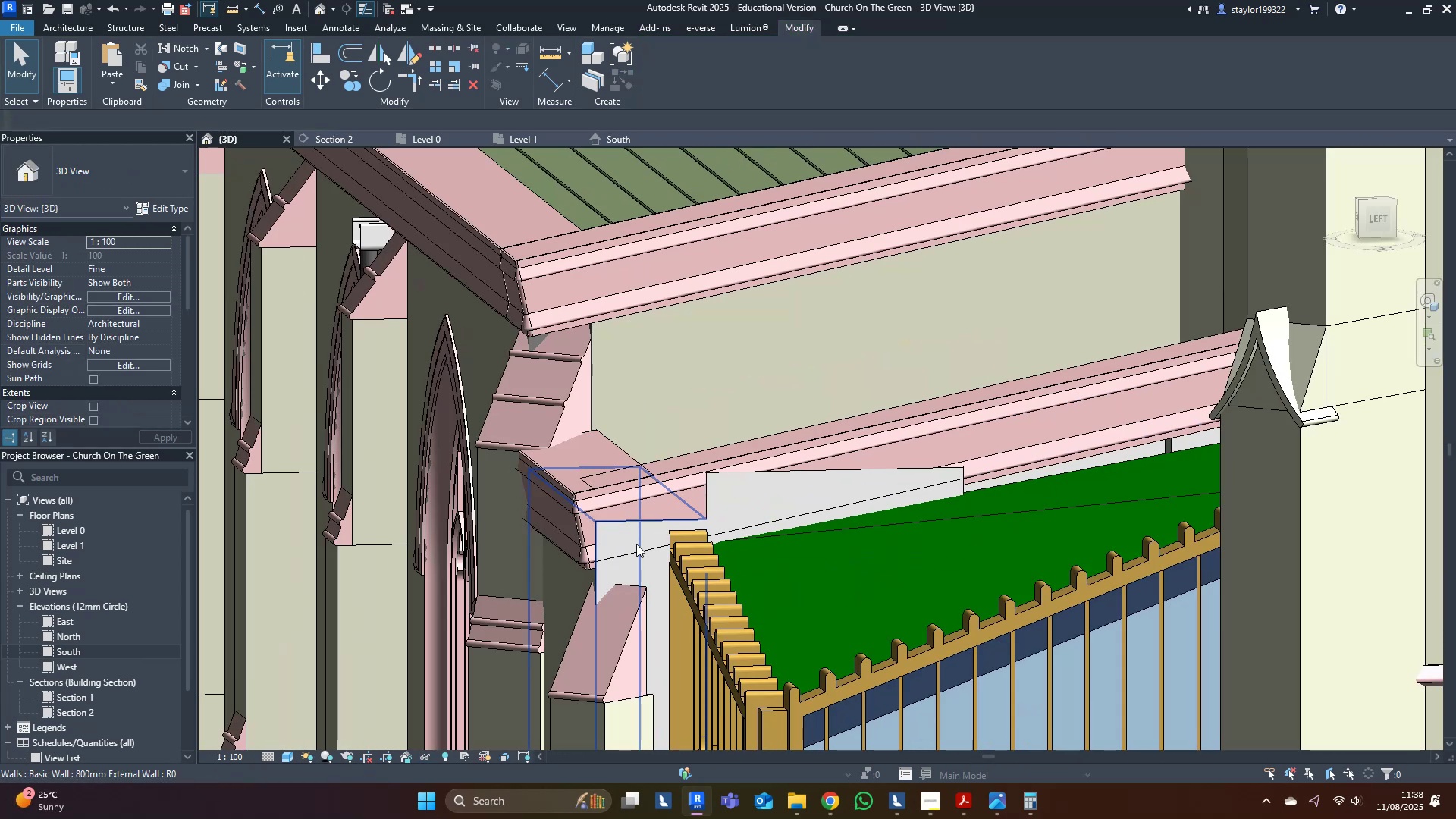 
left_click([636, 544])
 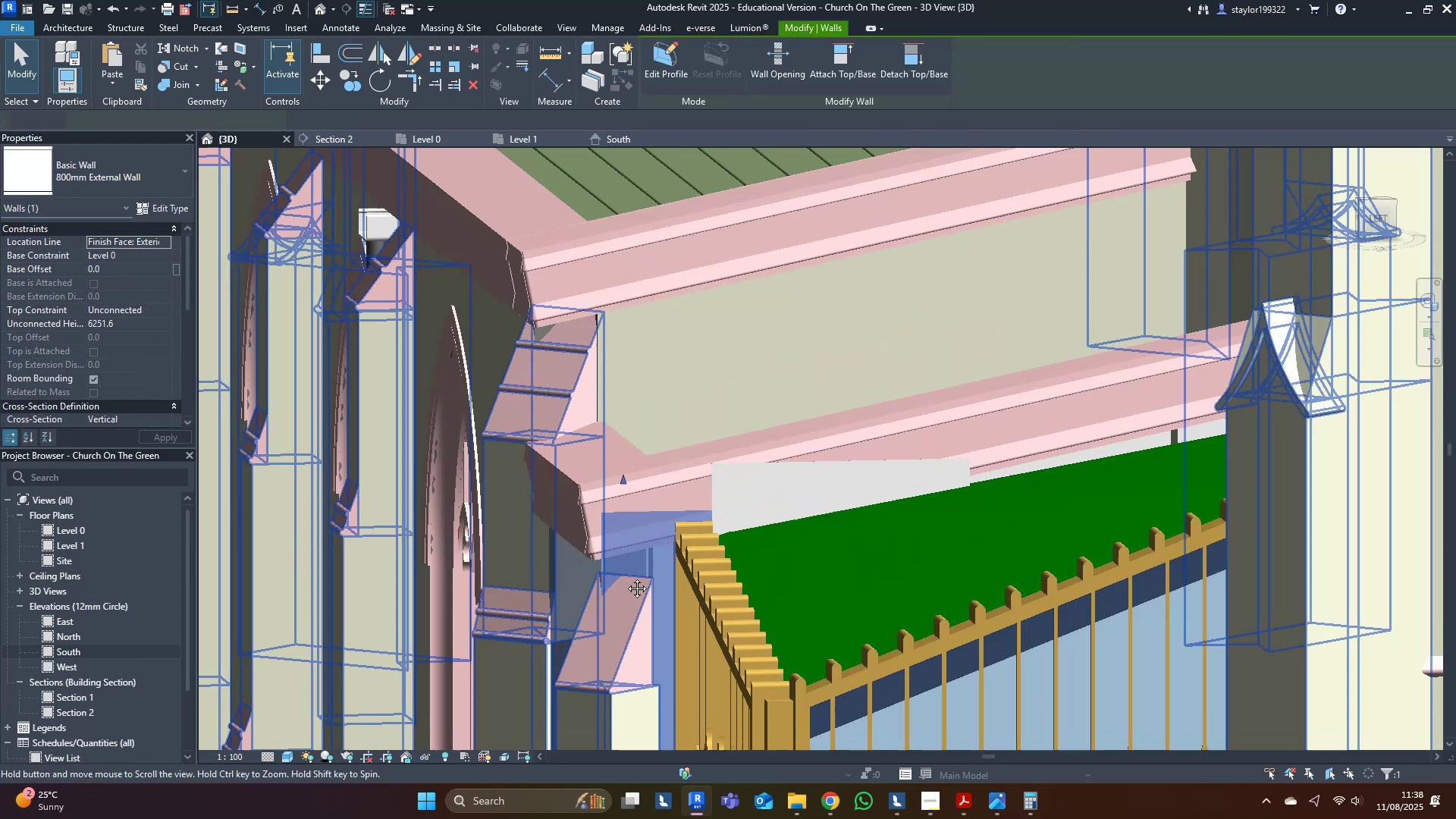 
key(Shift+ShiftLeft)
 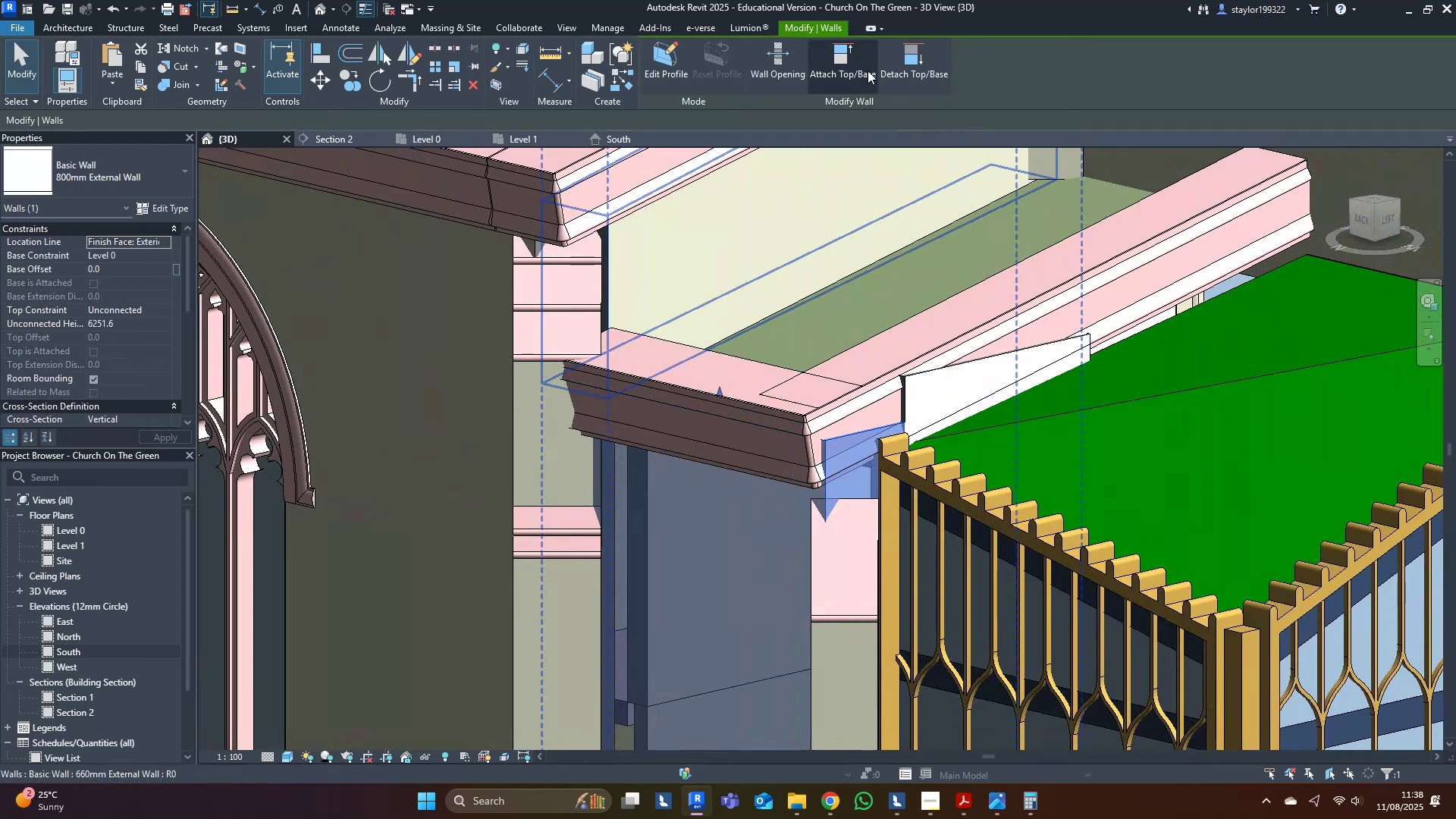 
left_click([790, 55])
 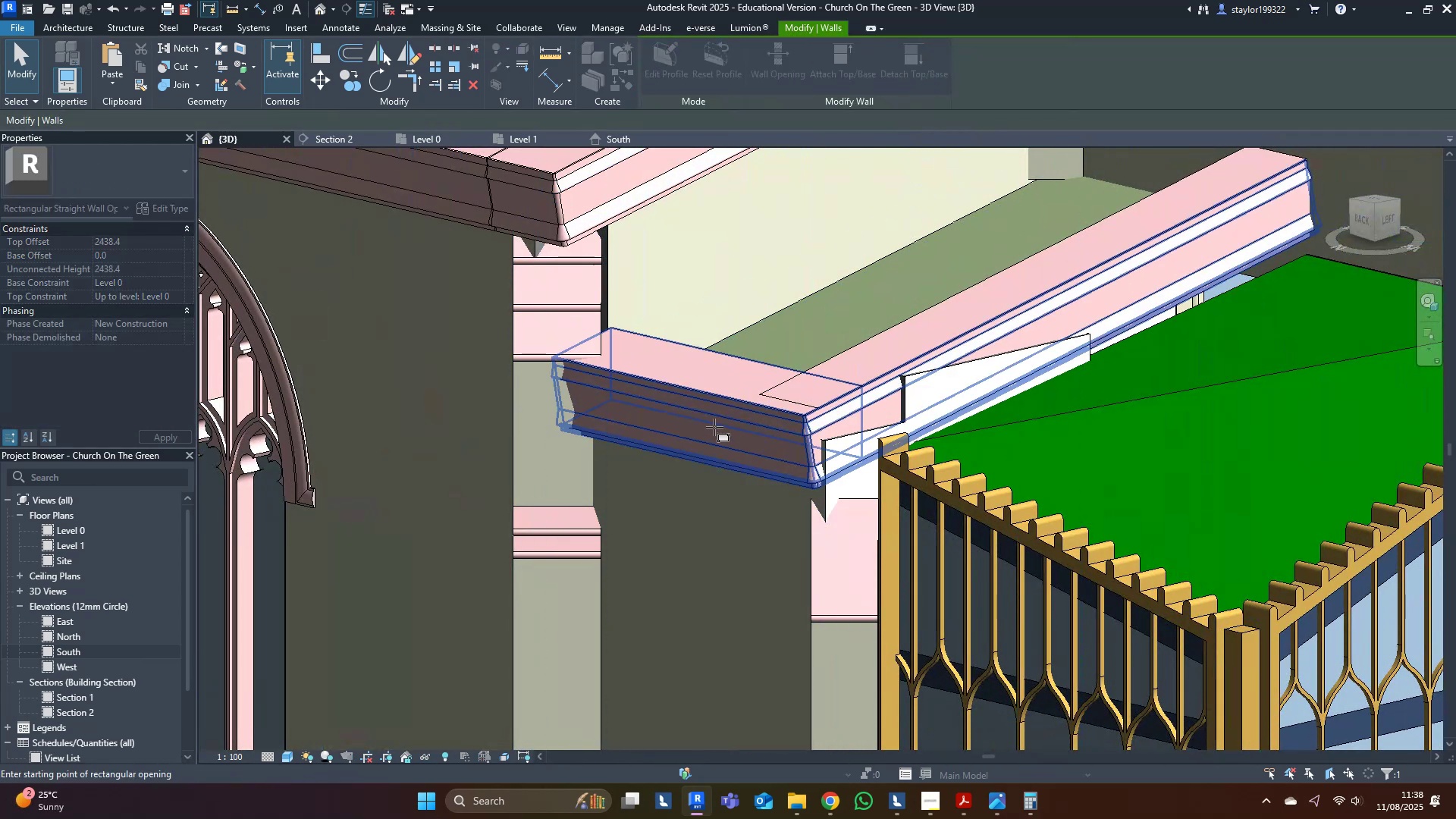 
left_click([714, 427])
 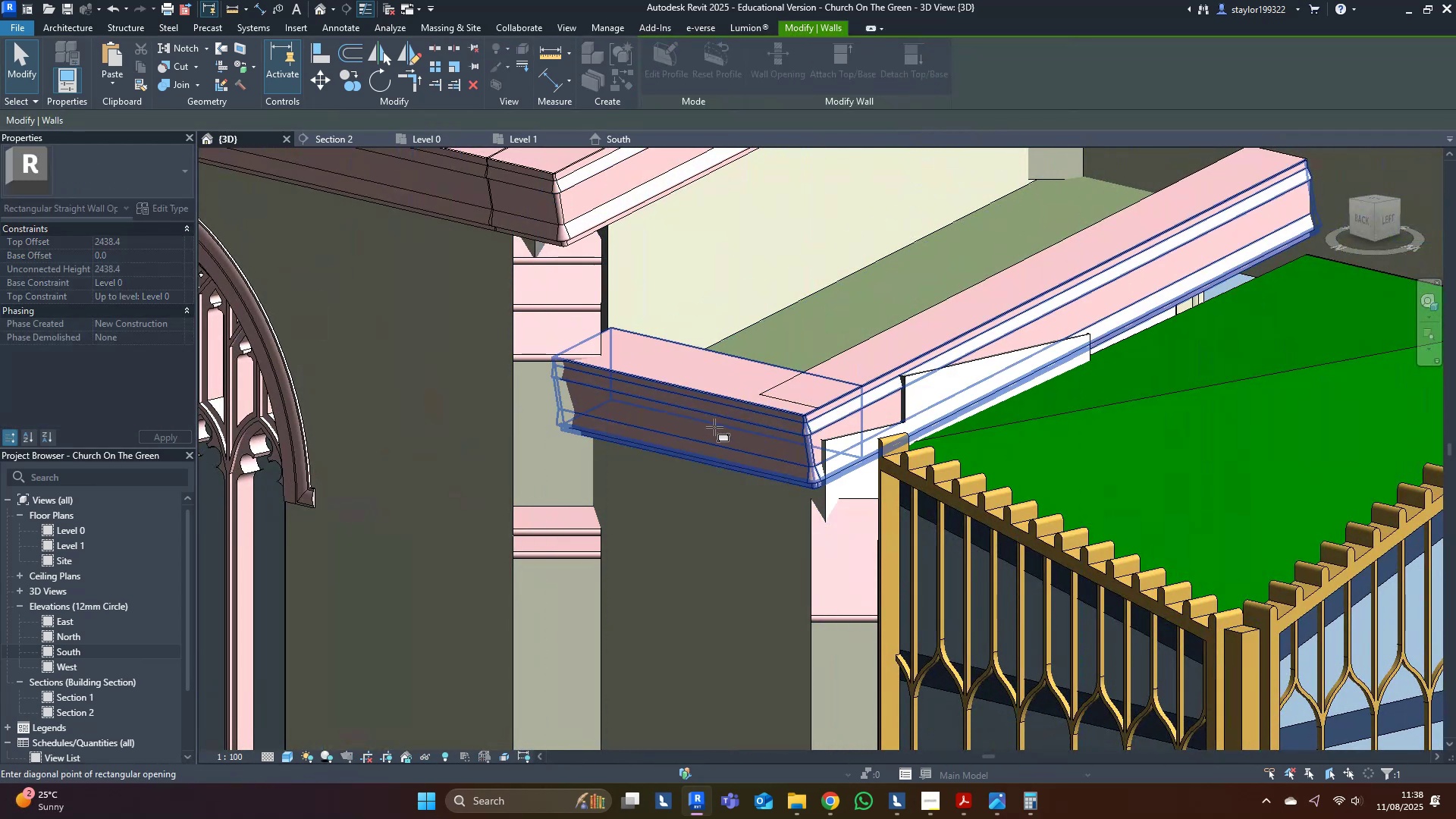 
left_click([714, 427])
 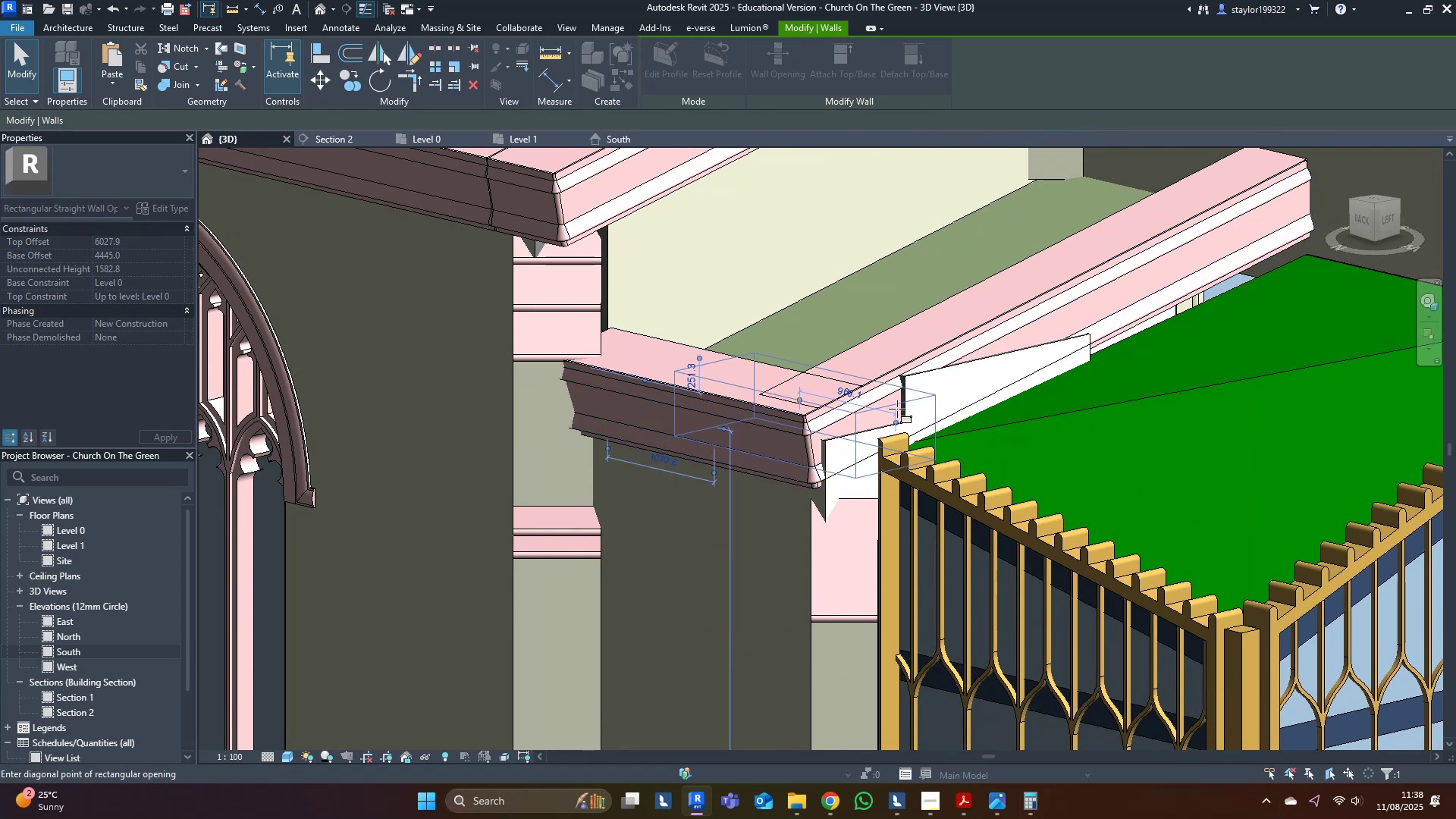 
key(Escape)
 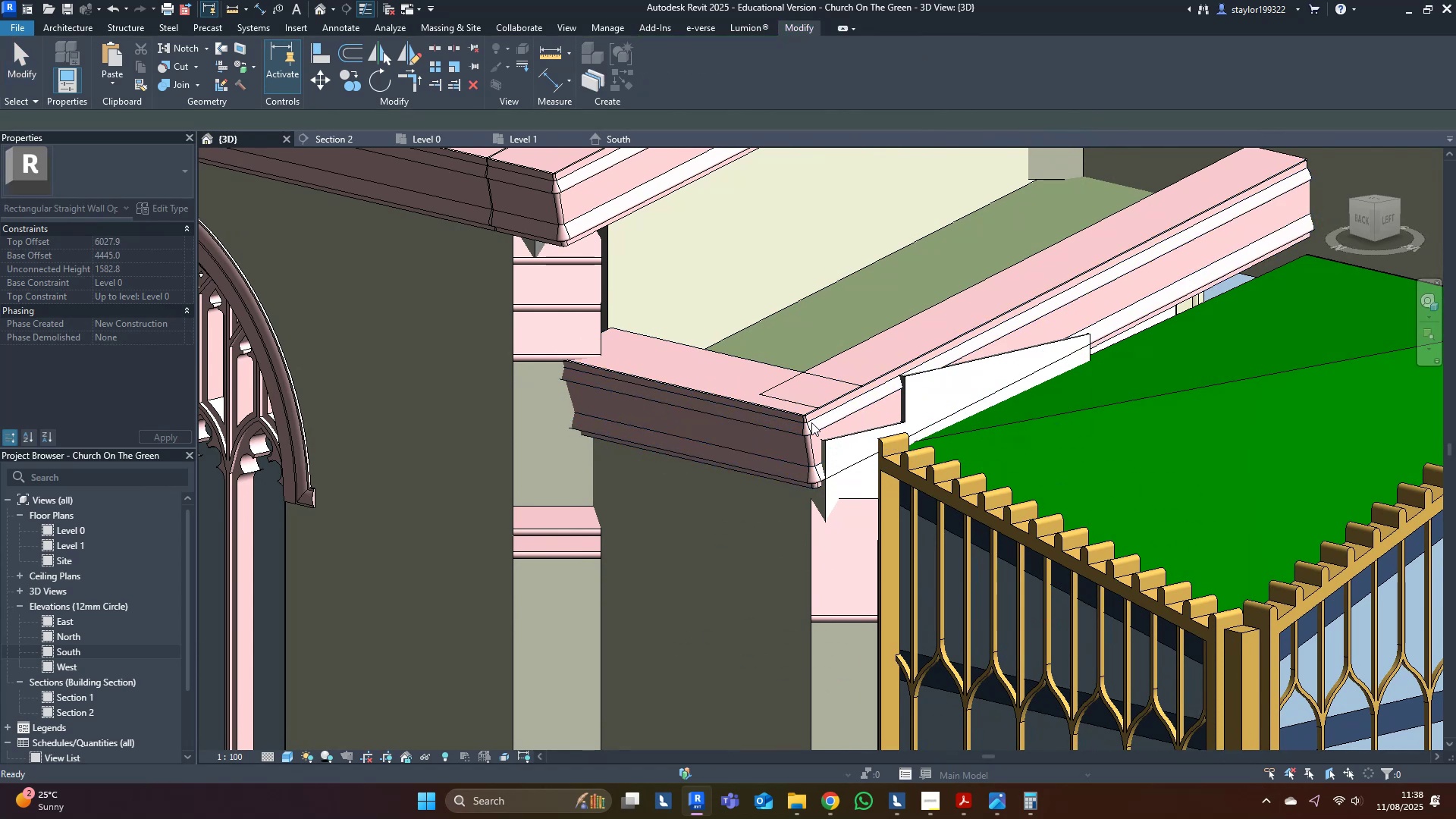 
key(Escape)
 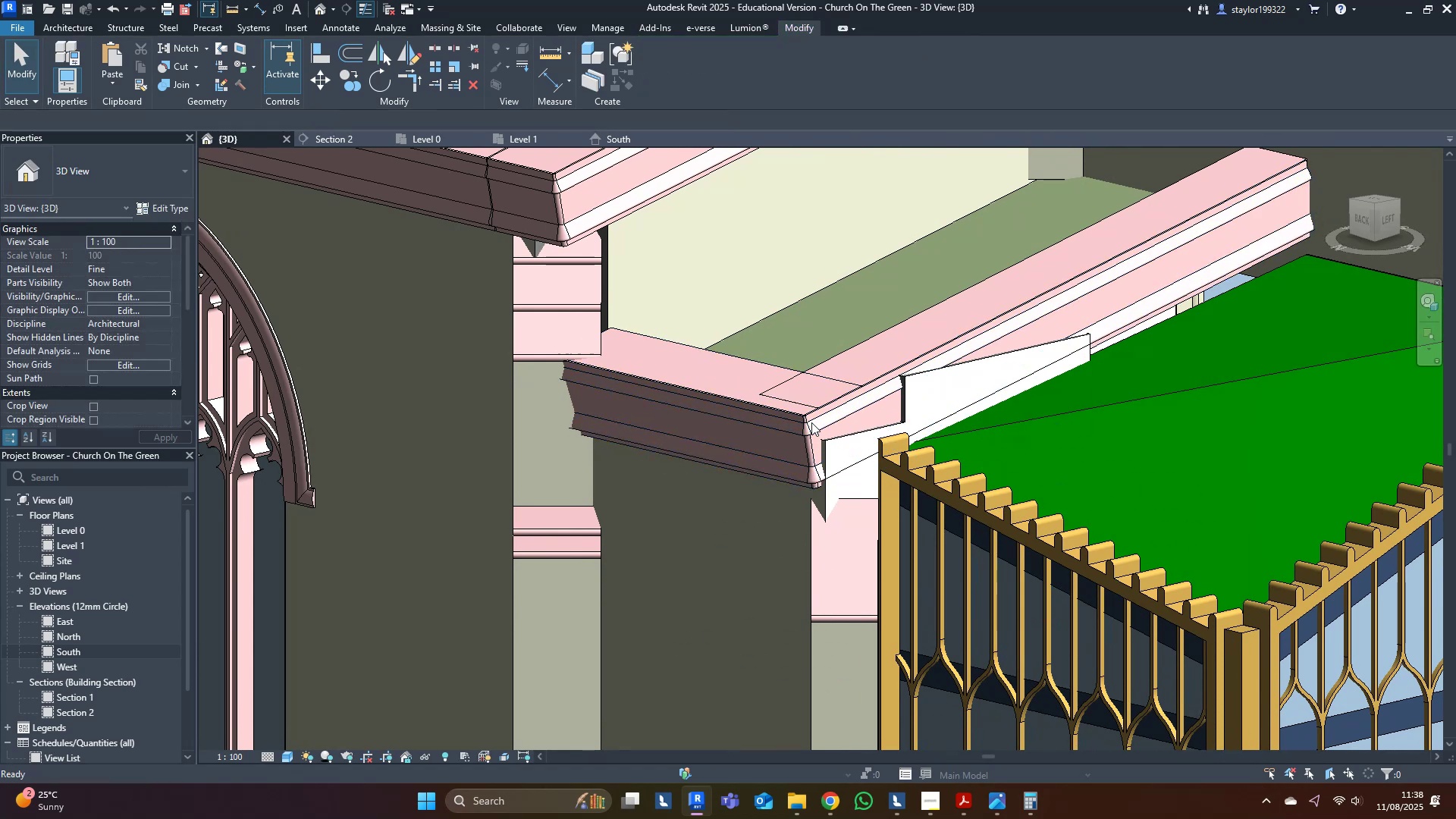 
key(Escape)
 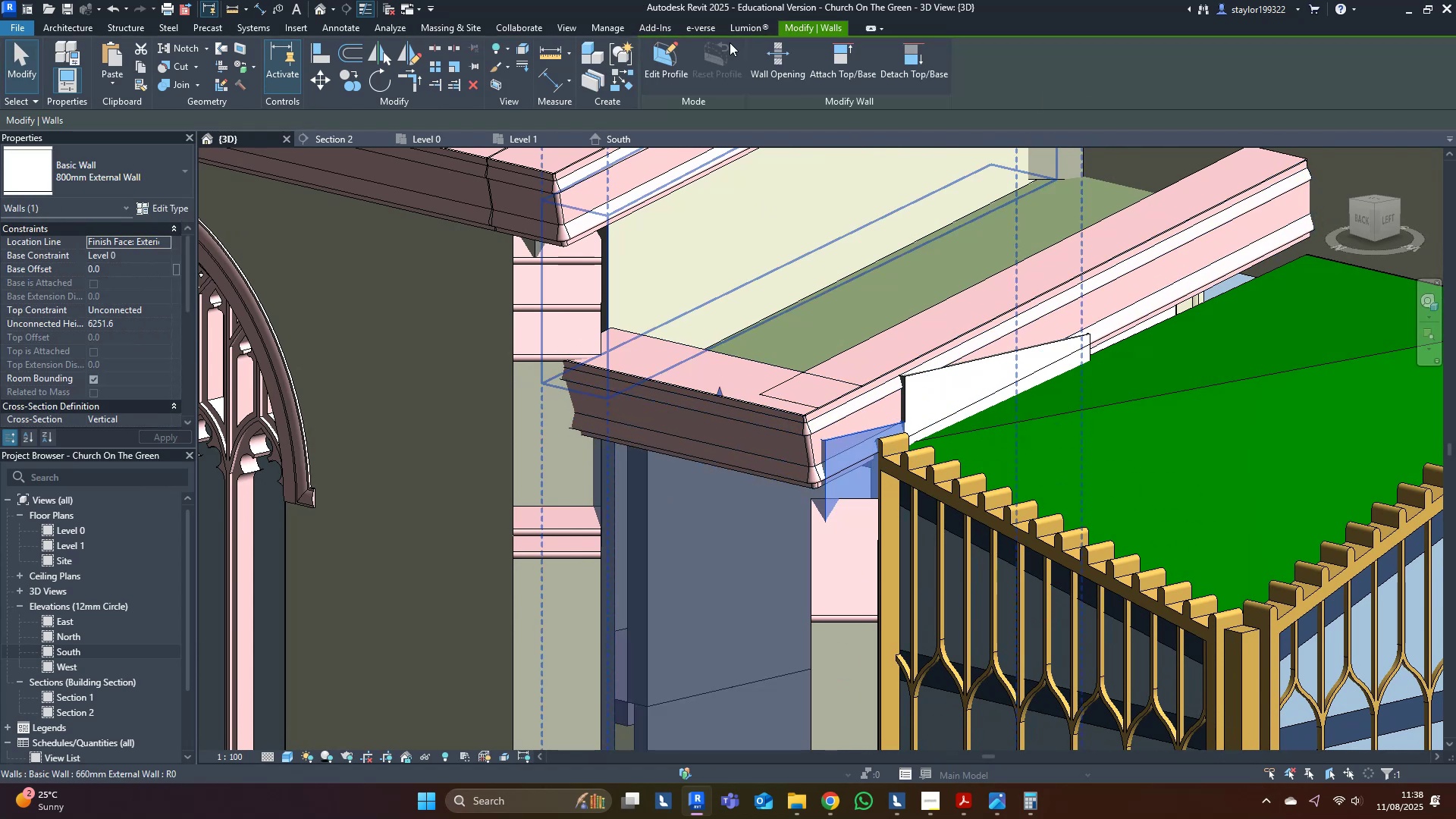 
left_click([837, 53])
 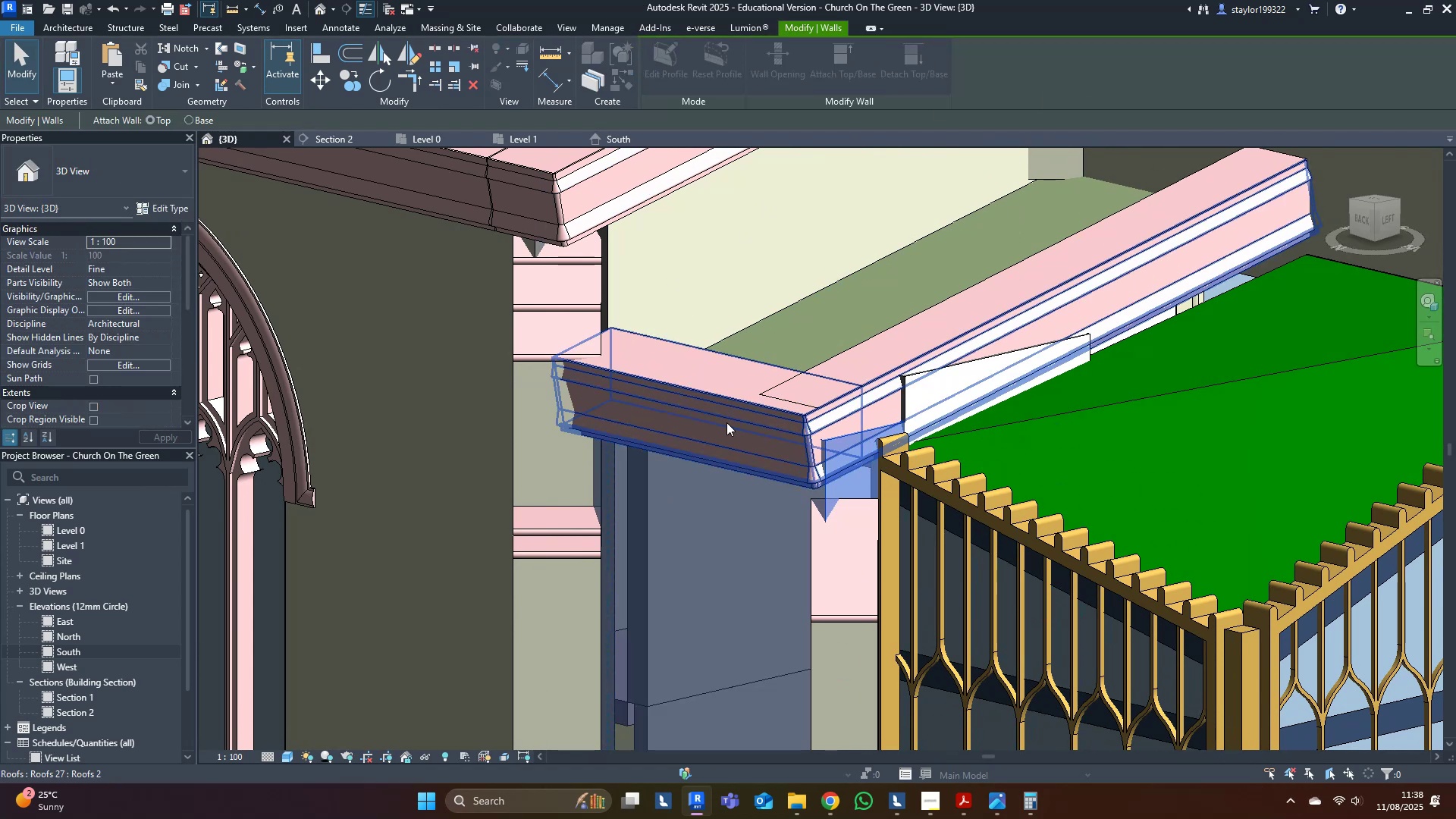 
left_click([729, 408])
 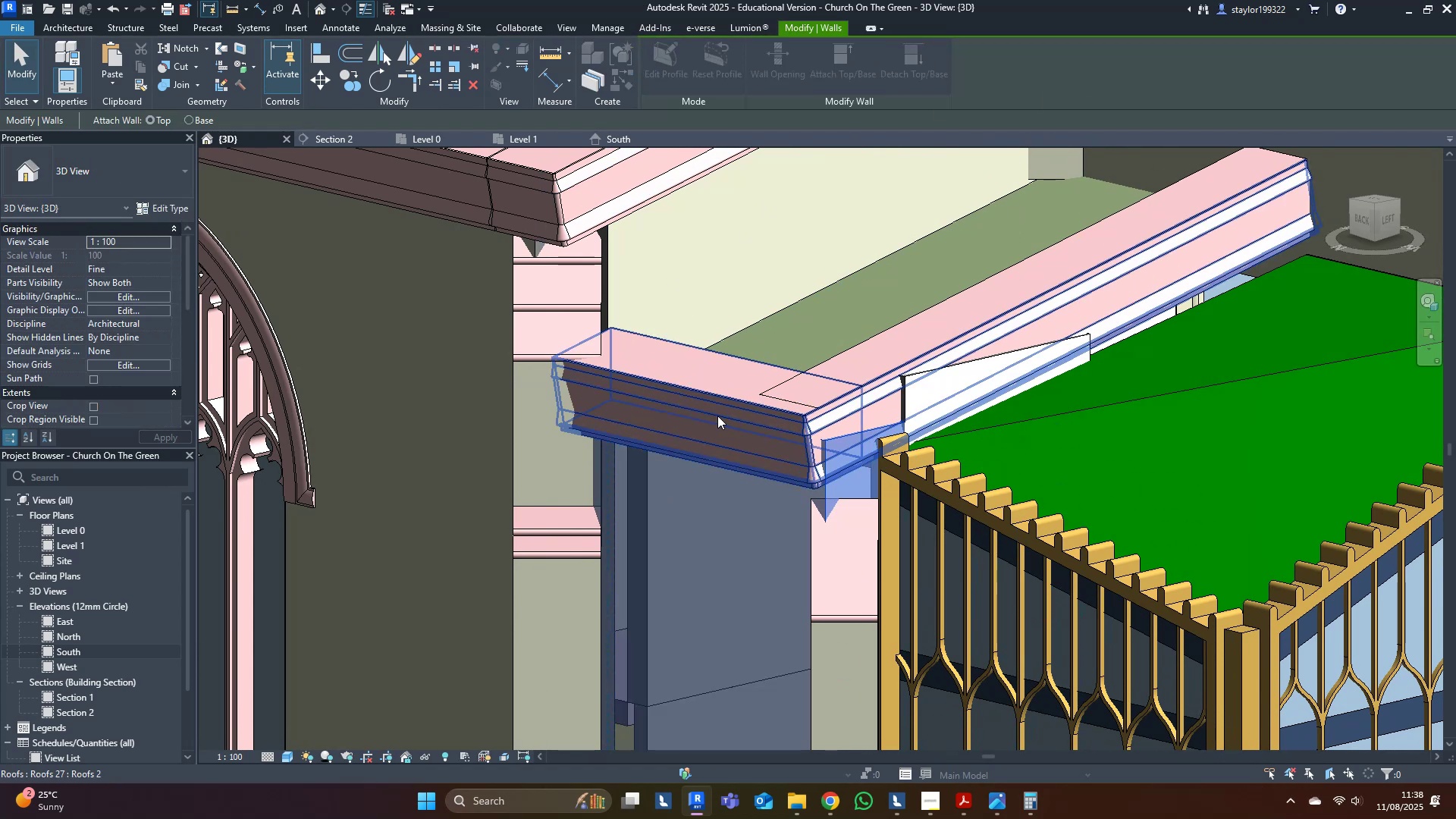 
mouse_move([680, 439])
 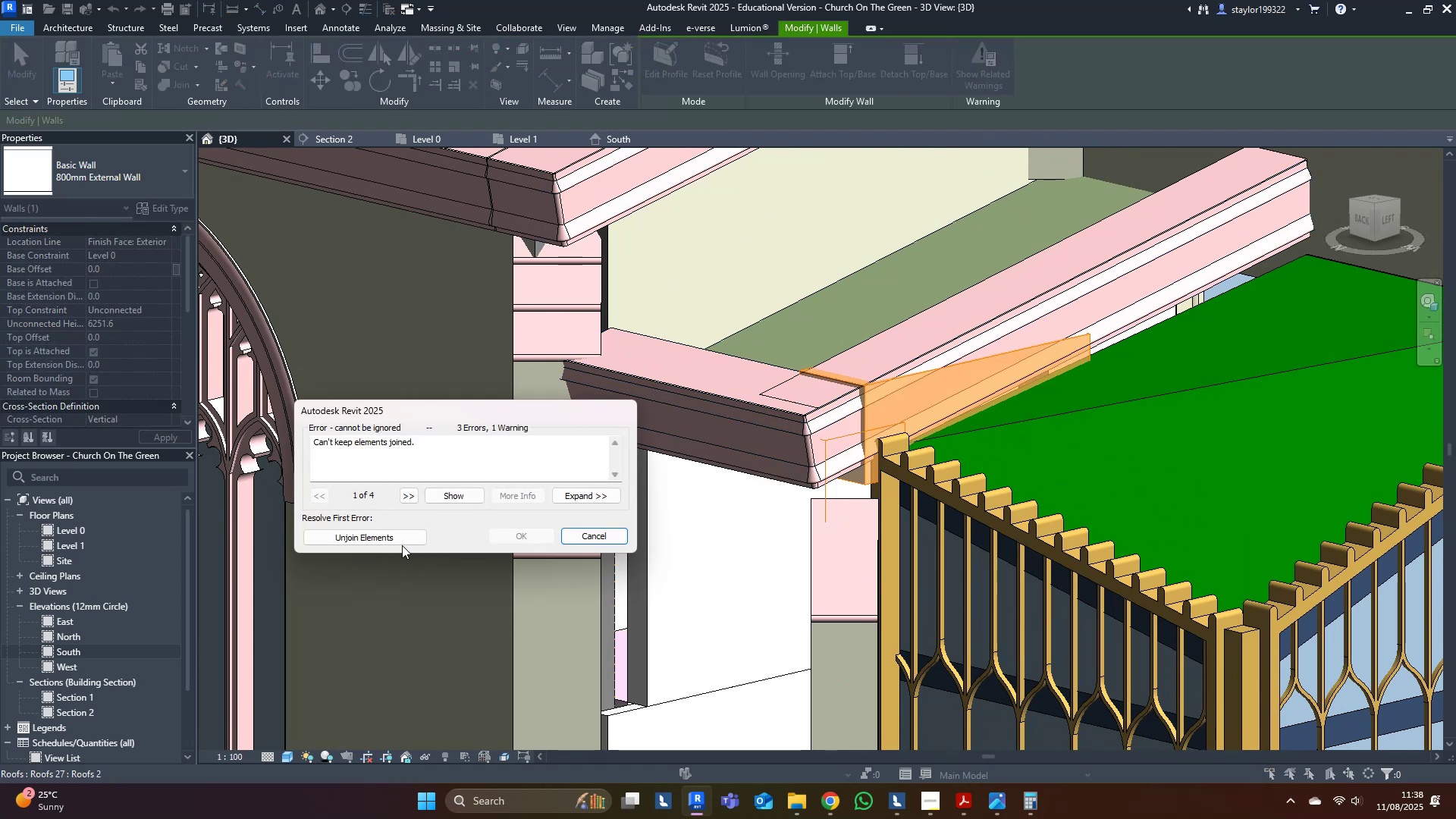 
left_click([400, 536])
 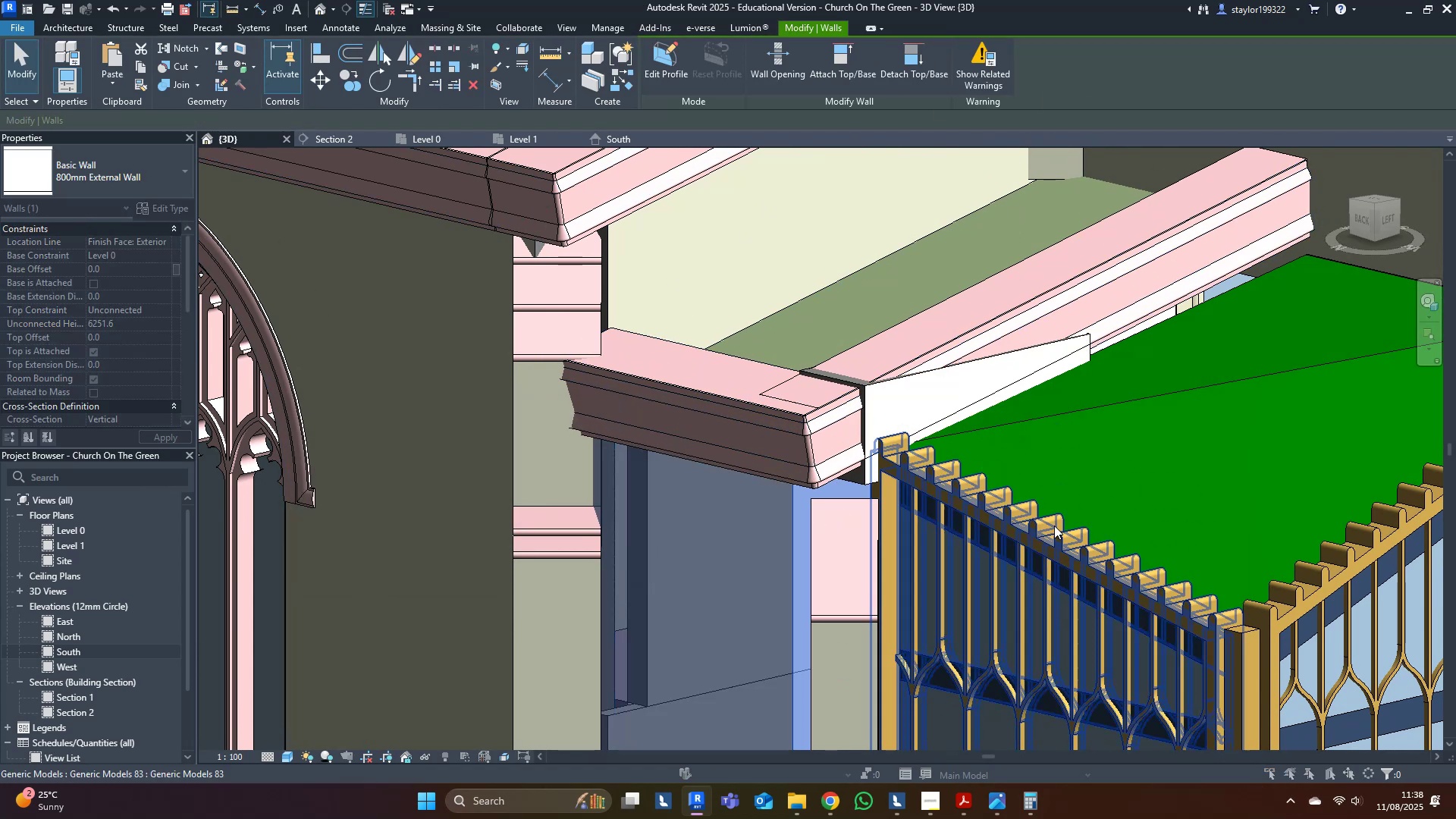 
middle_click([1075, 523])
 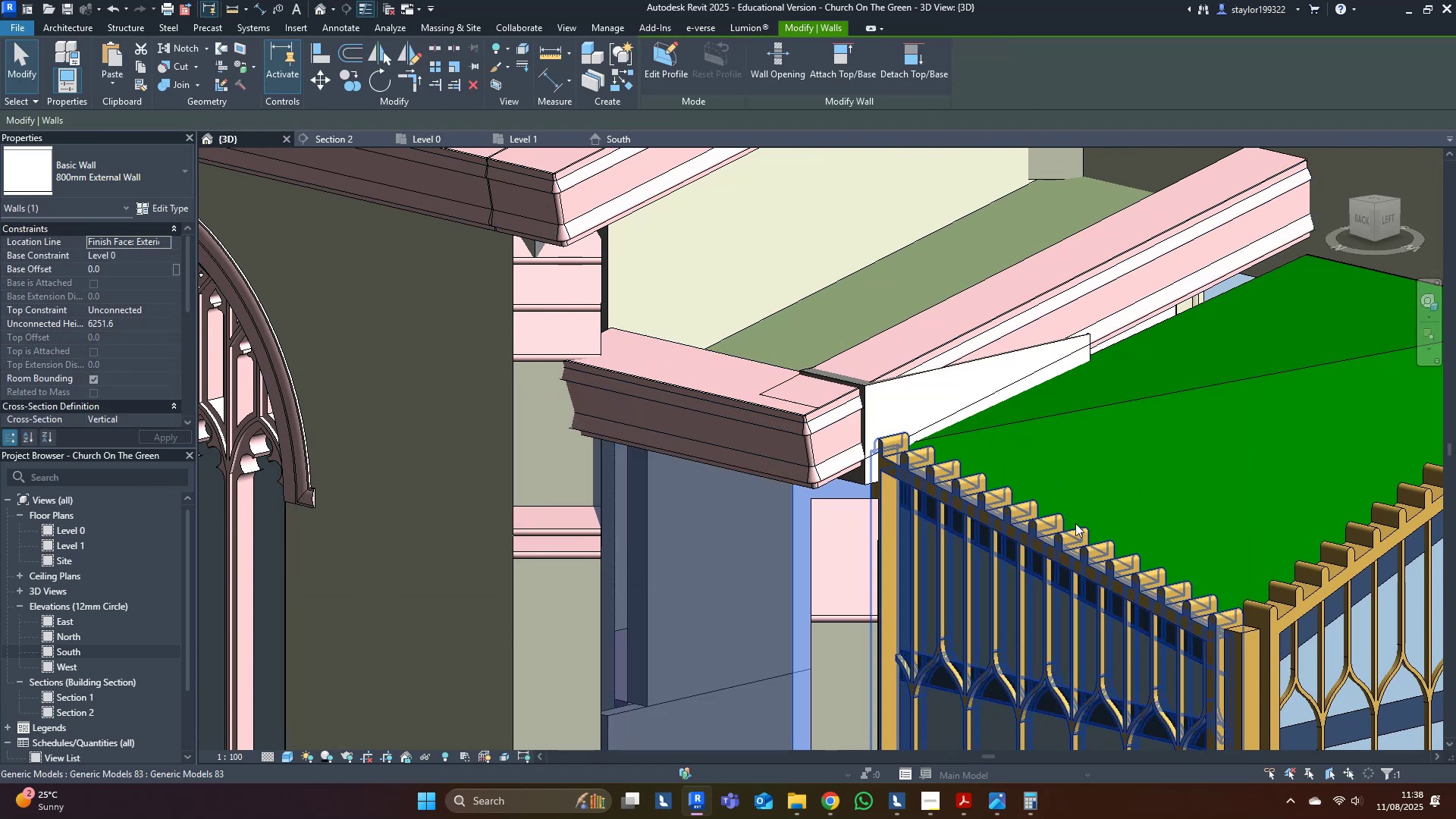 
key(Escape)
 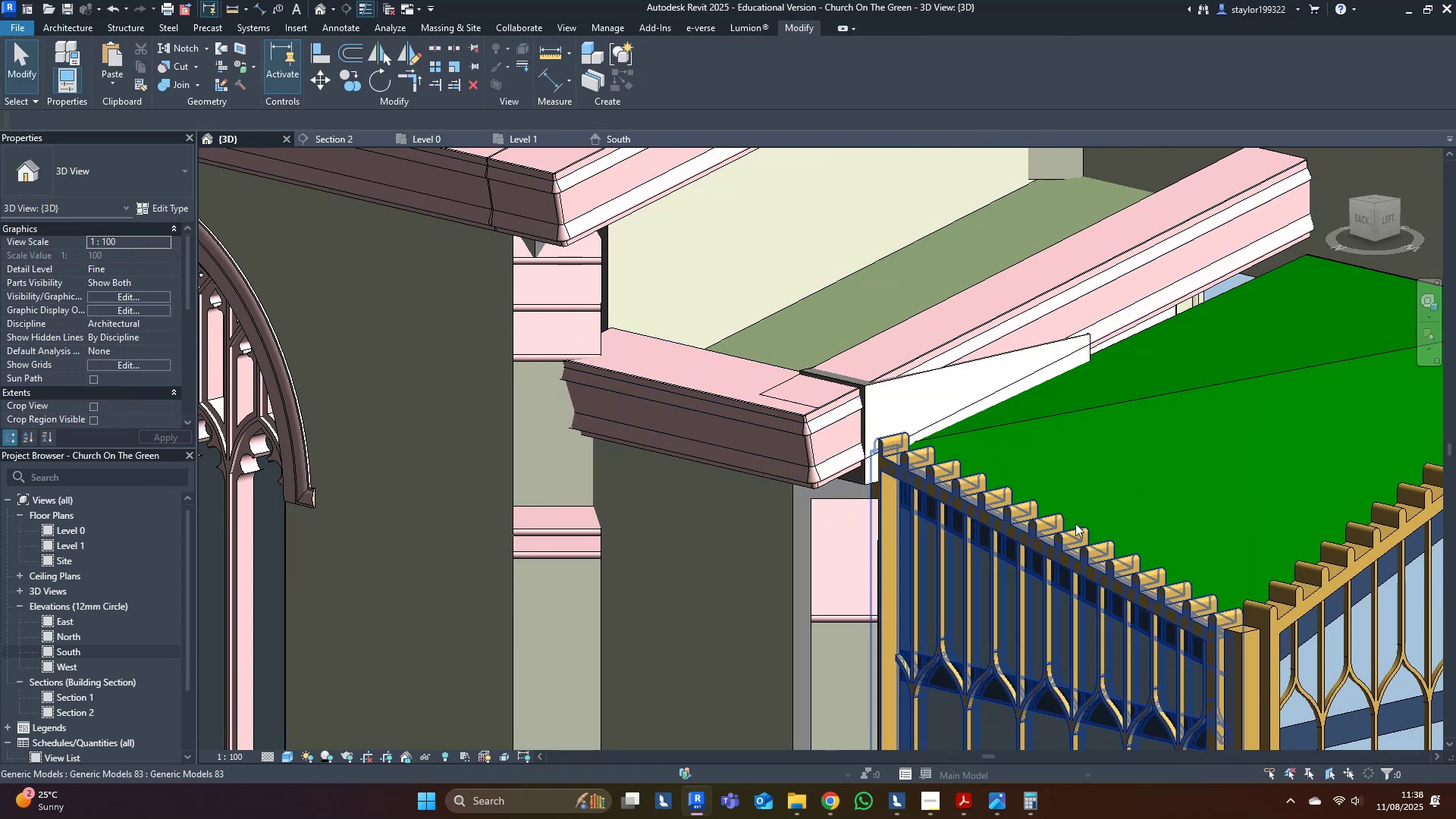 
key(Escape)
 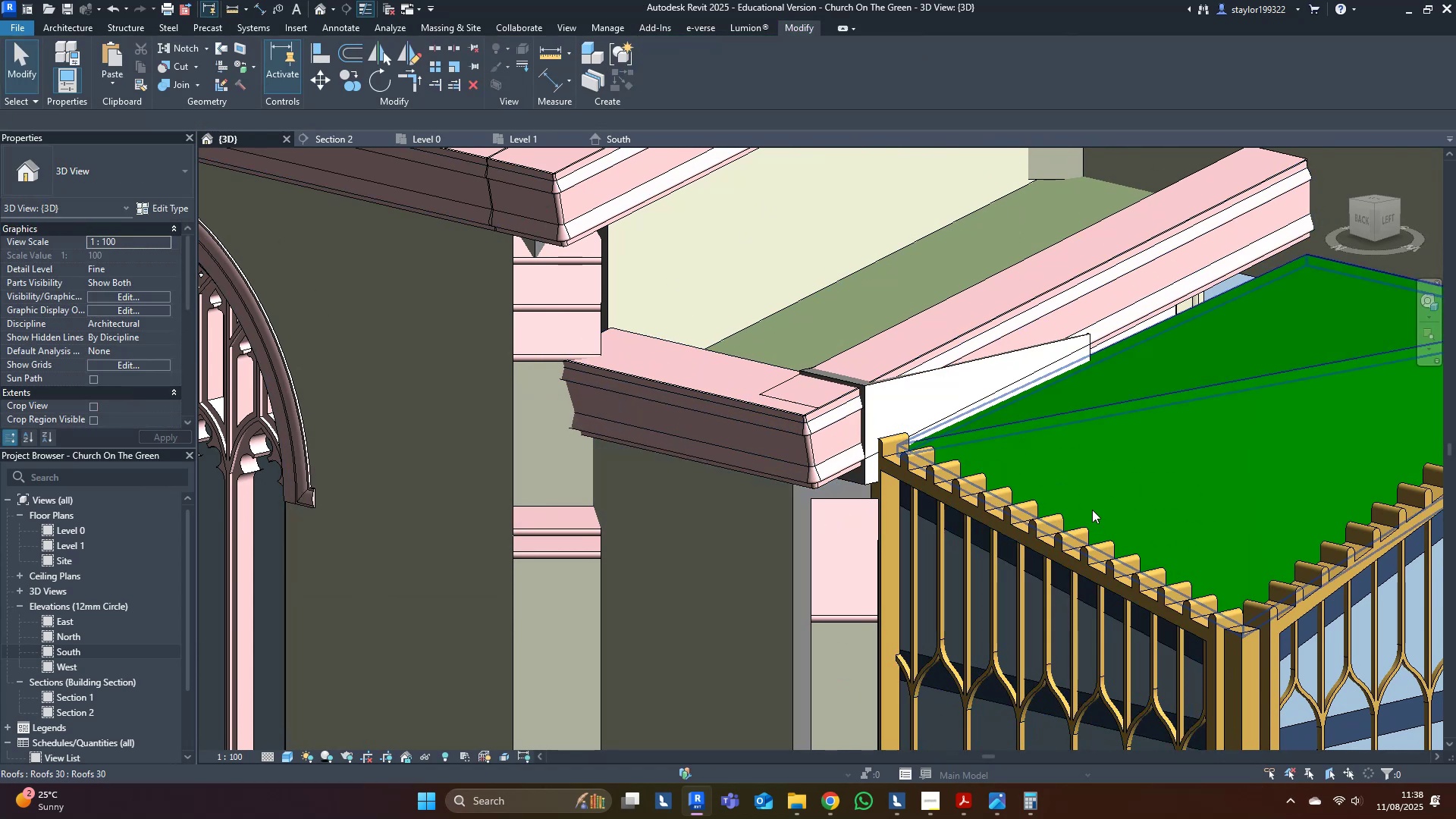 
scroll: coordinate [1095, 508], scroll_direction: down, amount: 2.0
 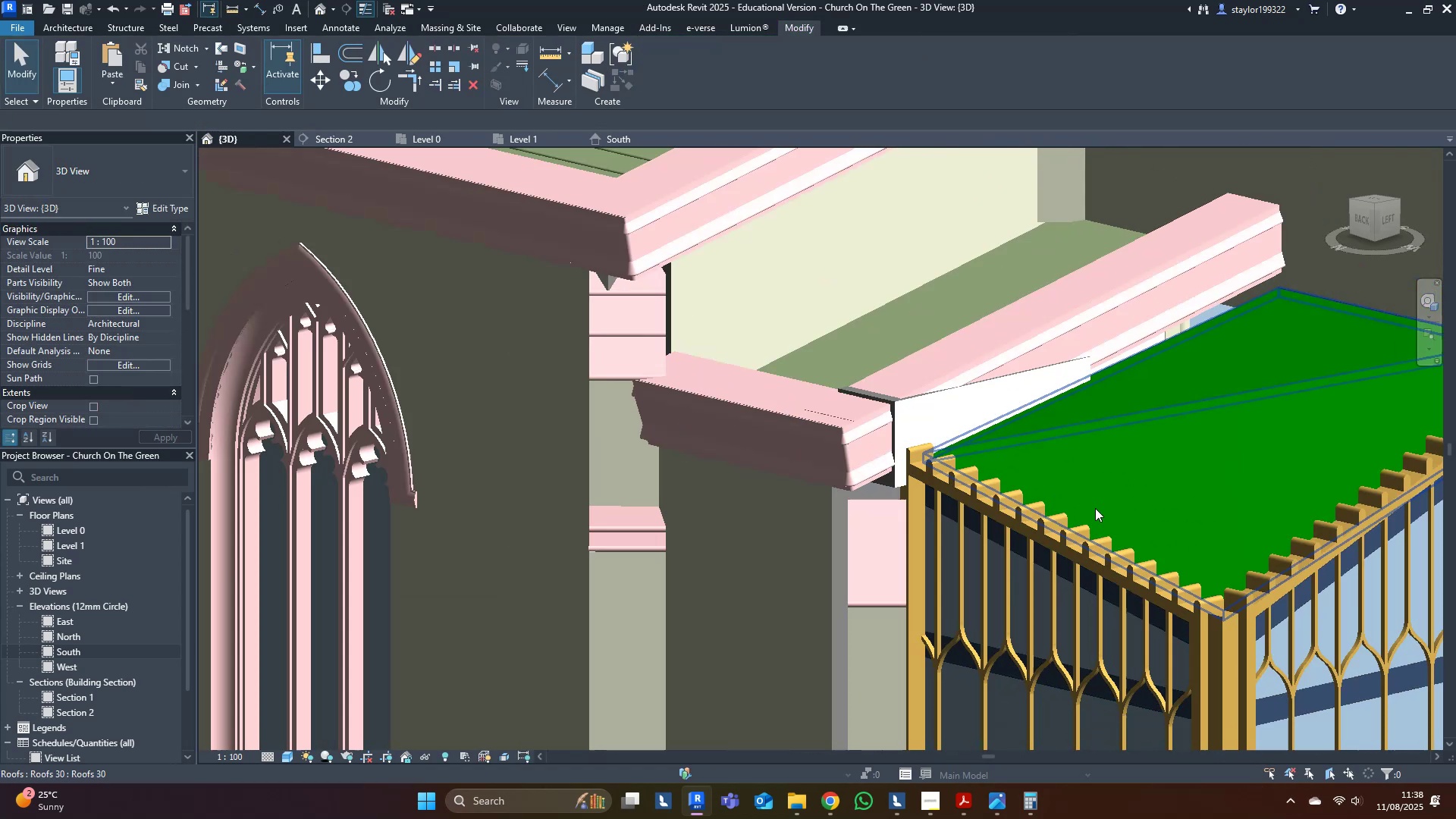 
hold_key(key=ShiftLeft, duration=0.33)
 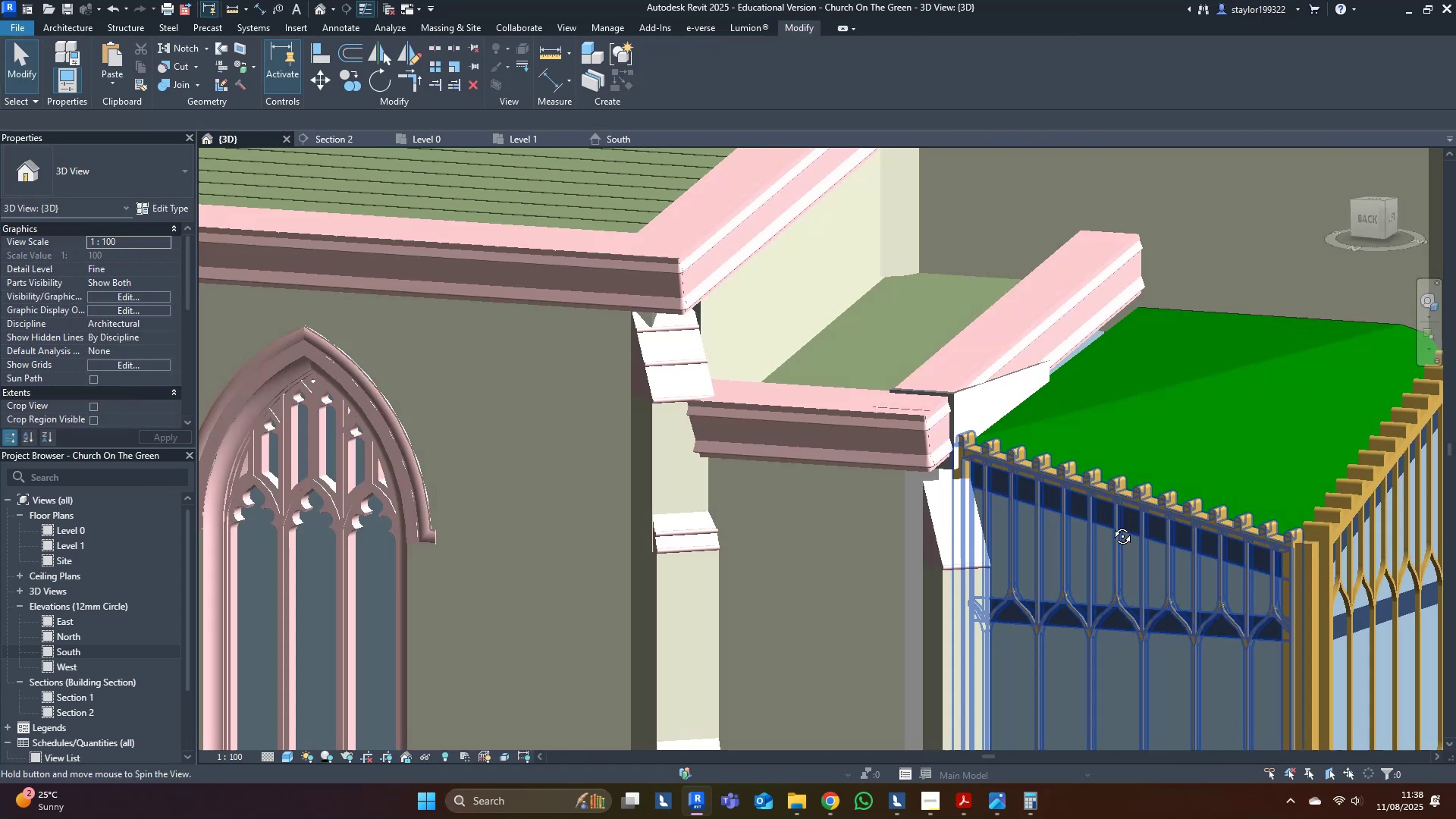 
key(Control+Z)
 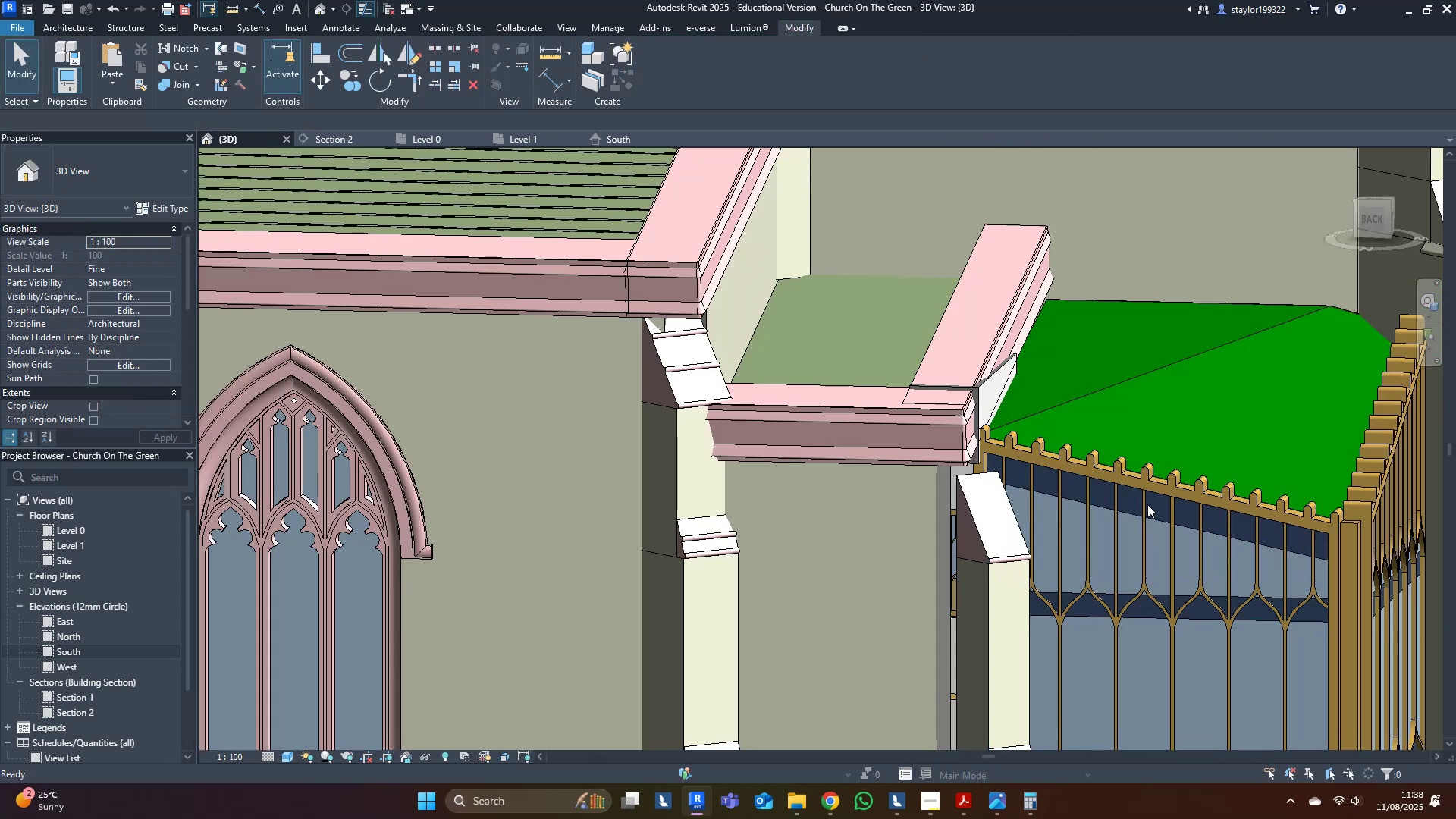 
key(Control+Z)
 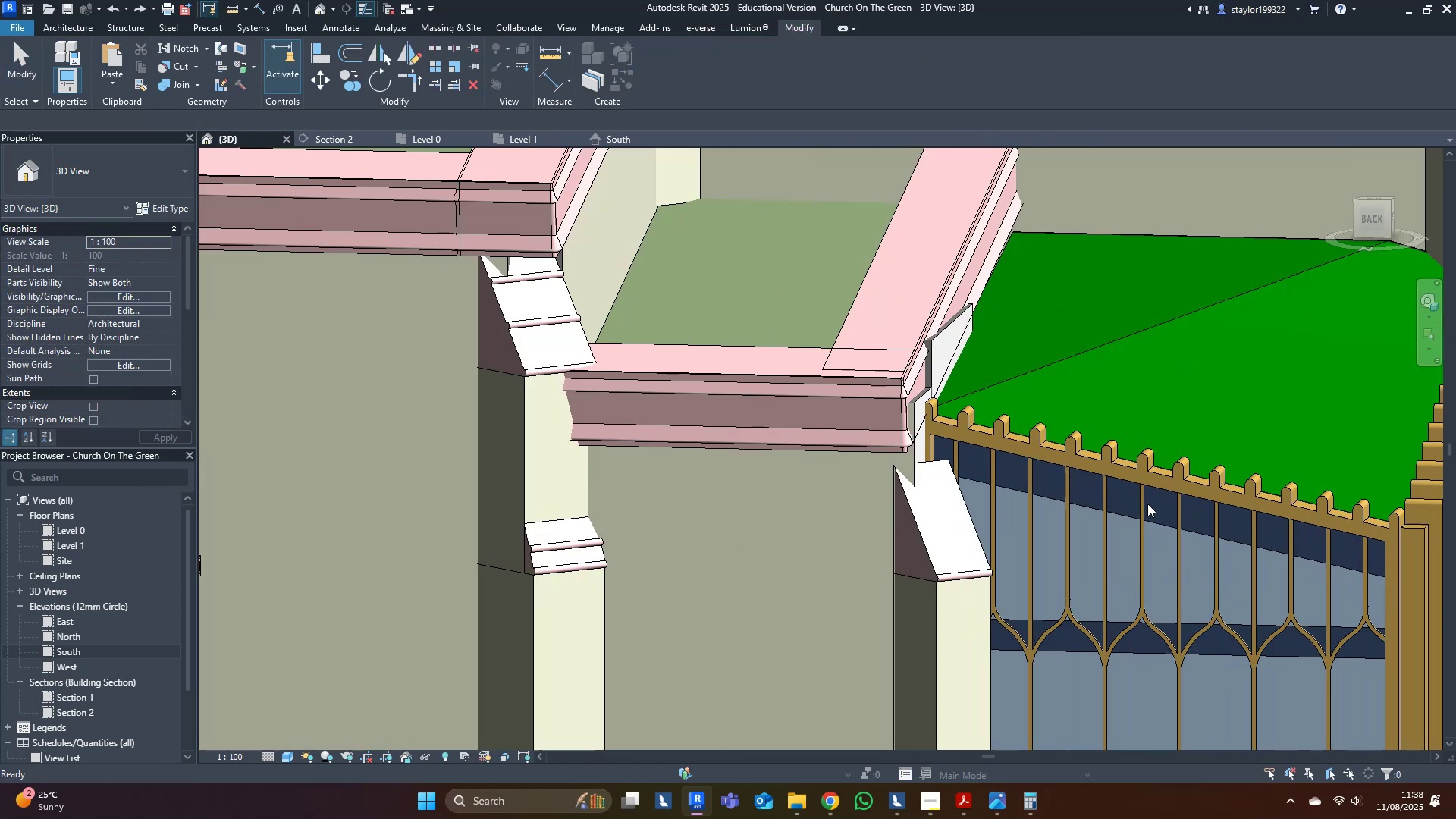 
key(Control+Z)
 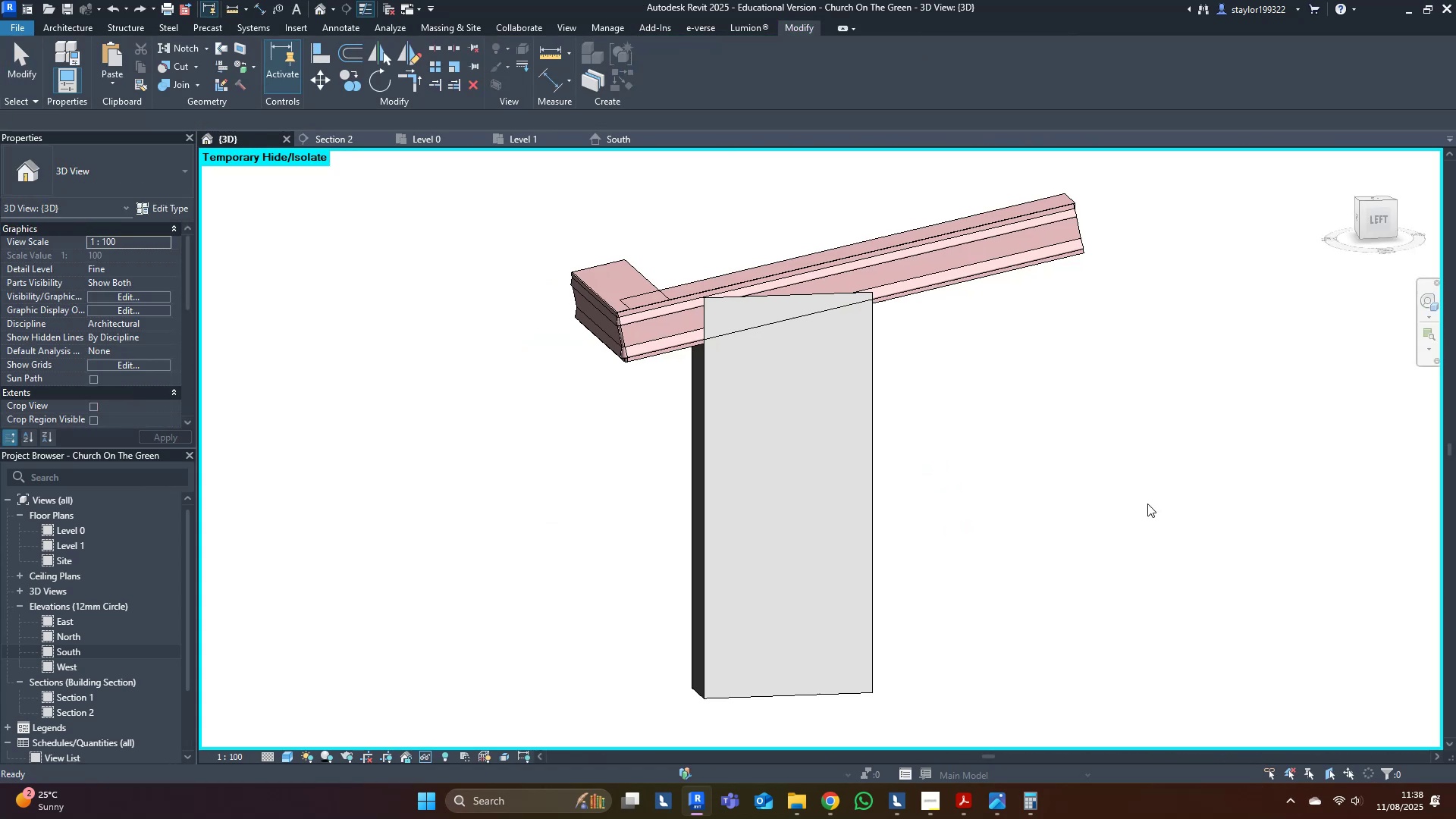 
key(Control+Z)
 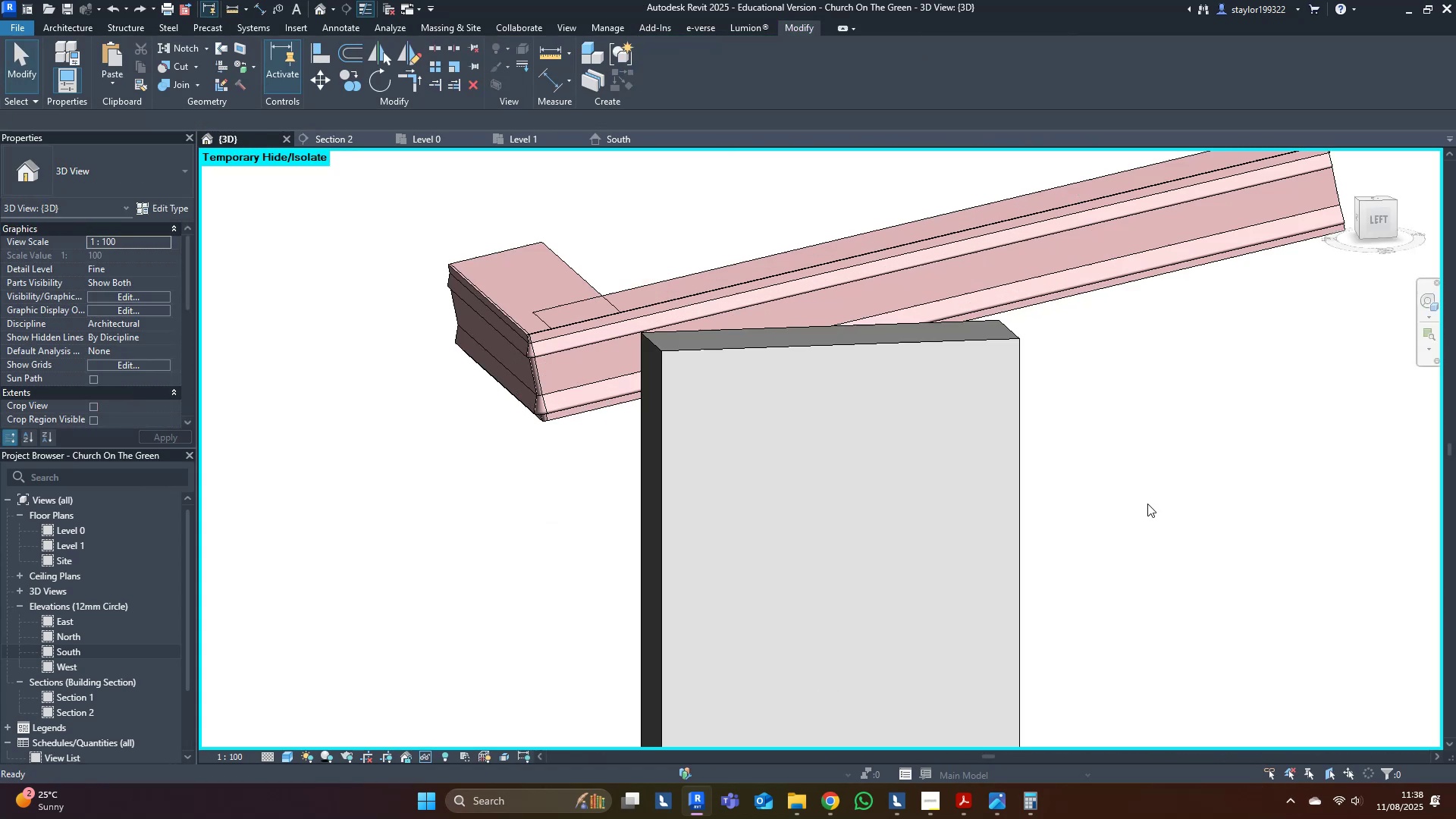 
key(Control+Z)
 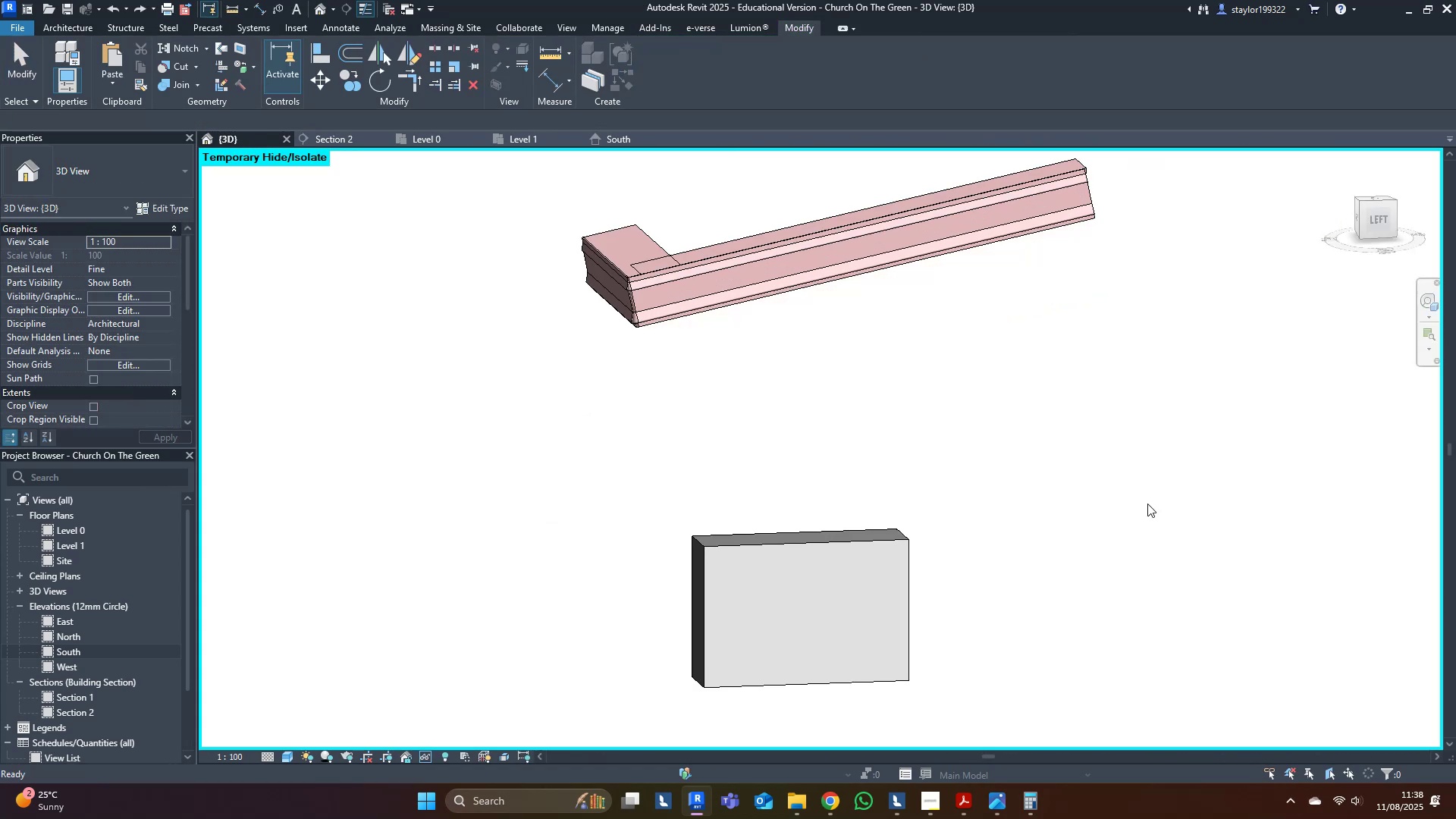 
key(Control+Z)
 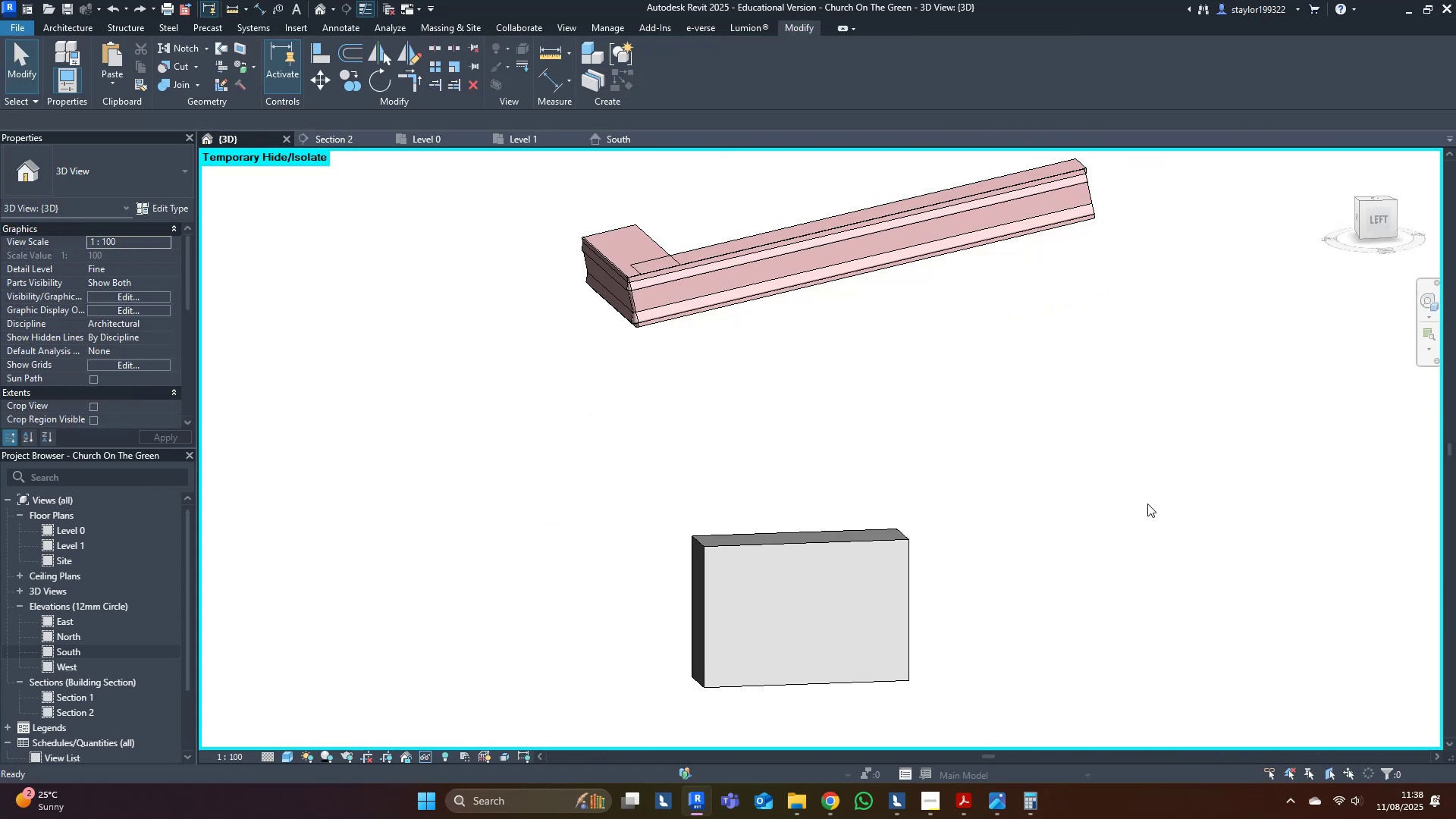 
key(Control+Z)
 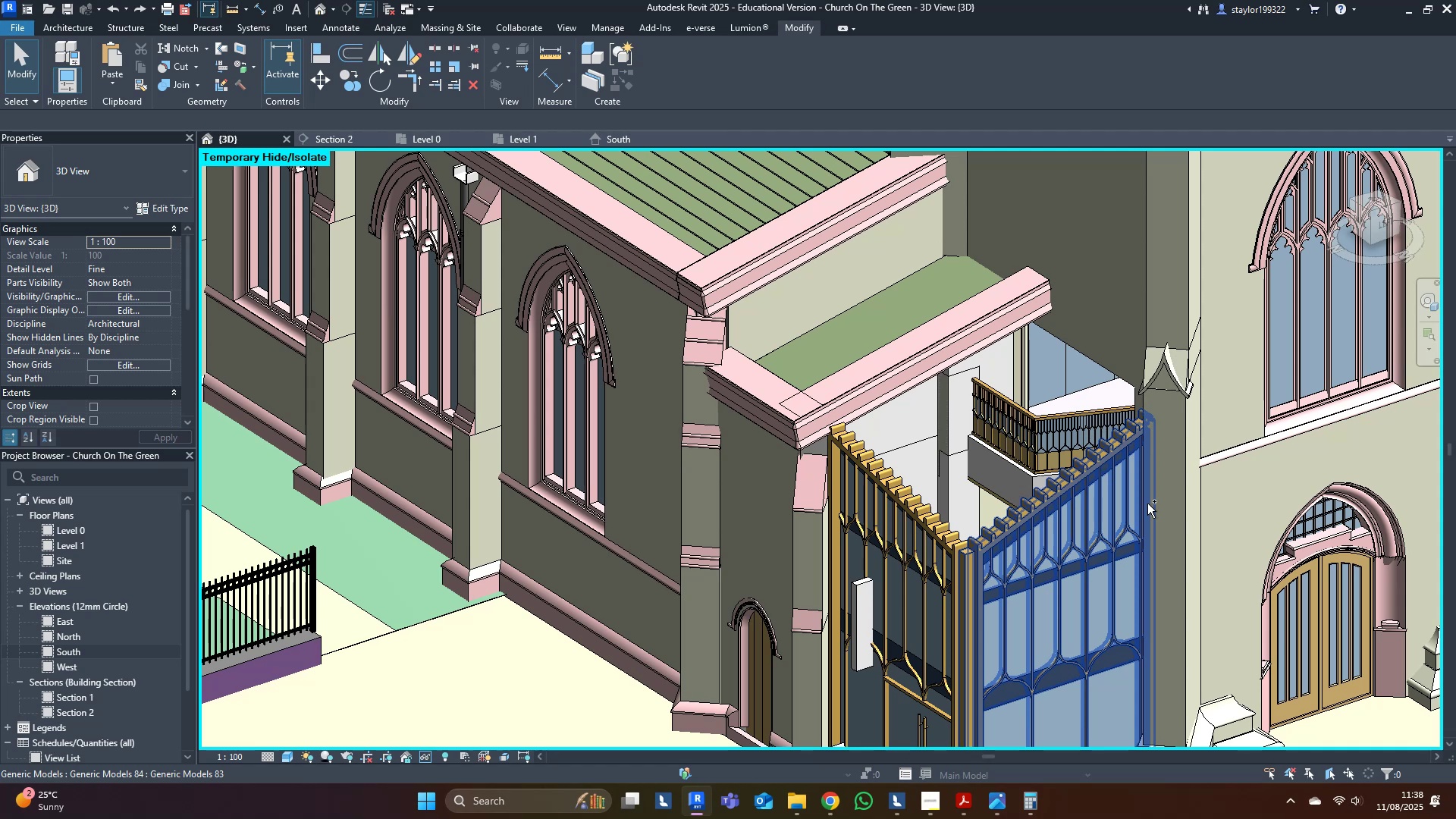 
key(Control+Z)
 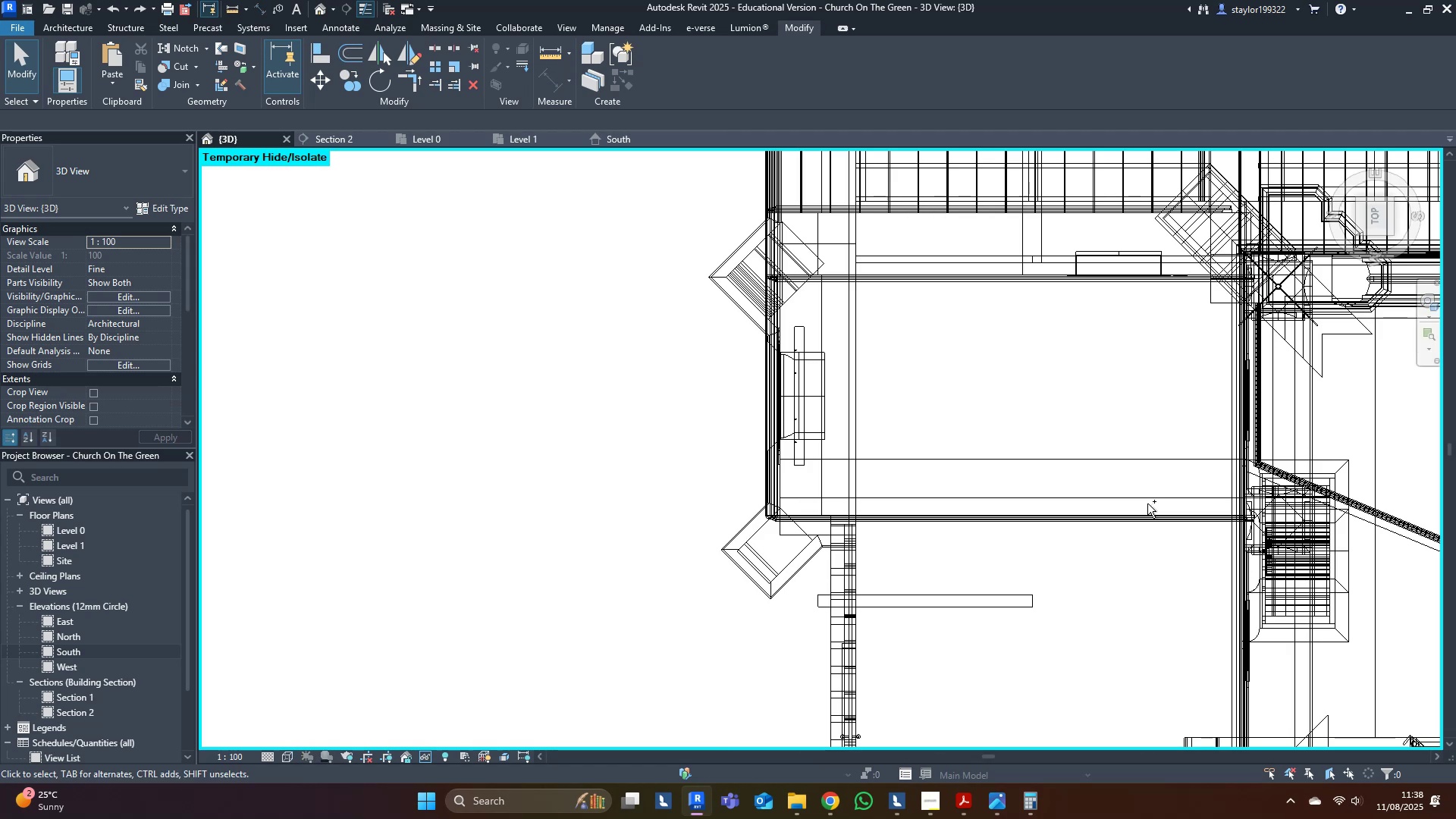 
key(Control+Z)
 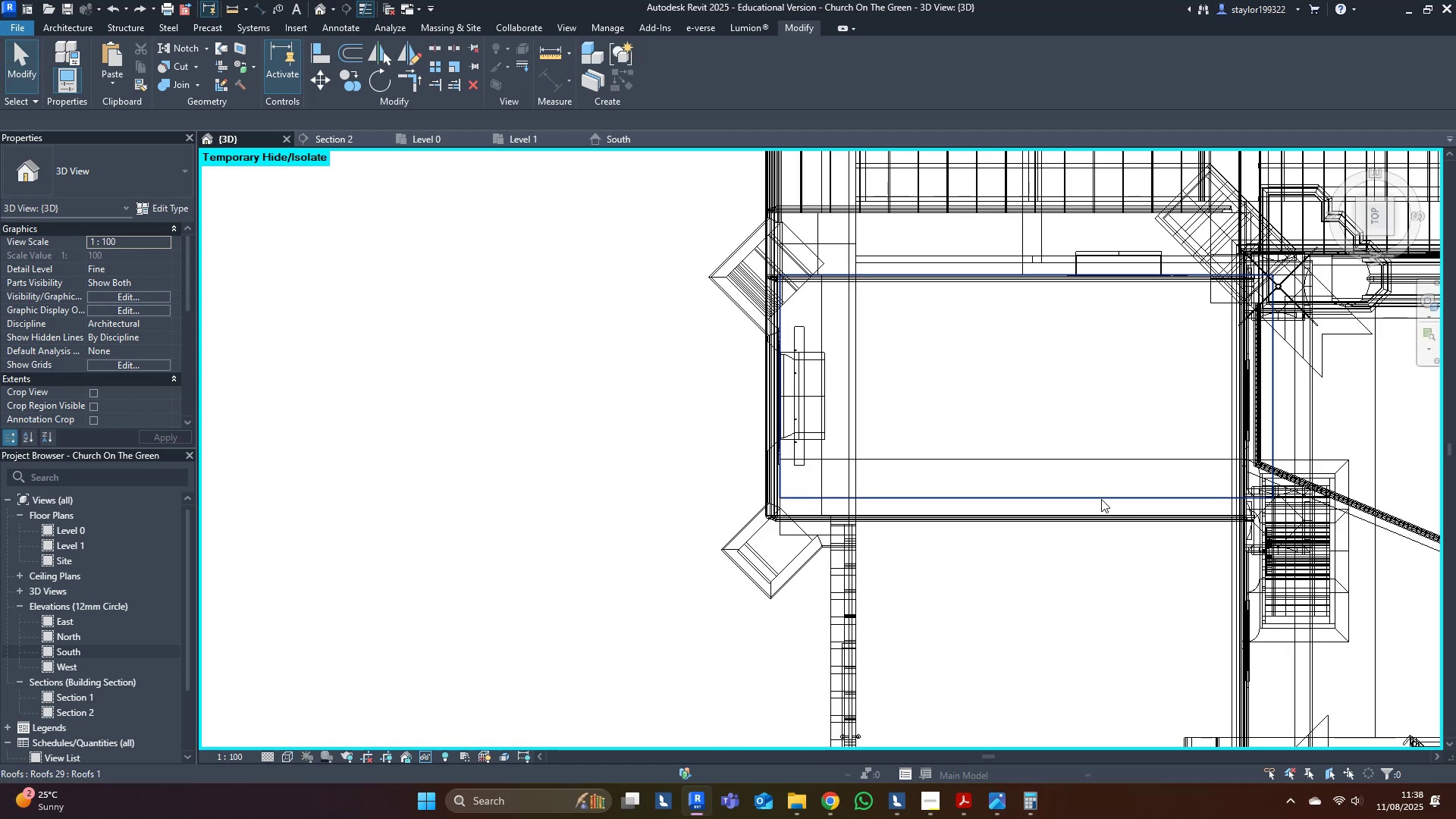 
hold_key(key=ShiftLeft, duration=0.46)
 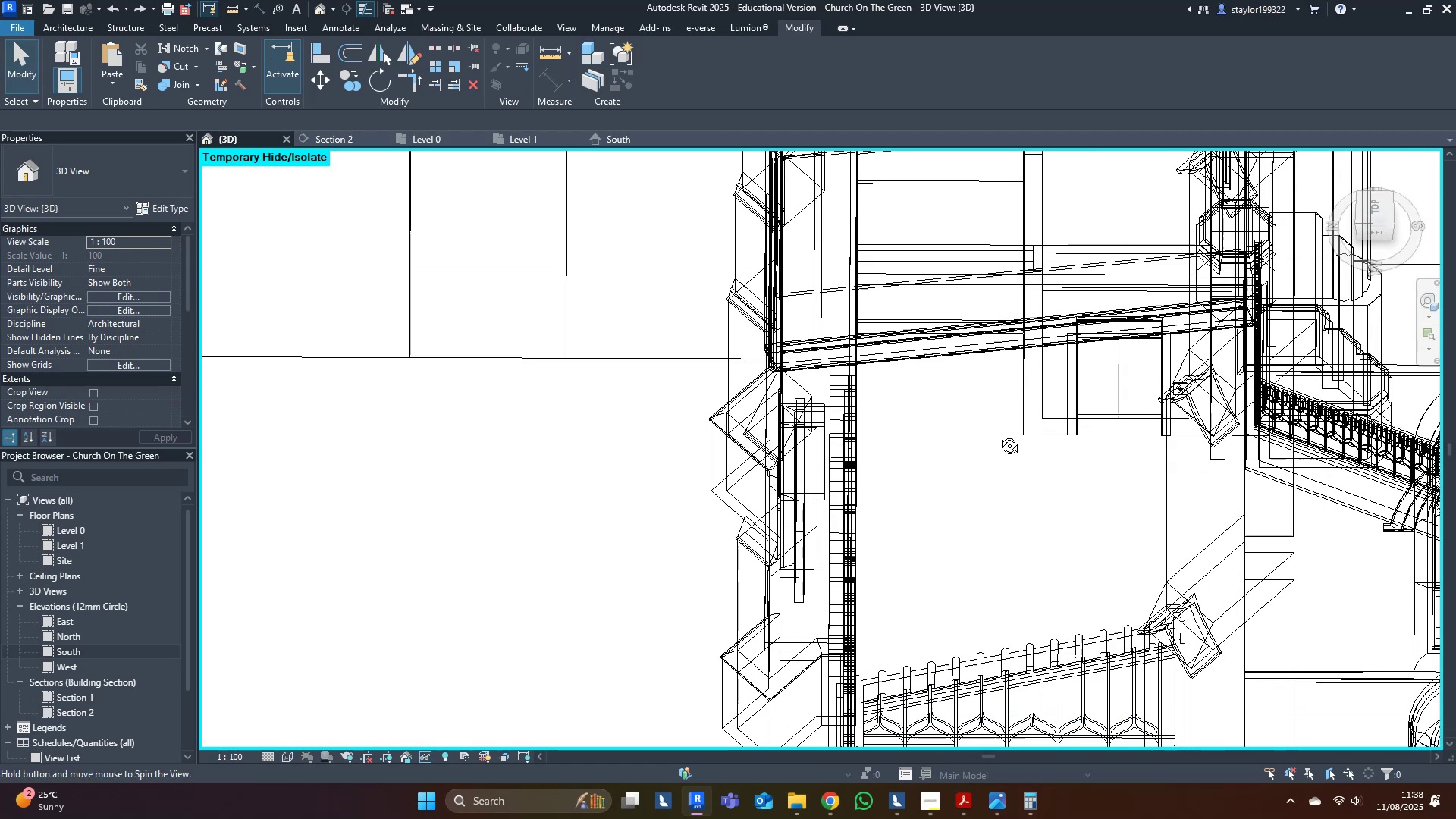 
type(sdhr)
 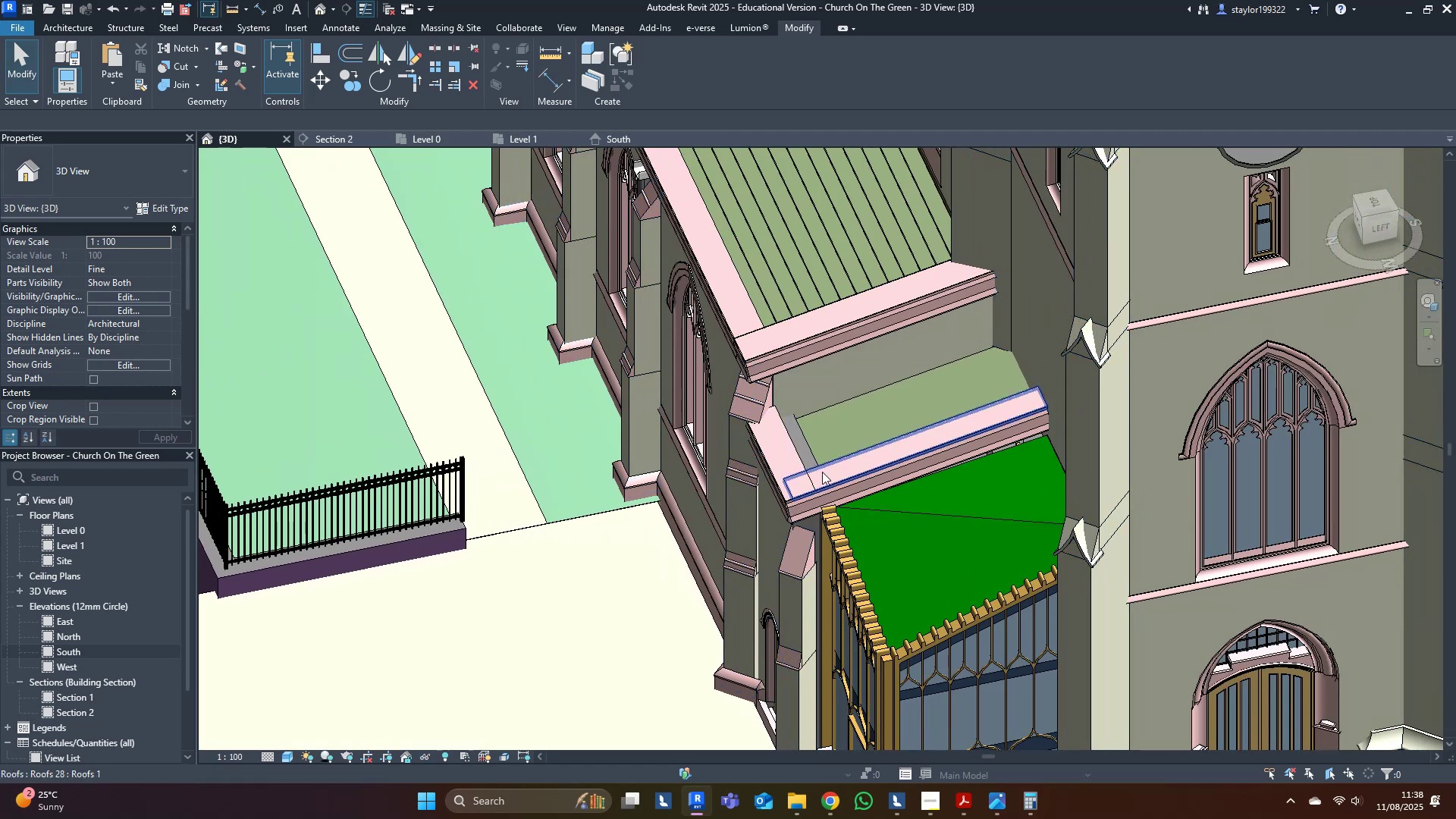 
scroll: coordinate [1030, 516], scroll_direction: down, amount: 4.0
 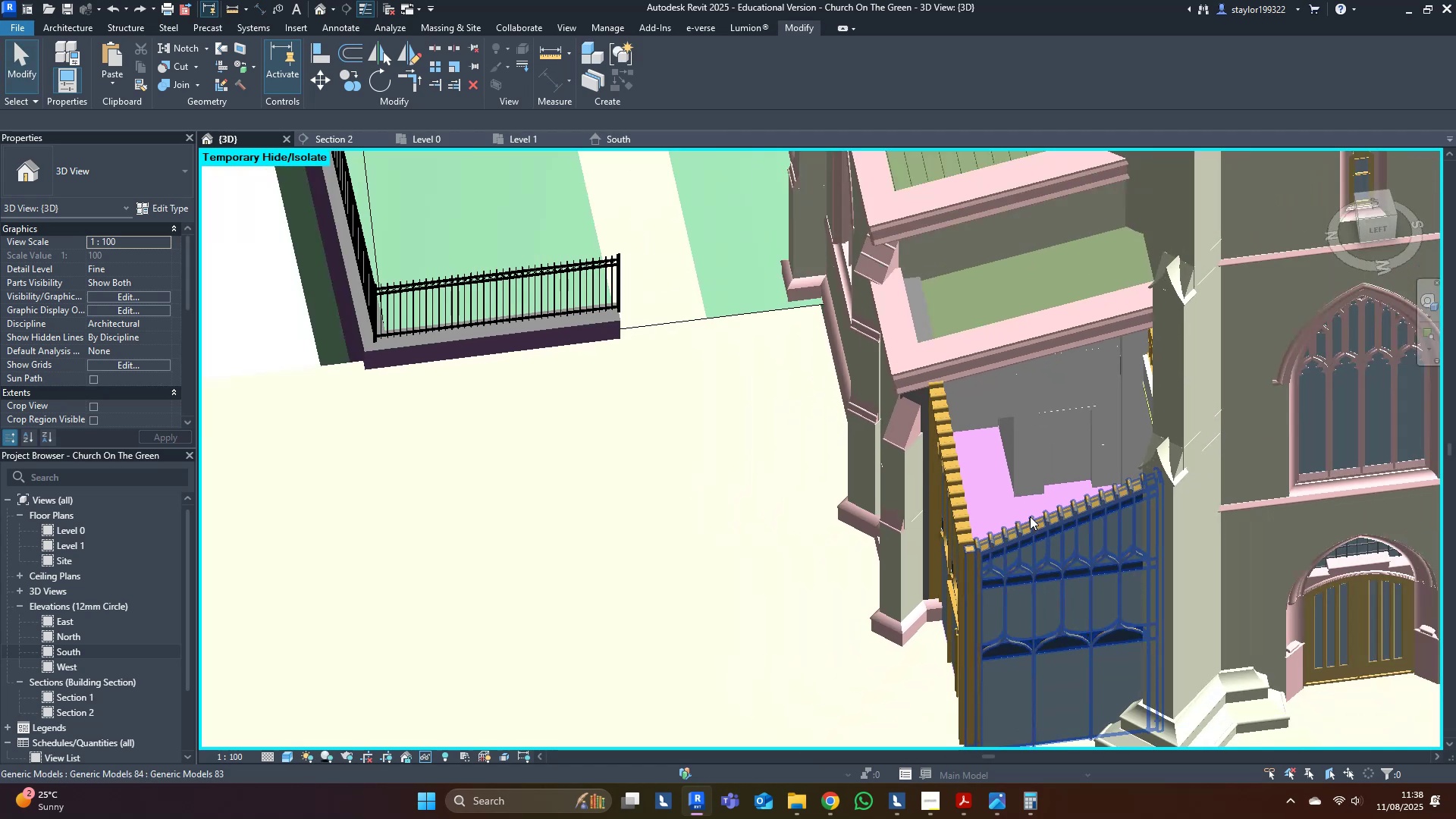 
hold_key(key=ShiftLeft, duration=0.61)
 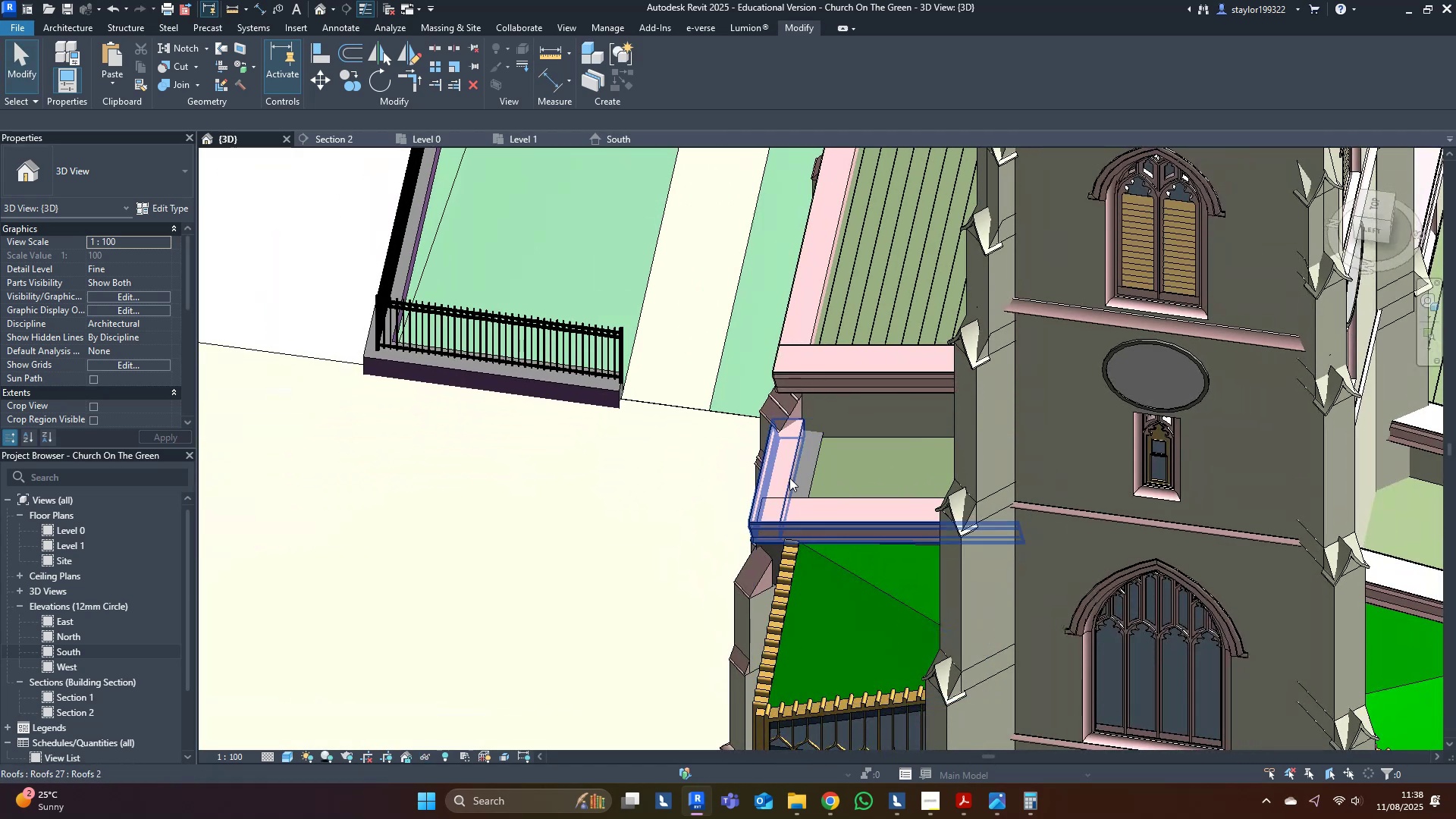 
left_click([783, 479])
 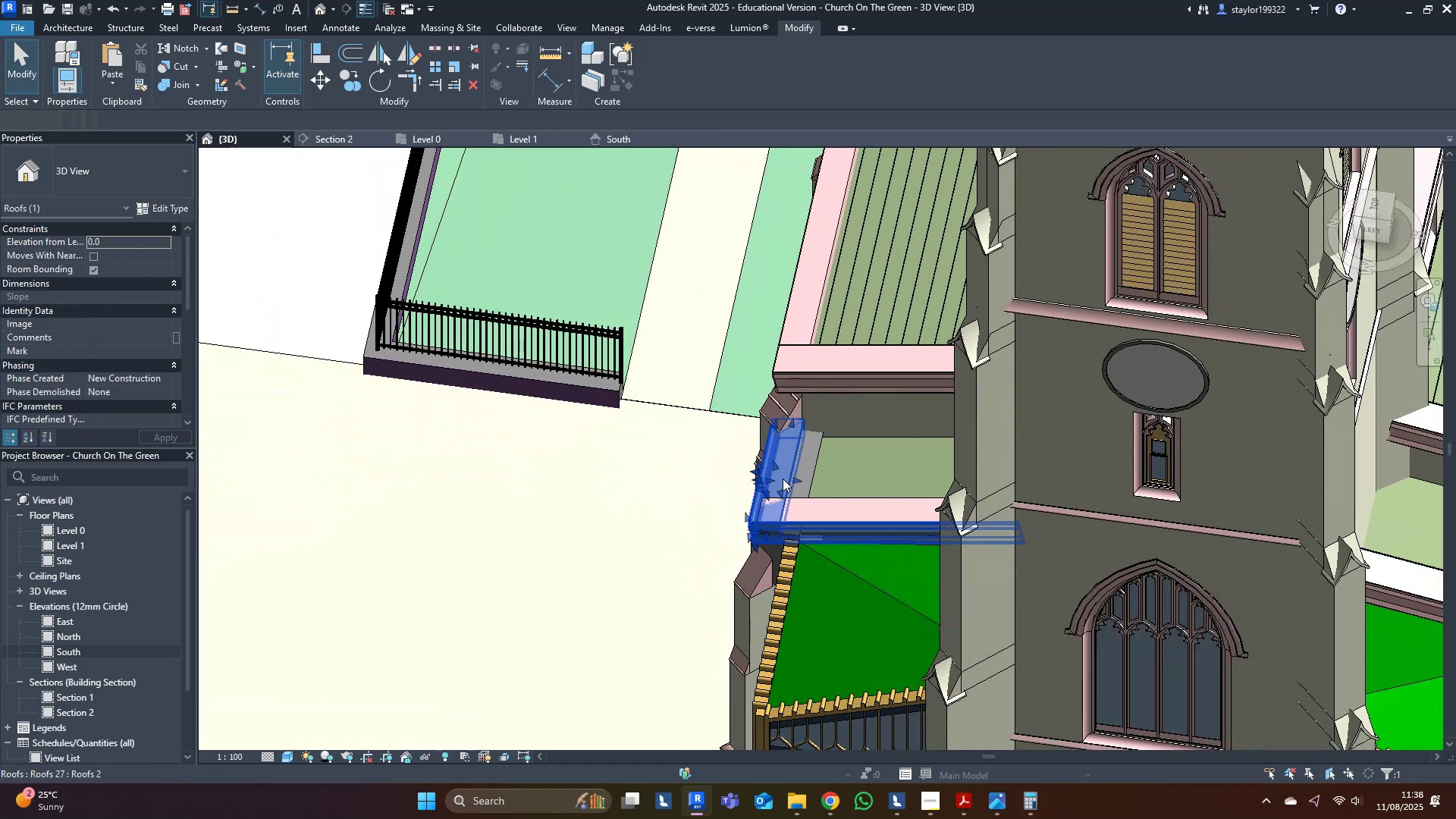 
hold_key(key=ShiftLeft, duration=0.78)
 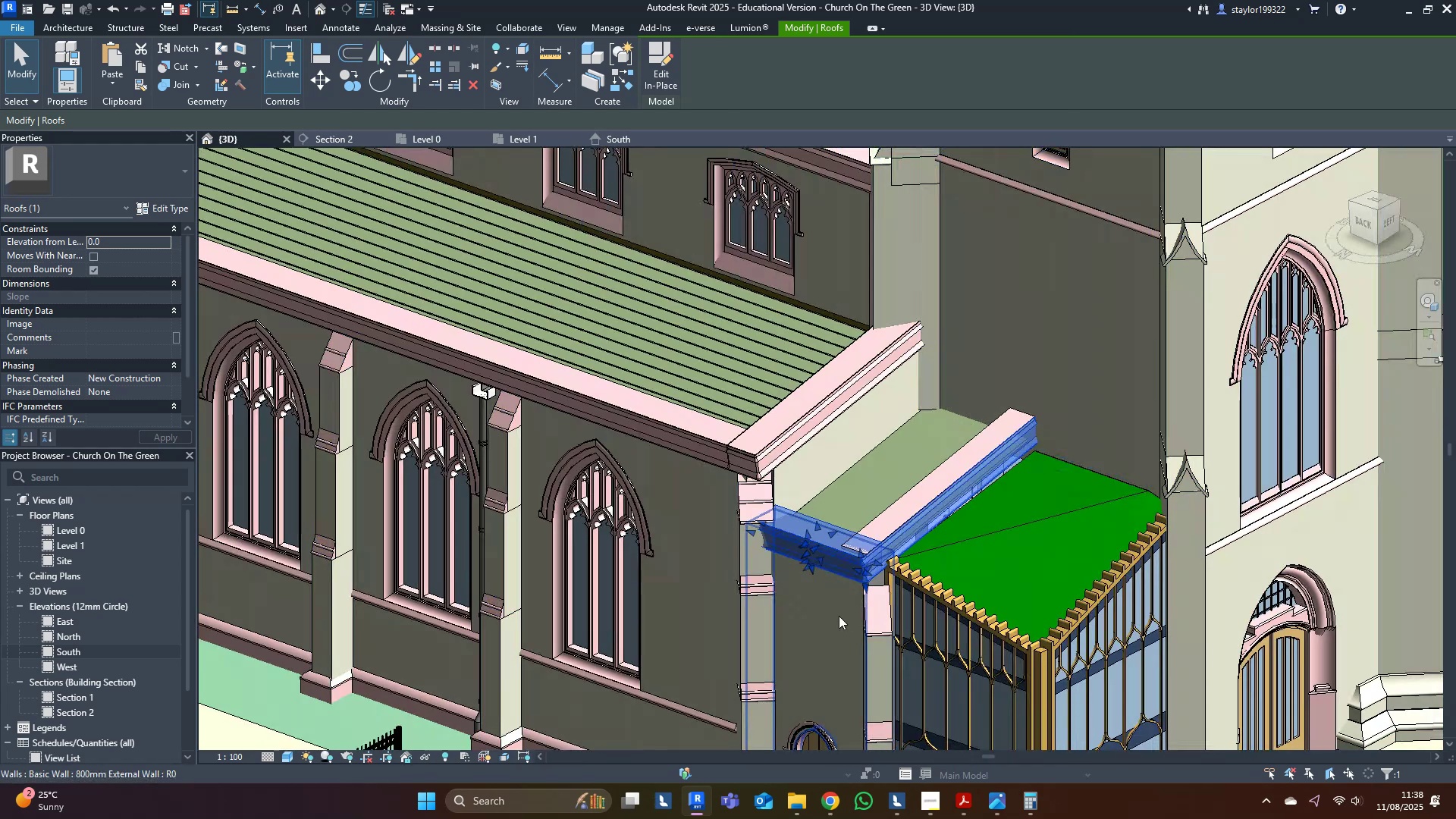 
left_click([838, 614])
 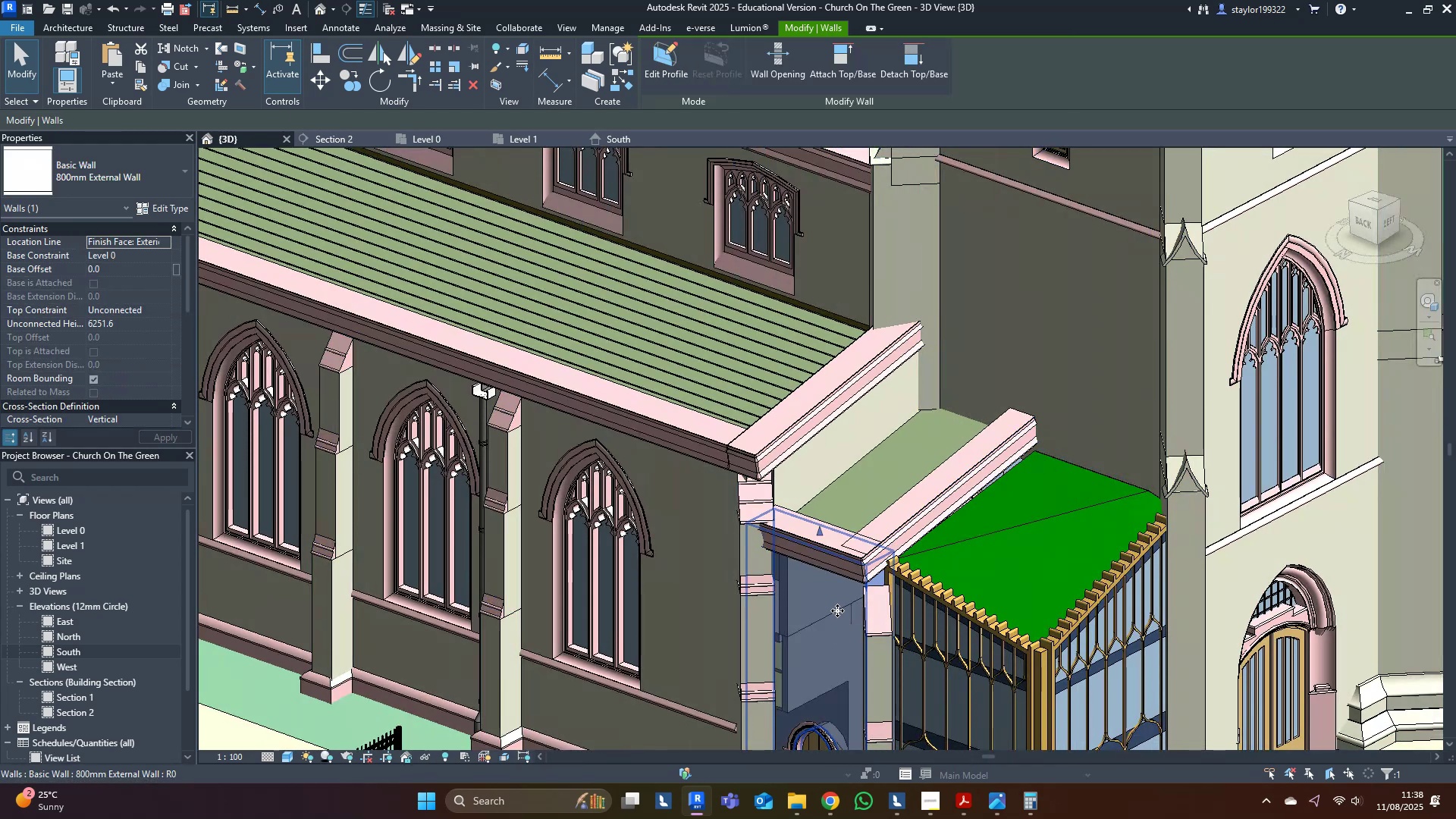 
hold_key(key=ShiftLeft, duration=0.5)
 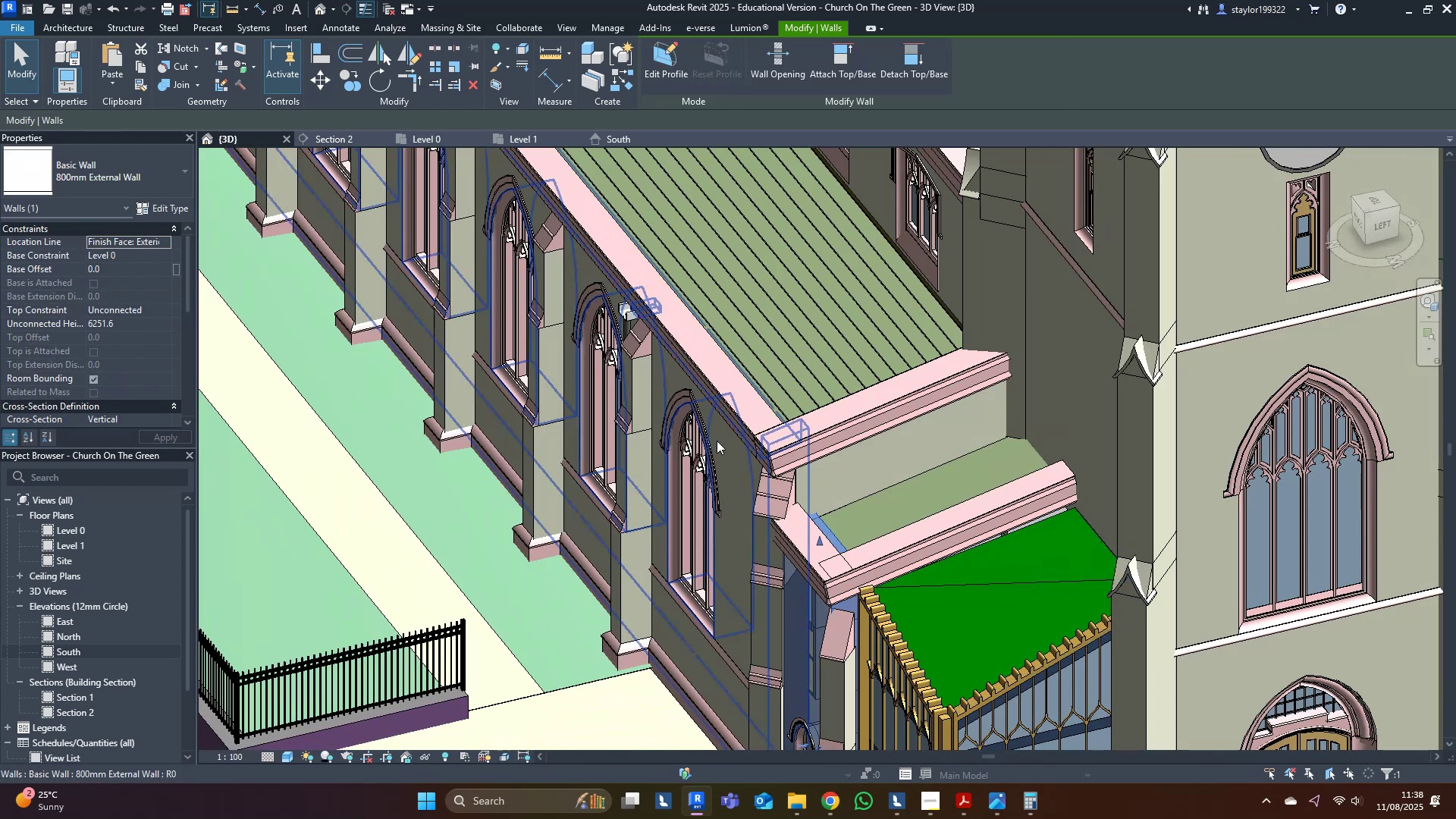 
left_click([717, 441])
 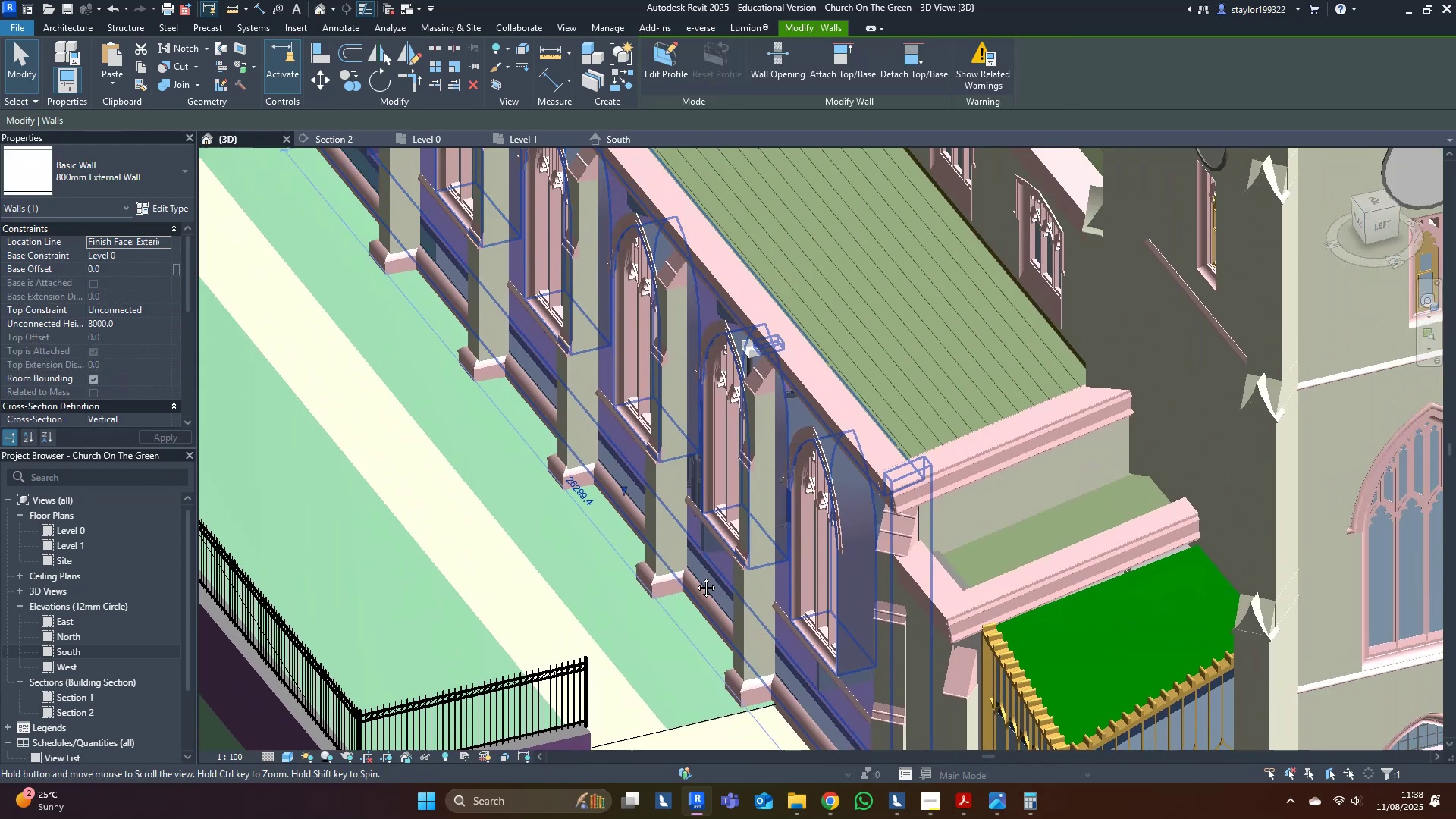 
wait(5.79)
 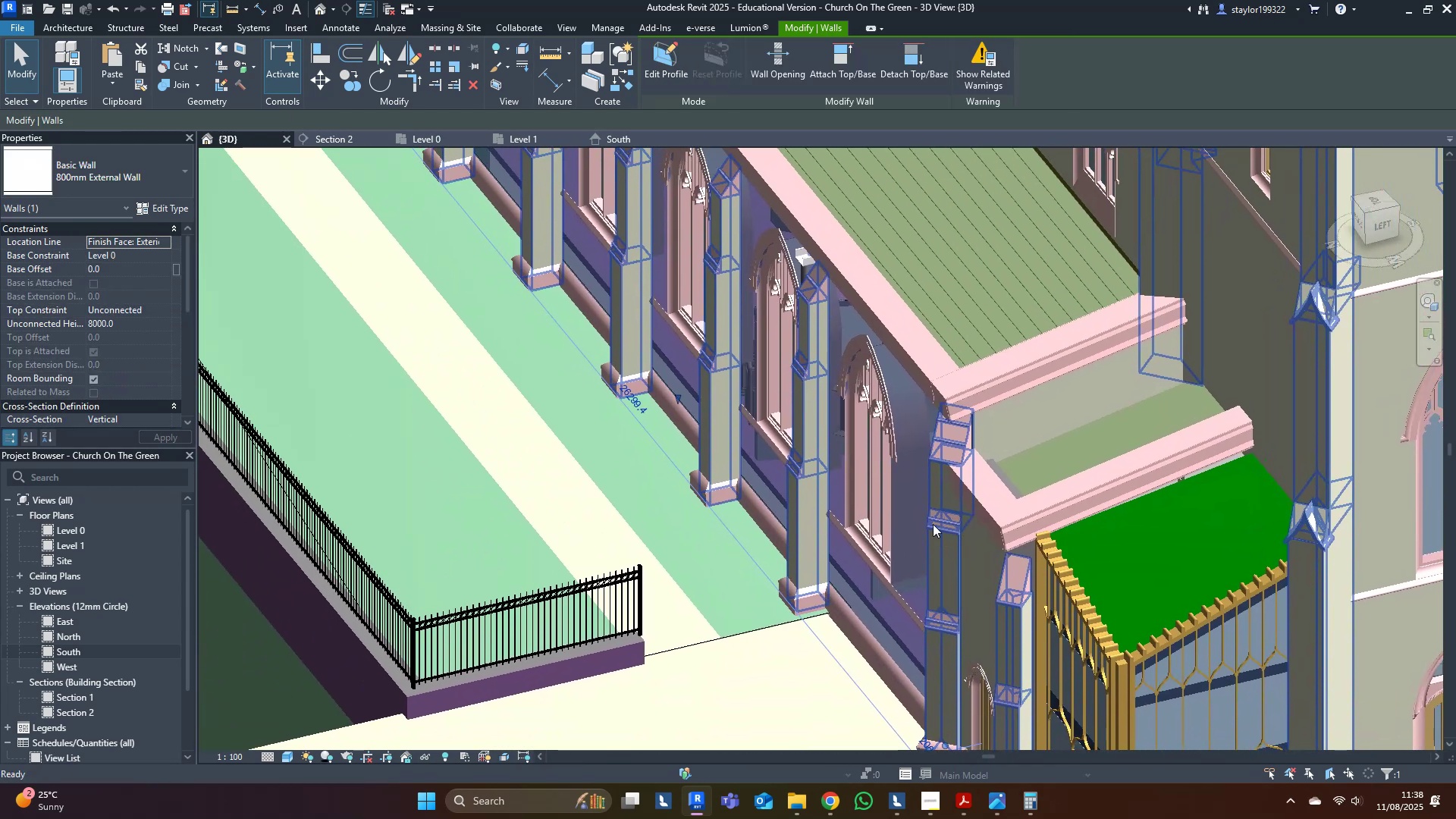 
left_click([794, 388])
 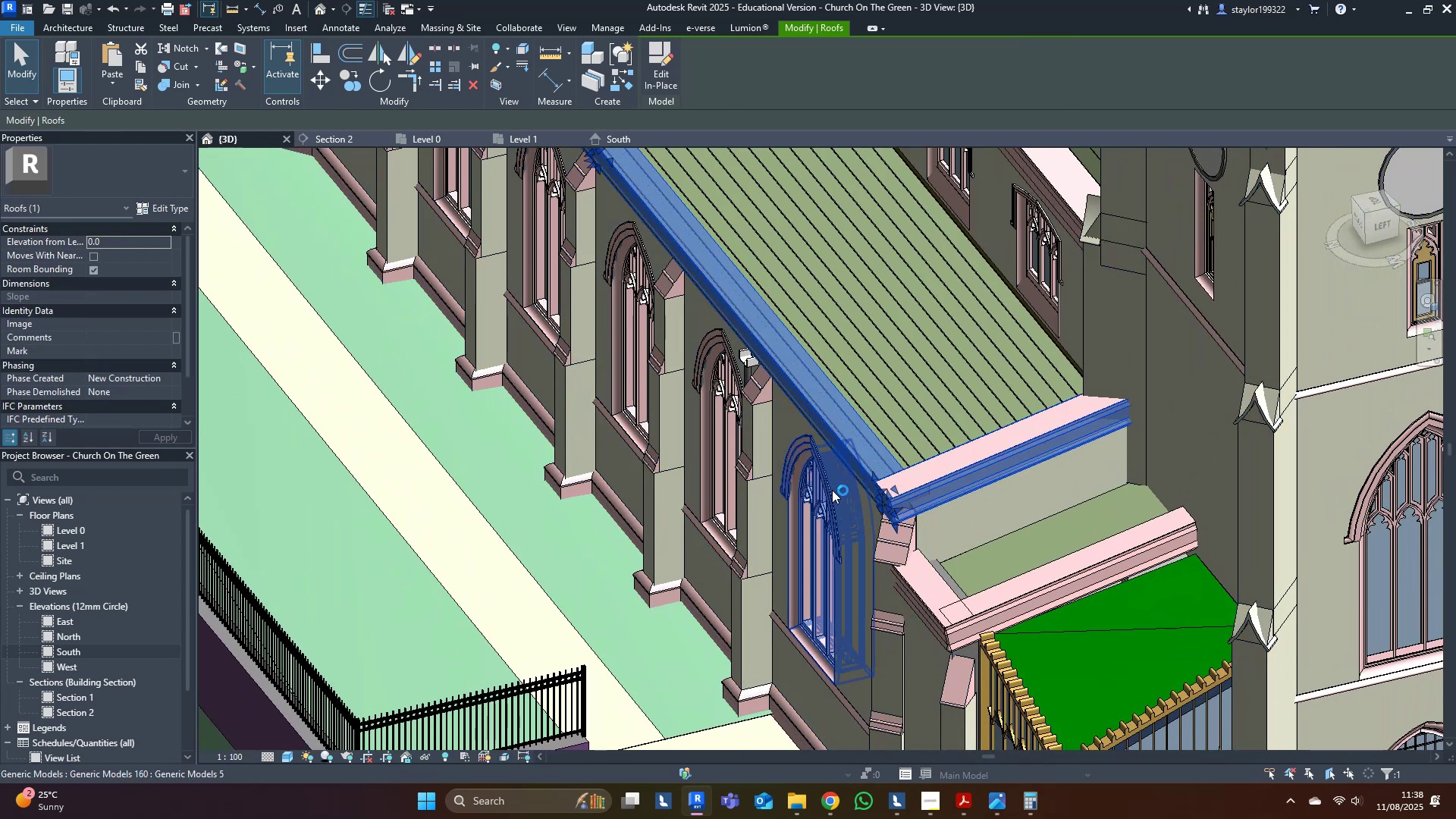 
hold_key(key=ControlLeft, duration=1.53)
left_click([847, 524])
 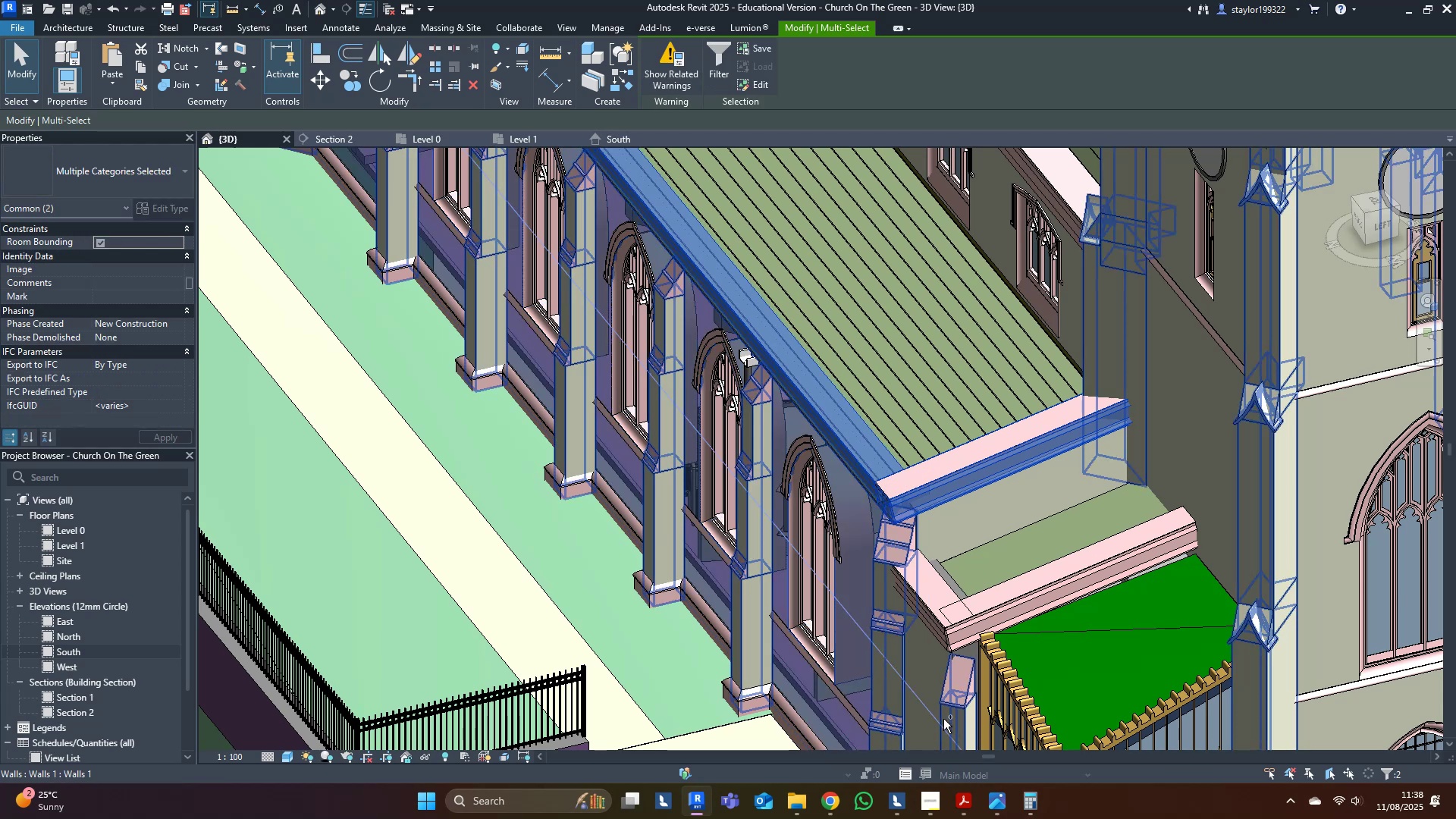 
left_click([924, 676])
 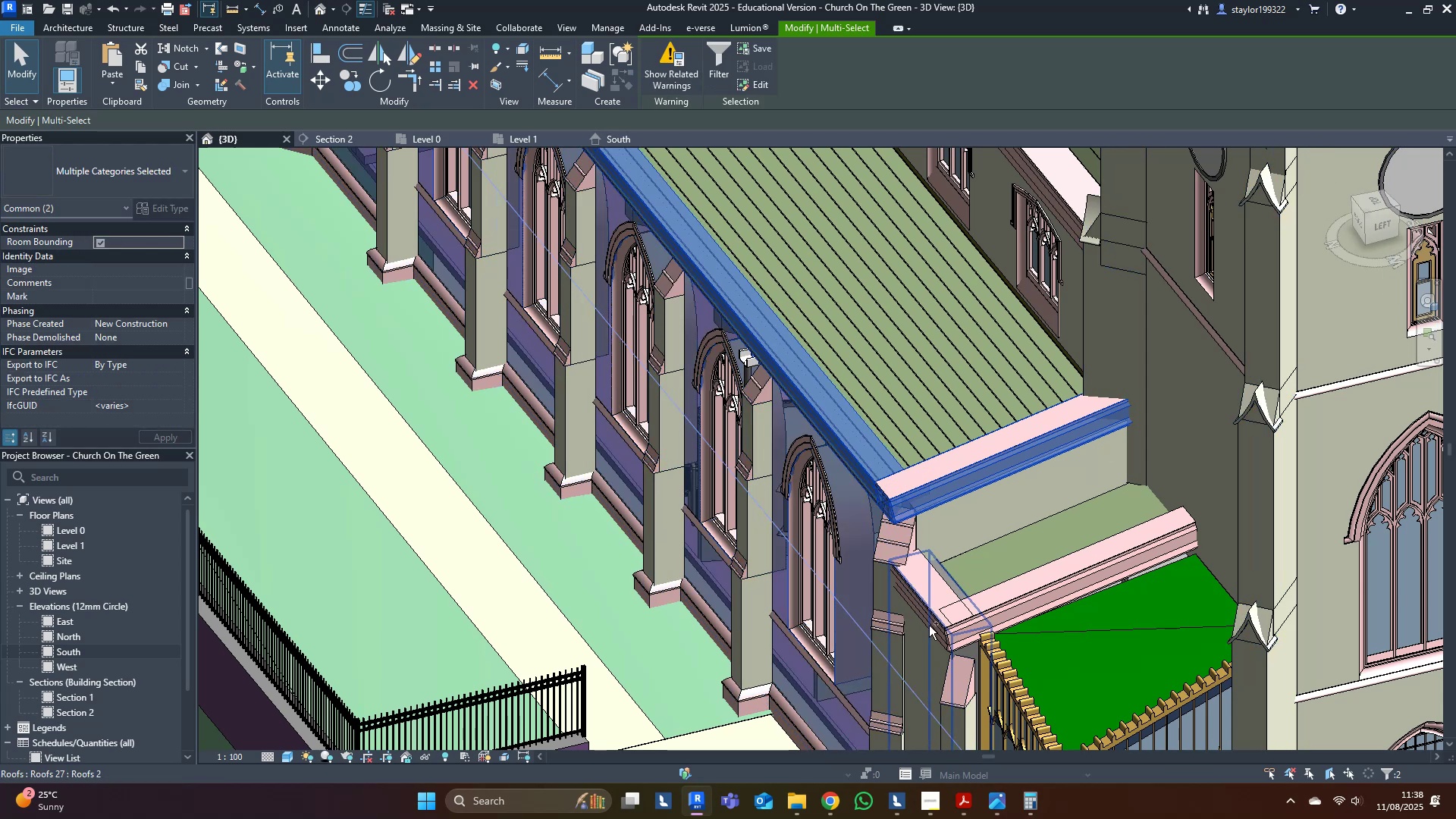 
hold_key(key=ControlLeft, duration=0.66)
double_click([933, 588])
 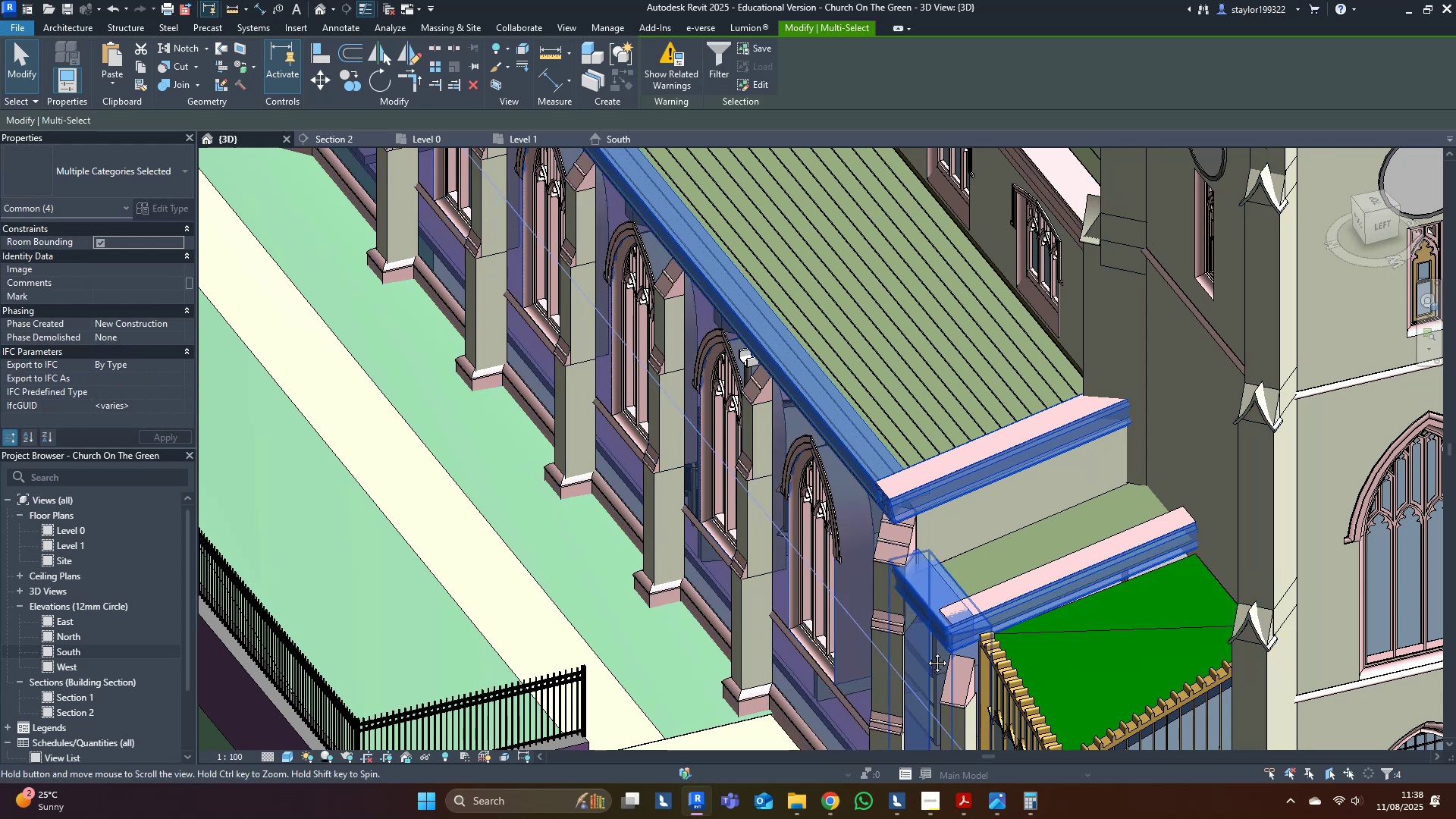 
type(hi)
 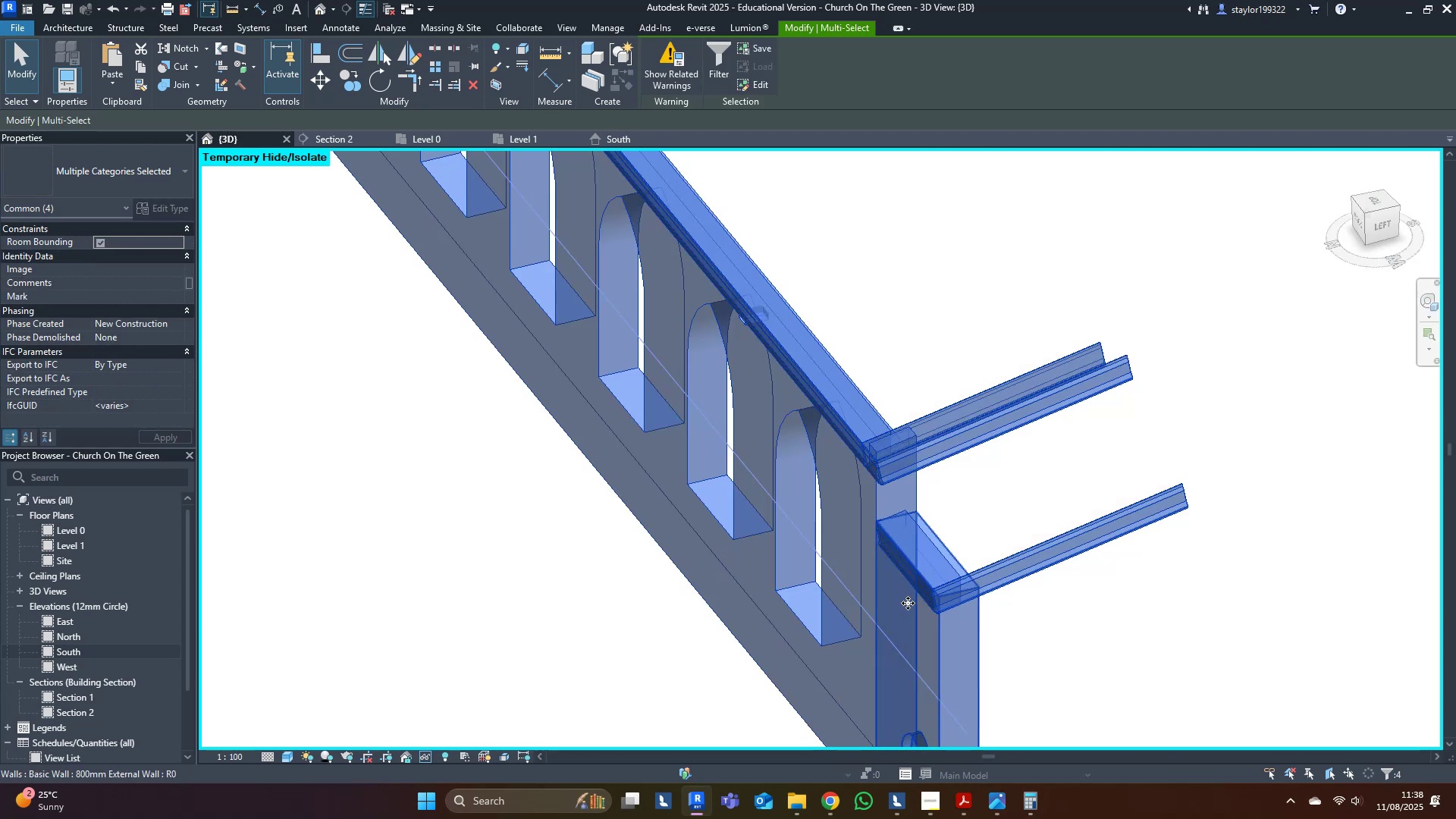 
hold_key(key=ShiftLeft, duration=0.55)
 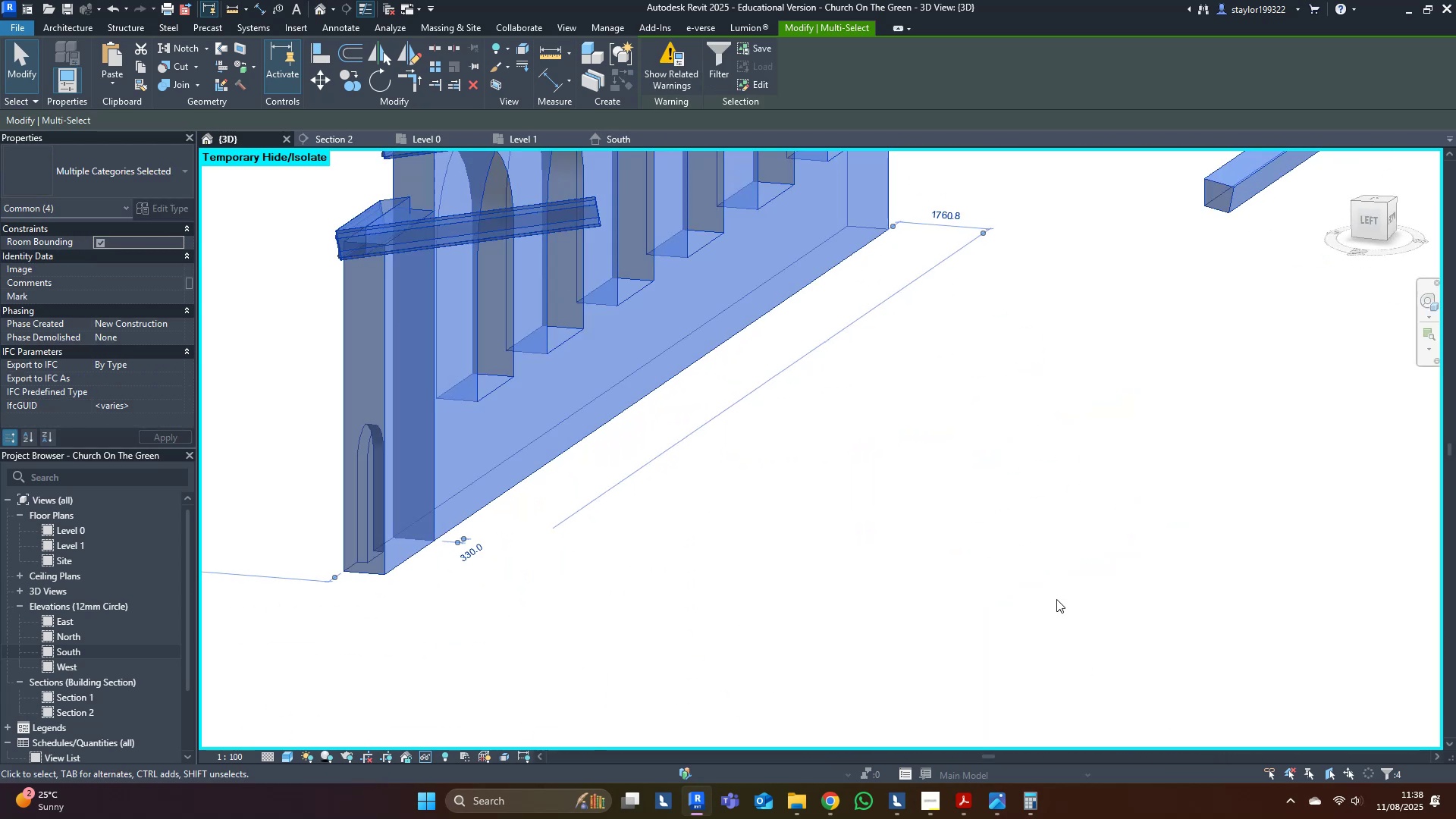 
left_click([1058, 597])
 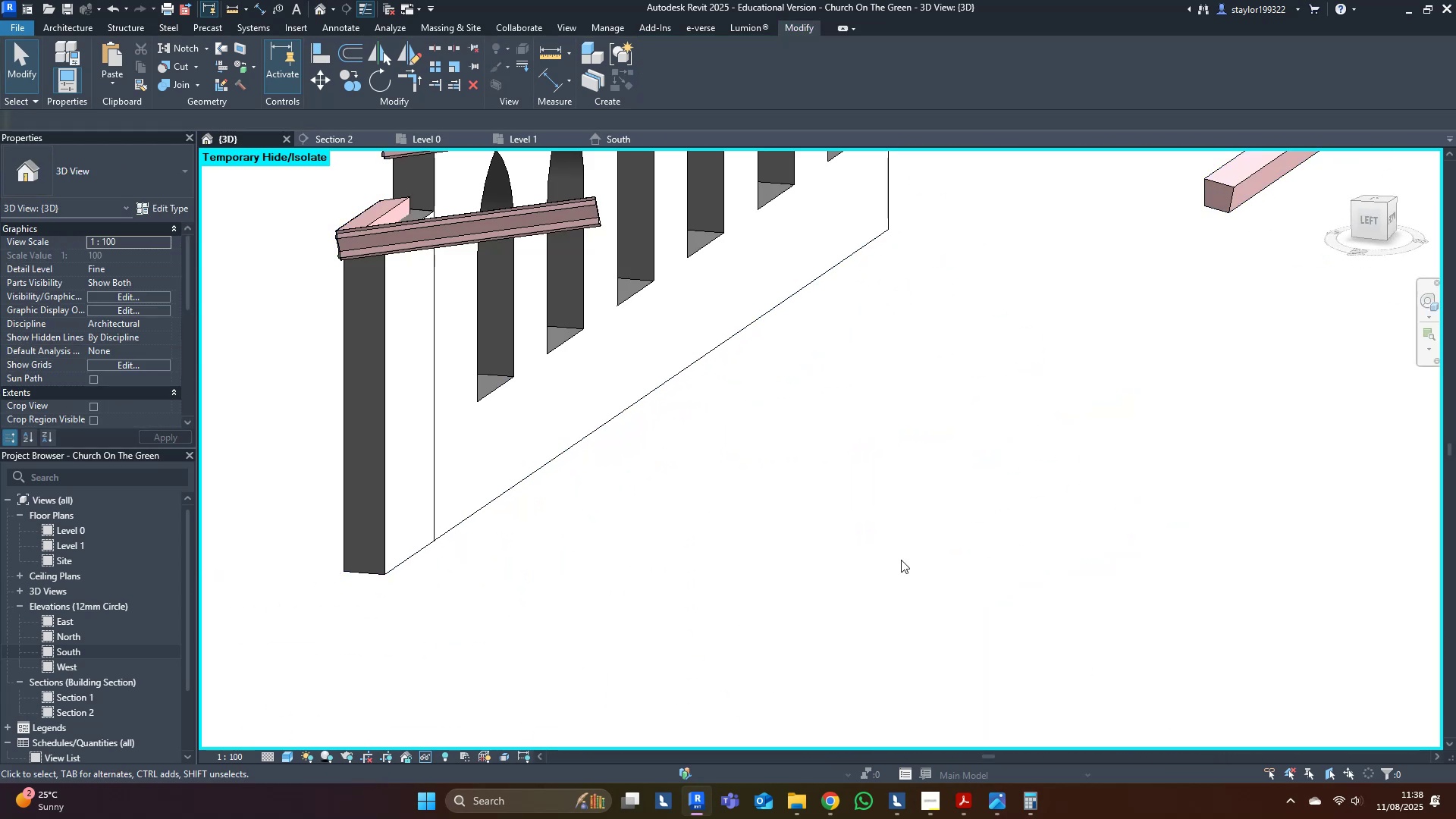 
hold_key(key=ShiftLeft, duration=0.58)
 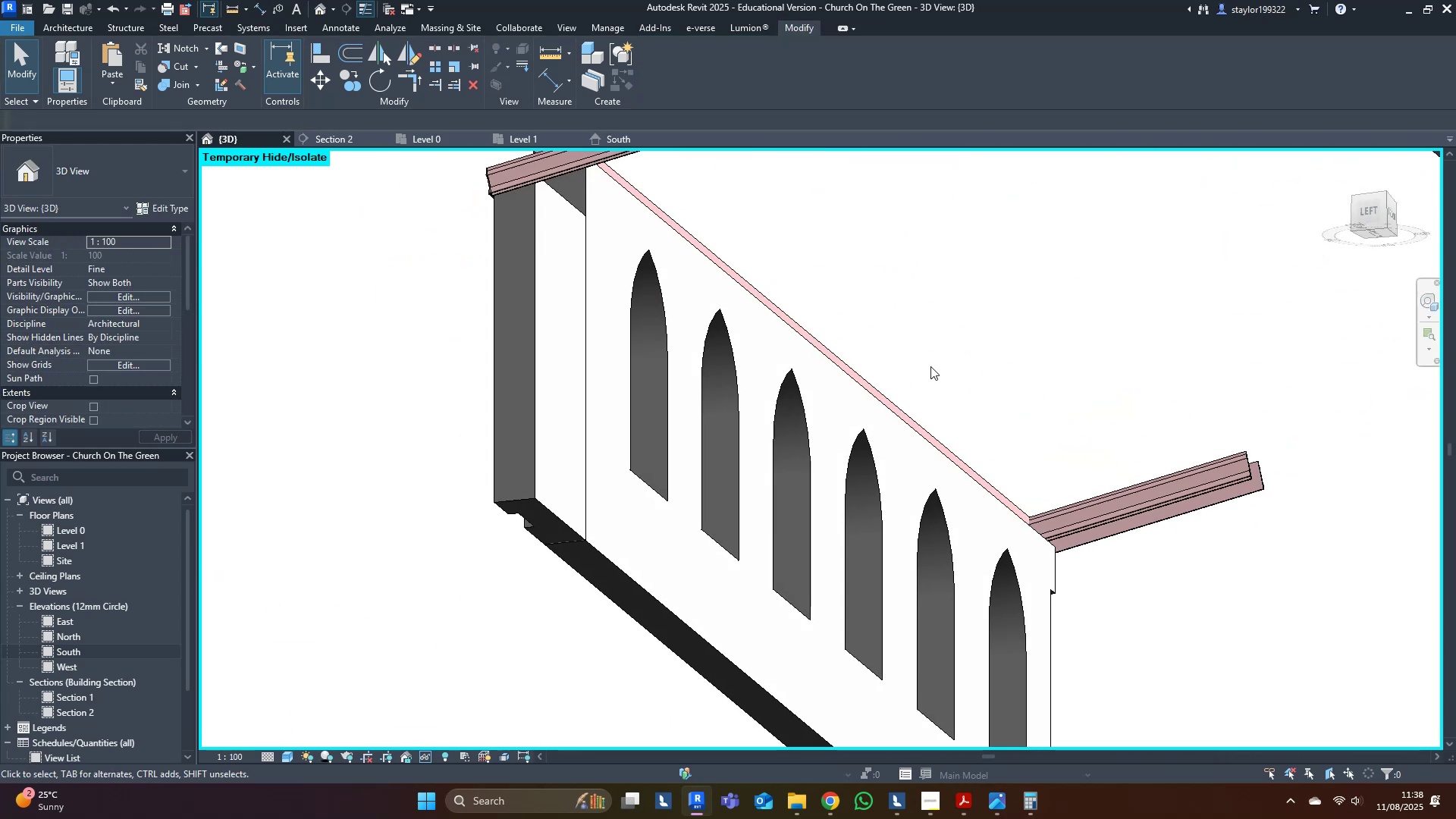 
hold_key(key=ShiftLeft, duration=1.54)
 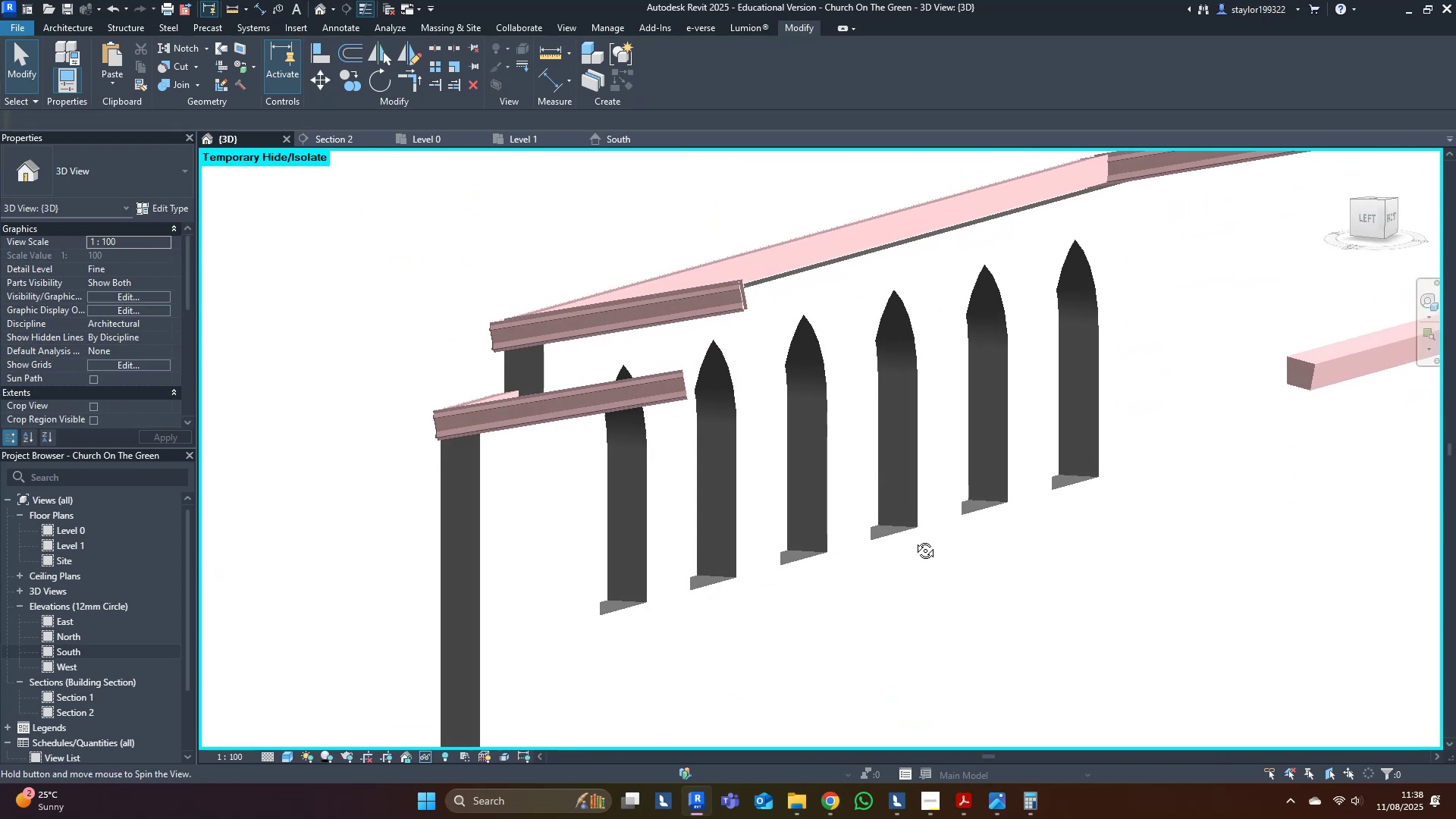 
type(hr)
 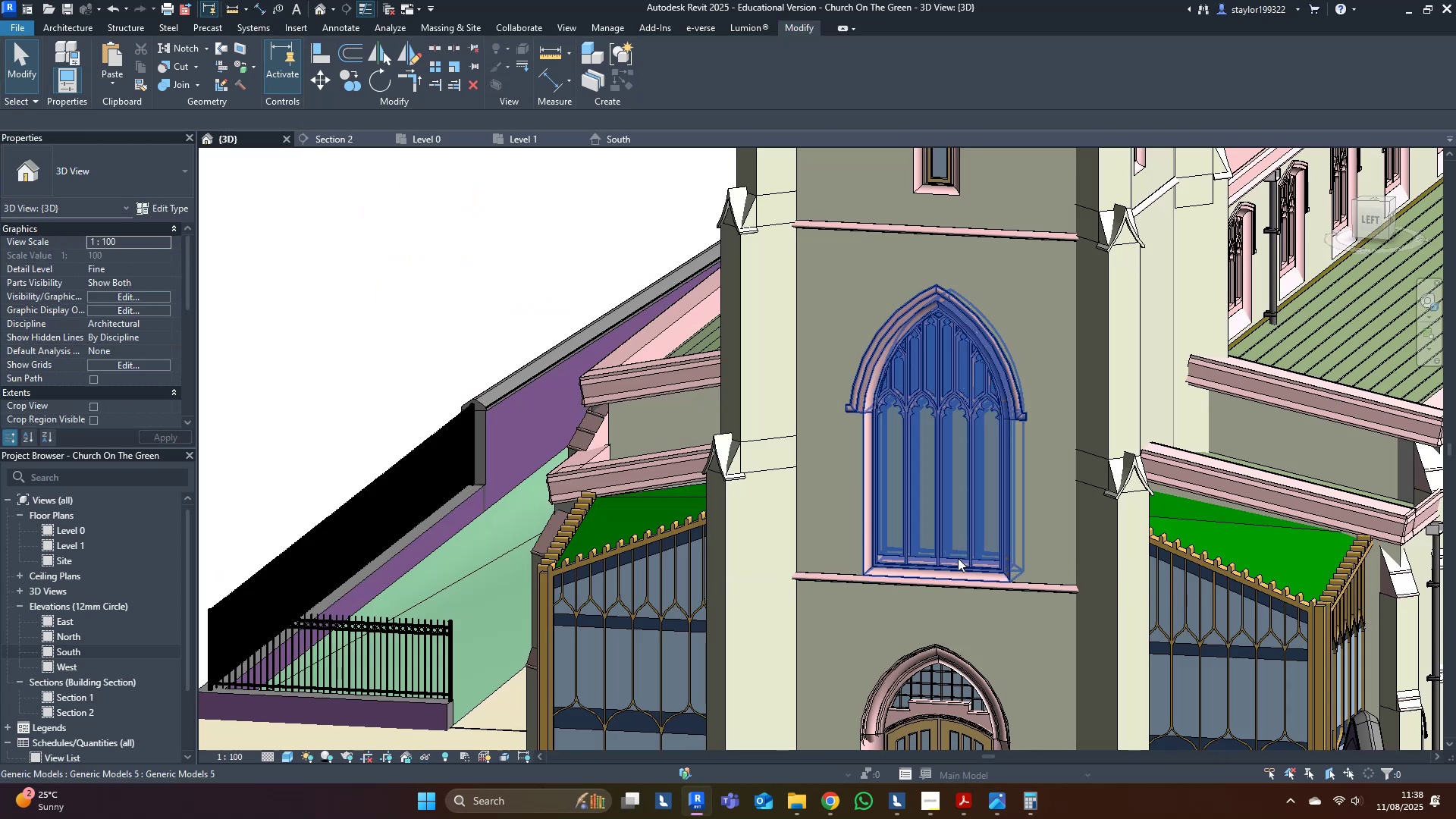 
hold_key(key=ShiftLeft, duration=0.5)
 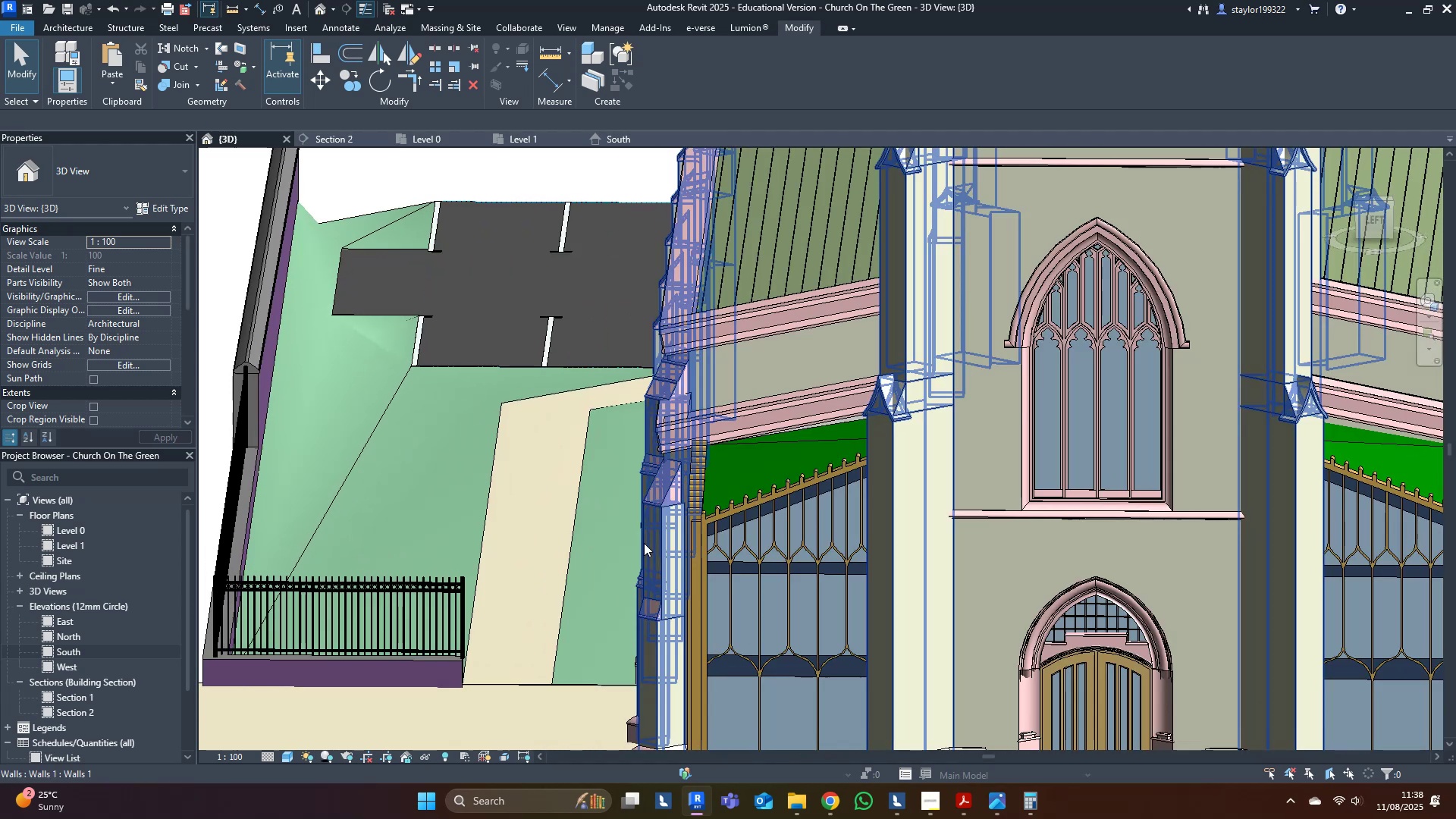 
hold_key(key=ShiftLeft, duration=0.44)
 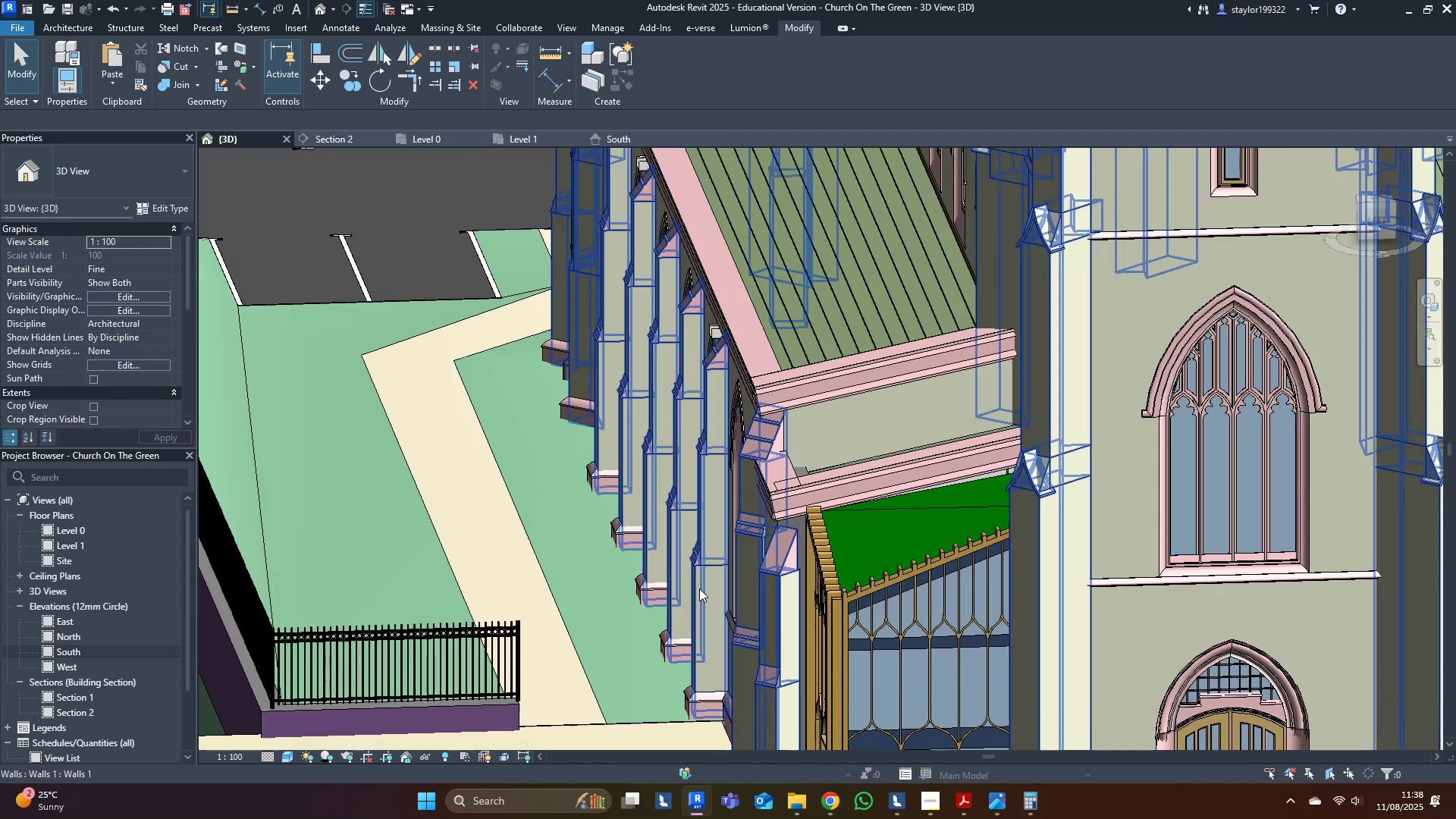 
scroll: coordinate [934, 548], scroll_direction: up, amount: 4.0
 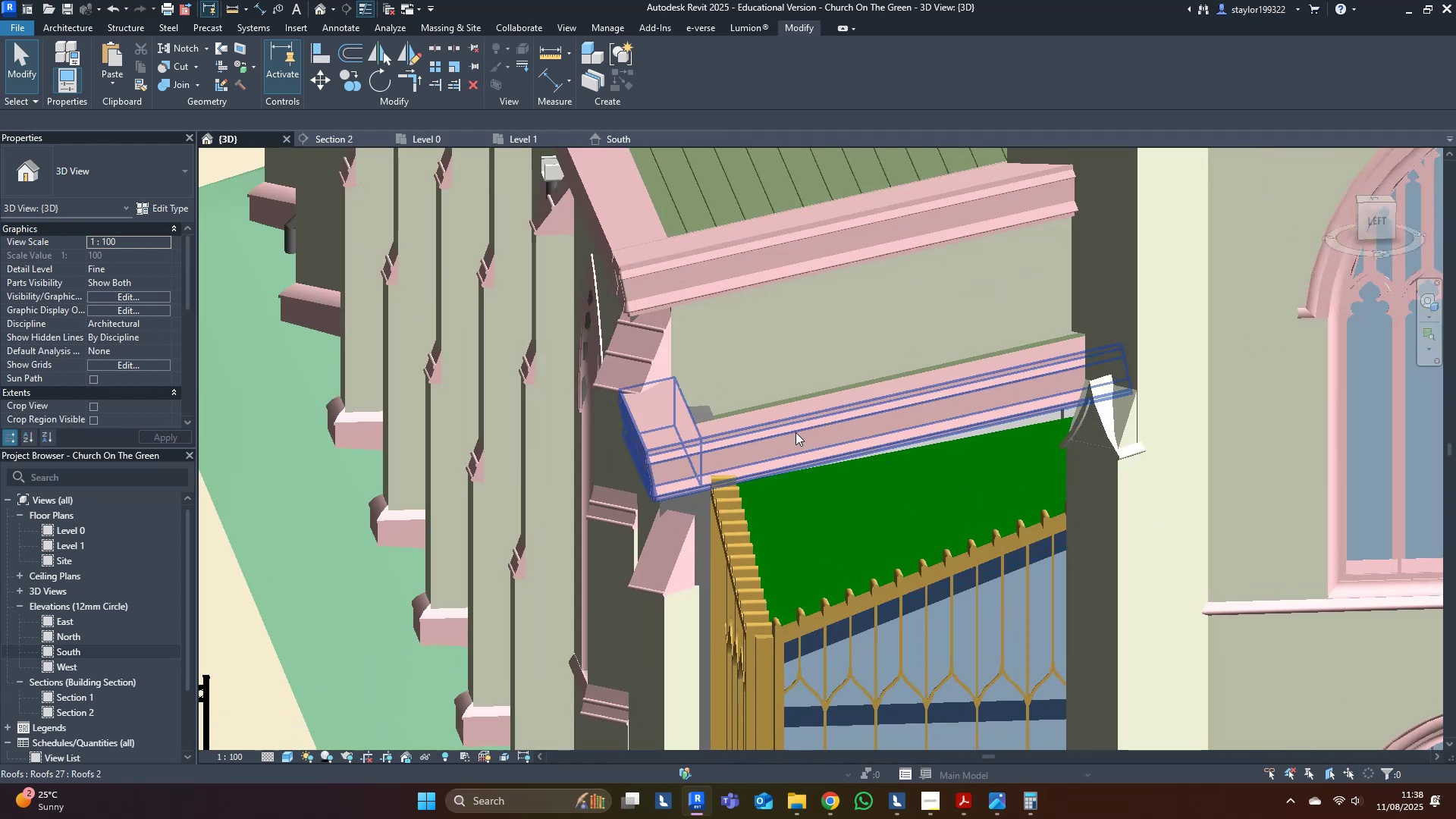 
left_click([795, 432])
 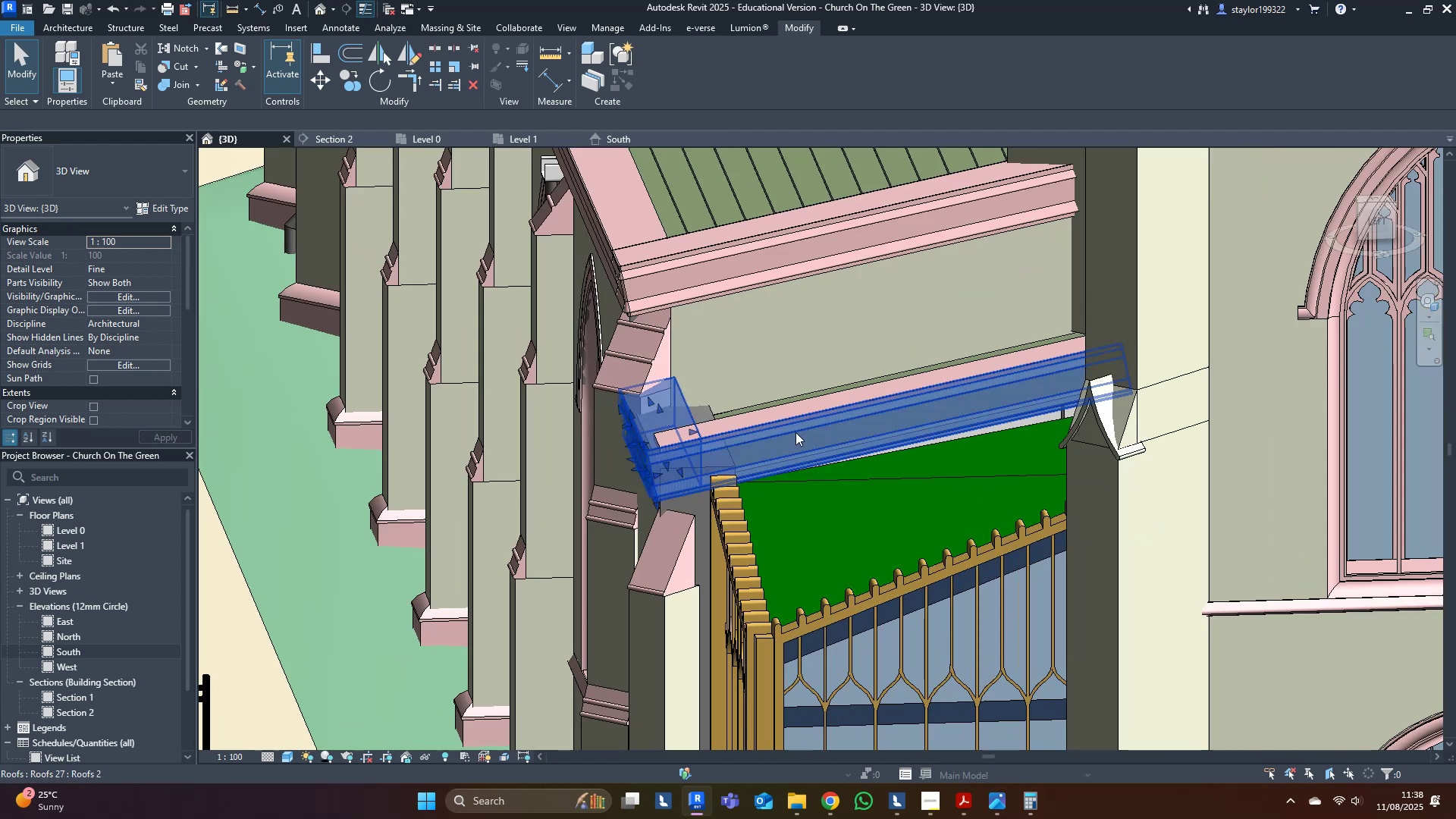 
hold_key(key=ShiftLeft, duration=1.54)
 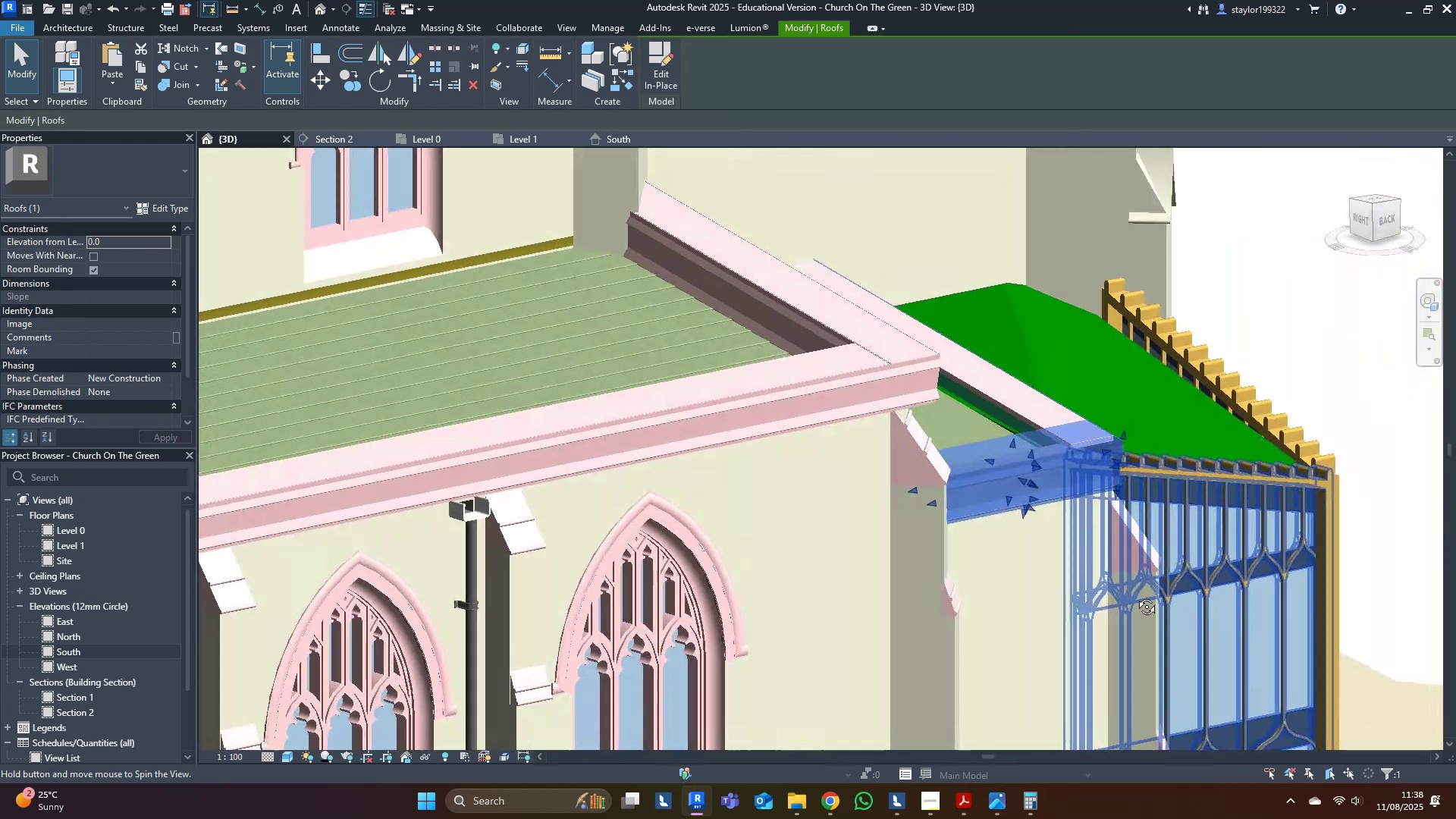 
hold_key(key=ShiftLeft, duration=1.07)
 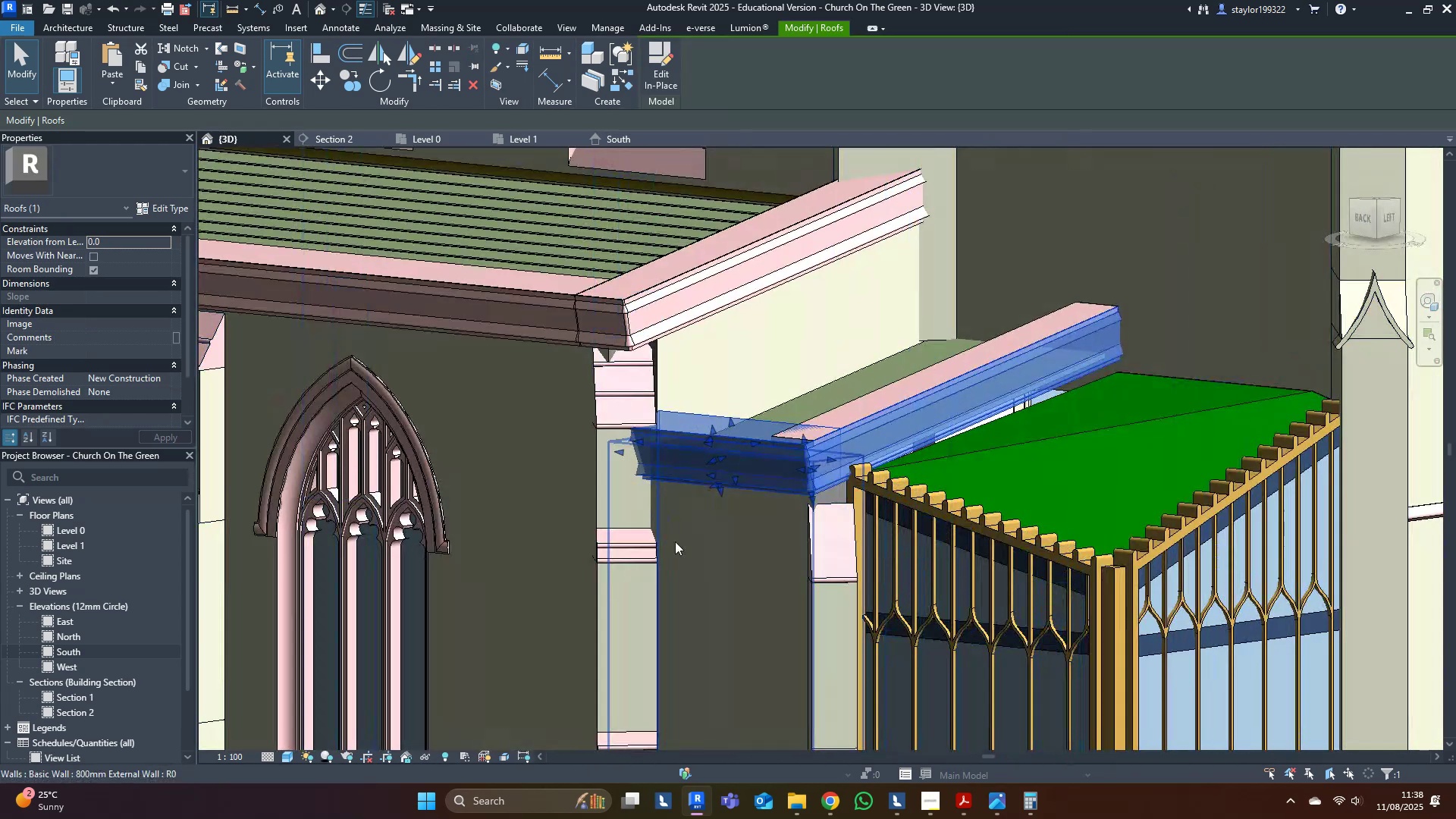 
key(Escape)
 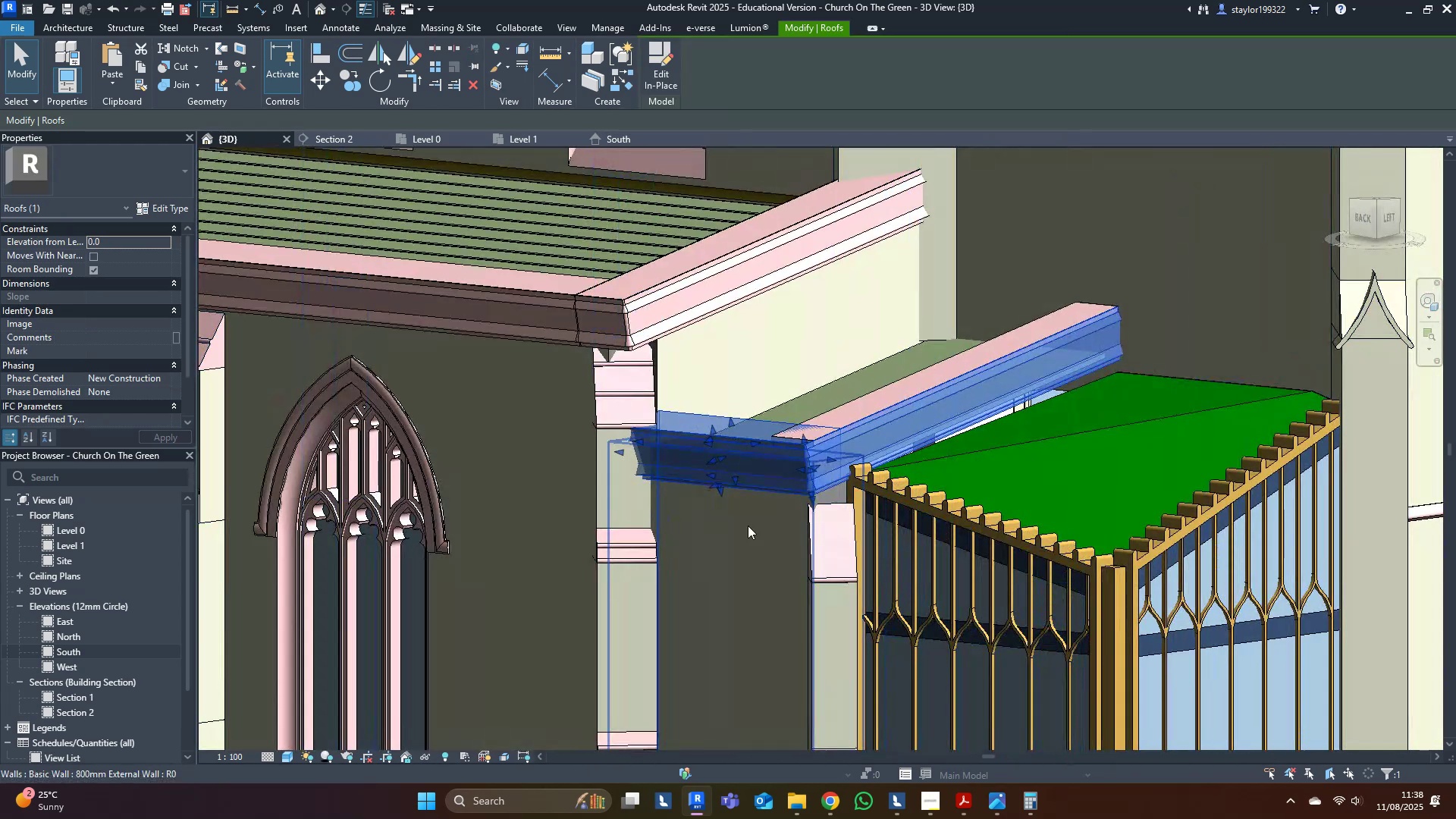 
scroll: coordinate [847, 509], scroll_direction: up, amount: 4.0
 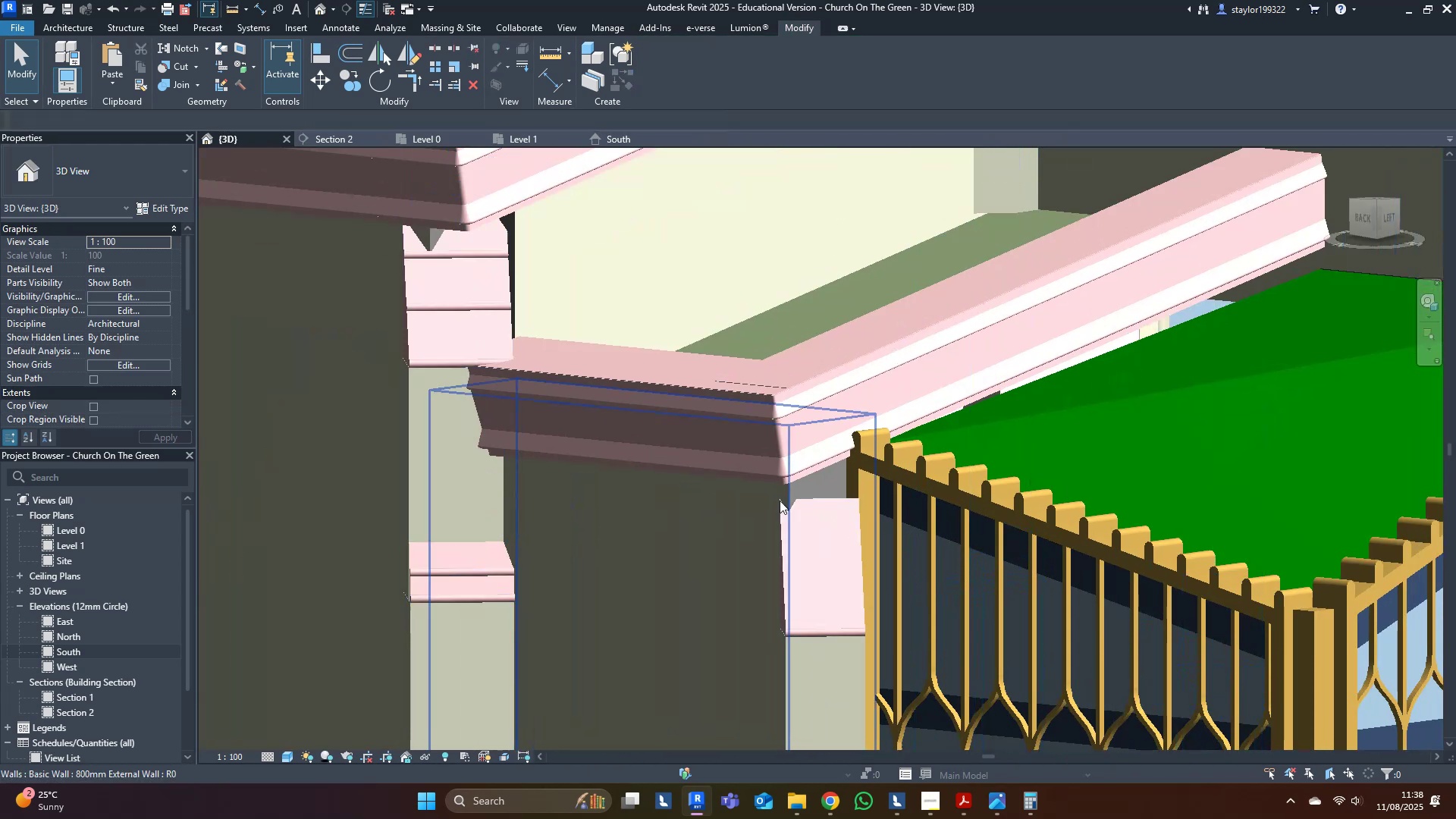 
left_click([734, 531])
 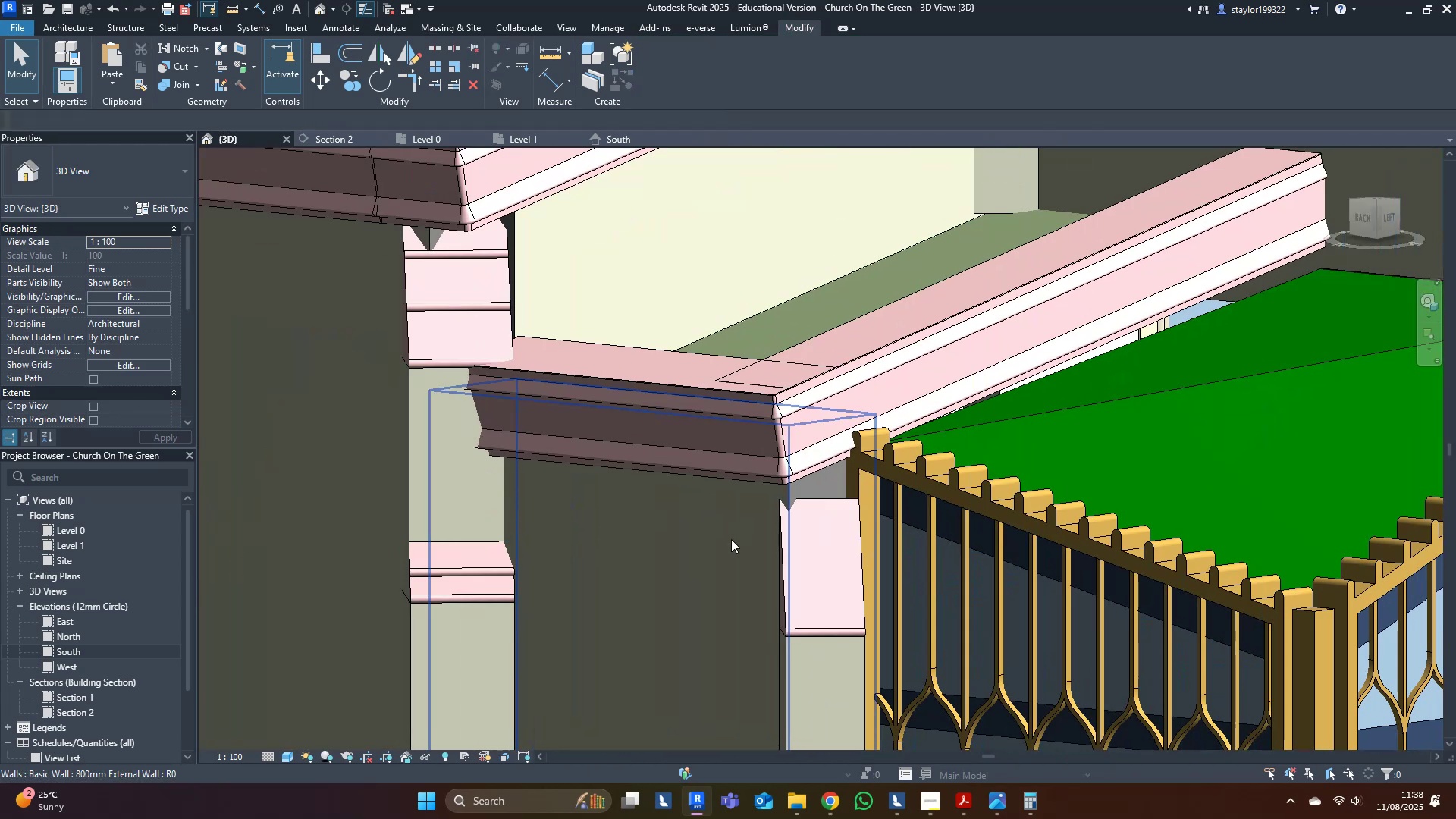 
scroll: coordinate [701, 587], scroll_direction: down, amount: 3.0
 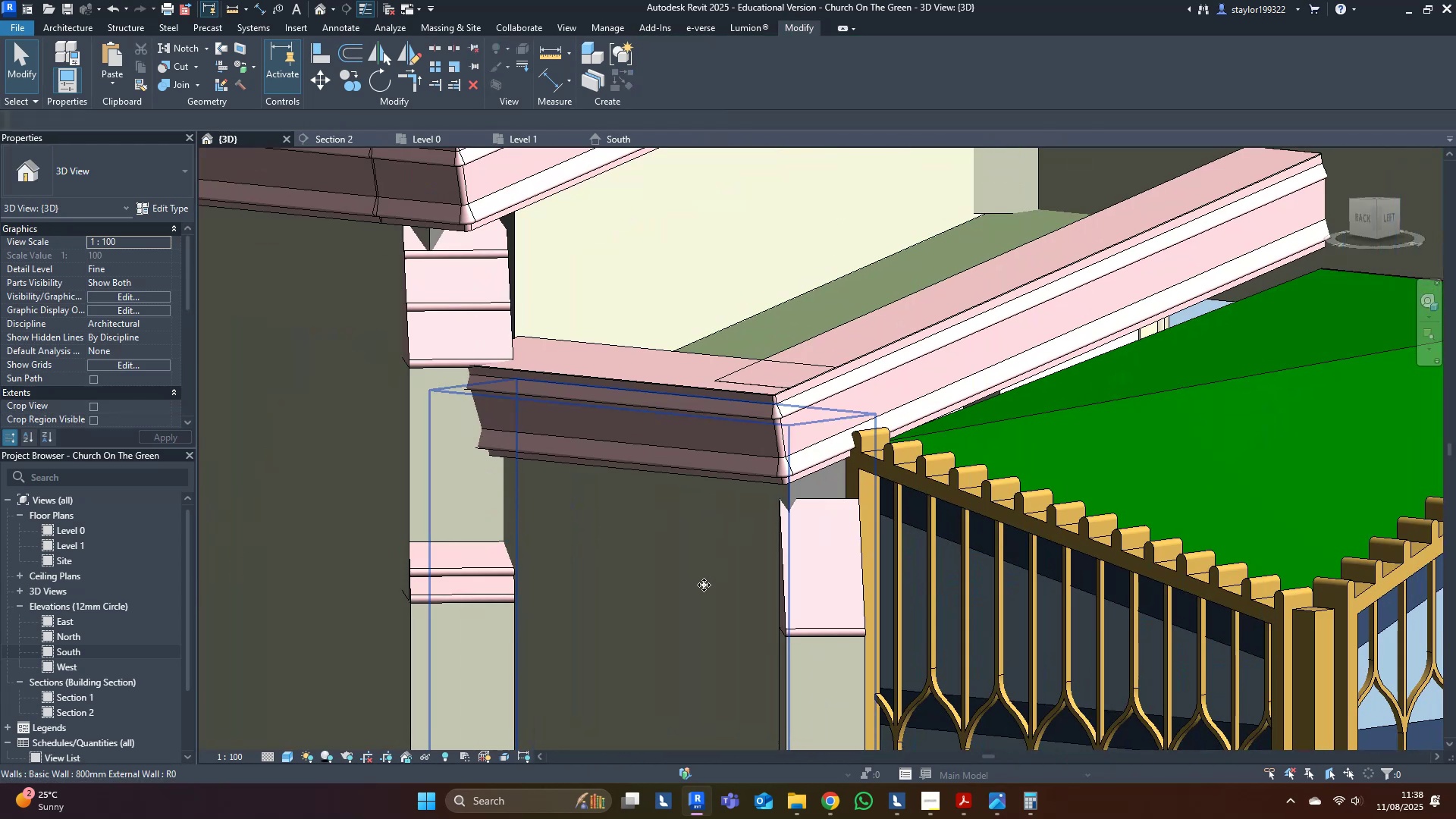 
hold_key(key=ShiftLeft, duration=0.61)
 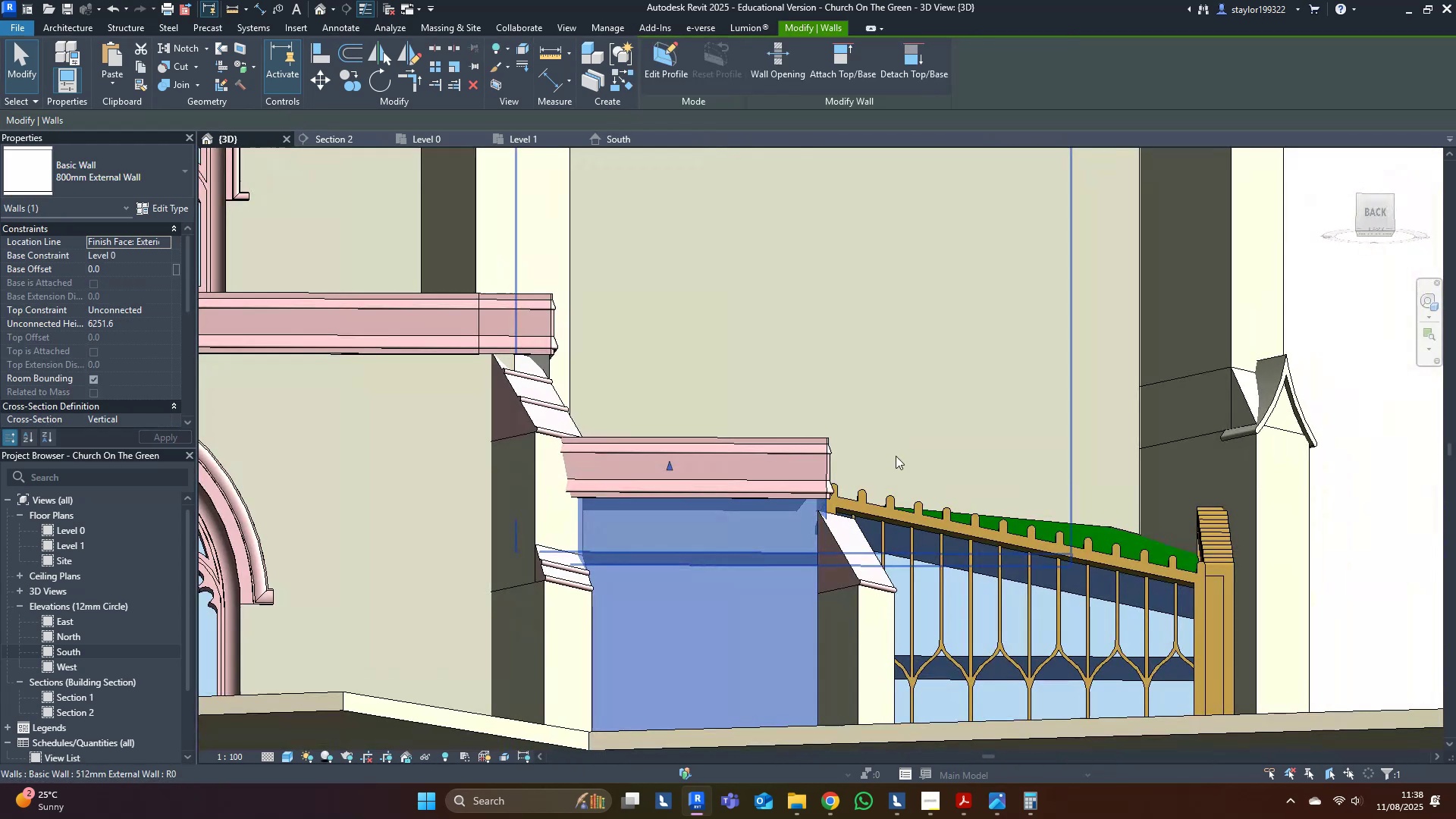 
hold_key(key=ShiftLeft, duration=0.84)
 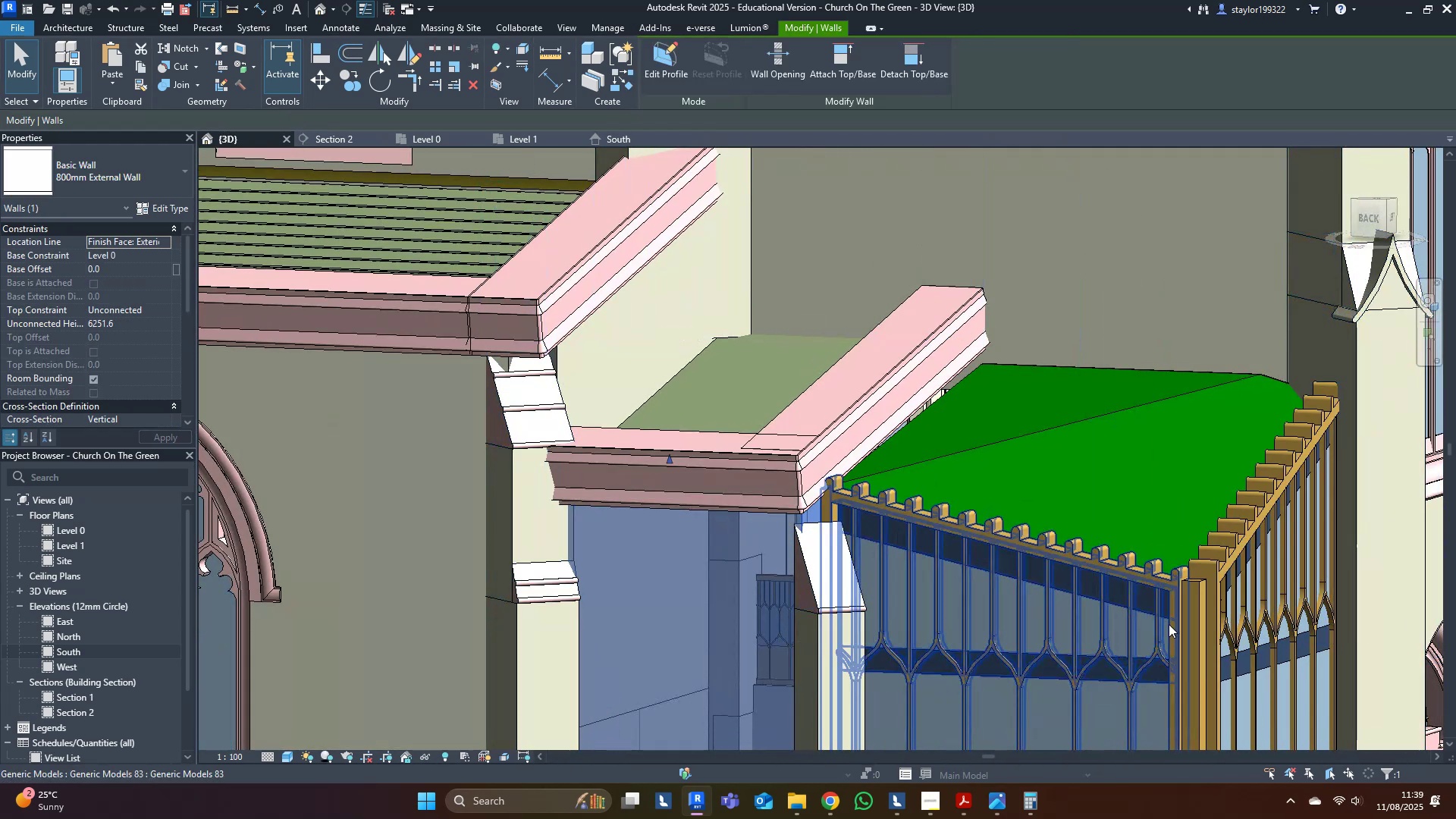 
hold_key(key=ShiftLeft, duration=0.47)
 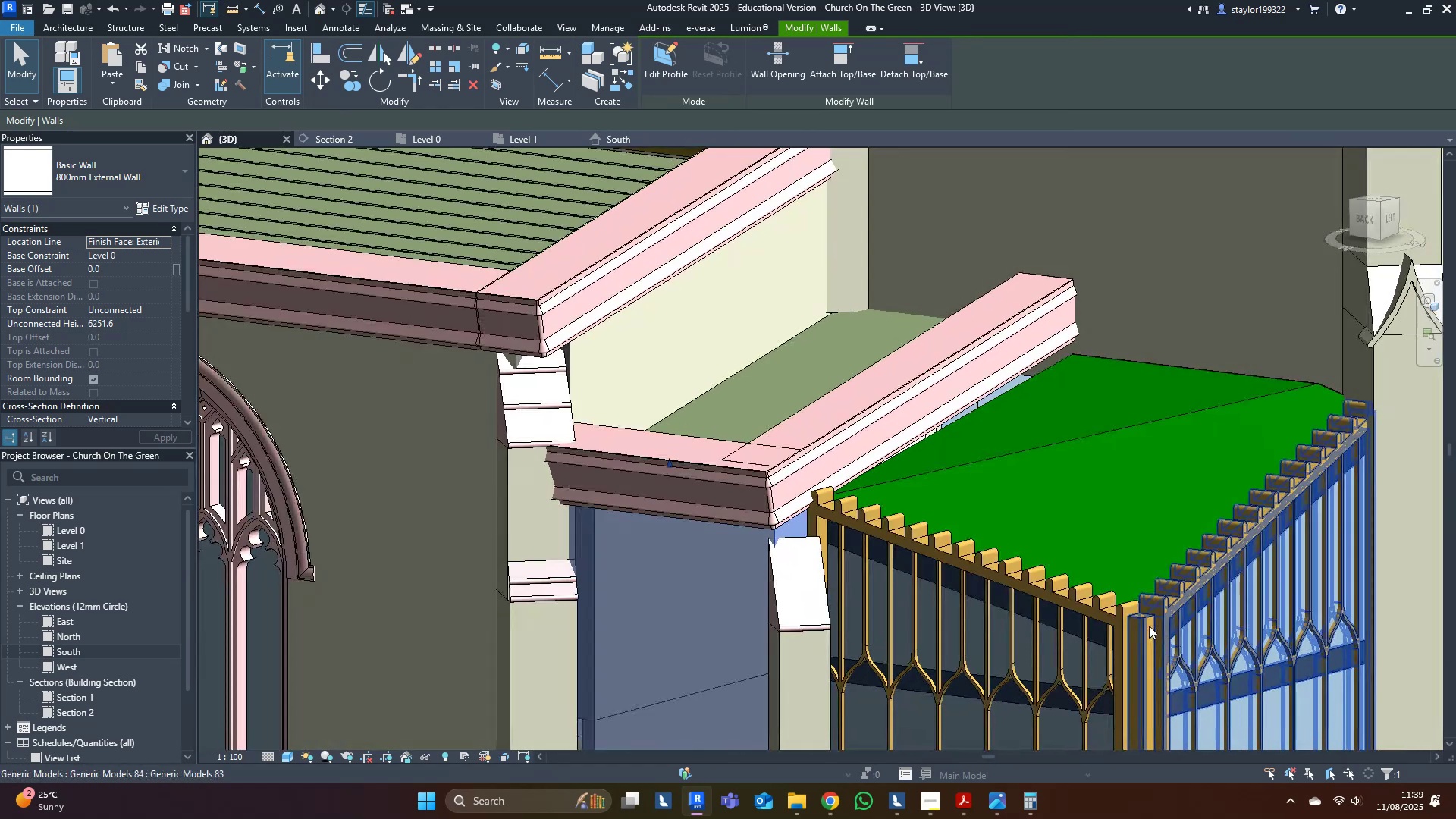 
key(Escape)
 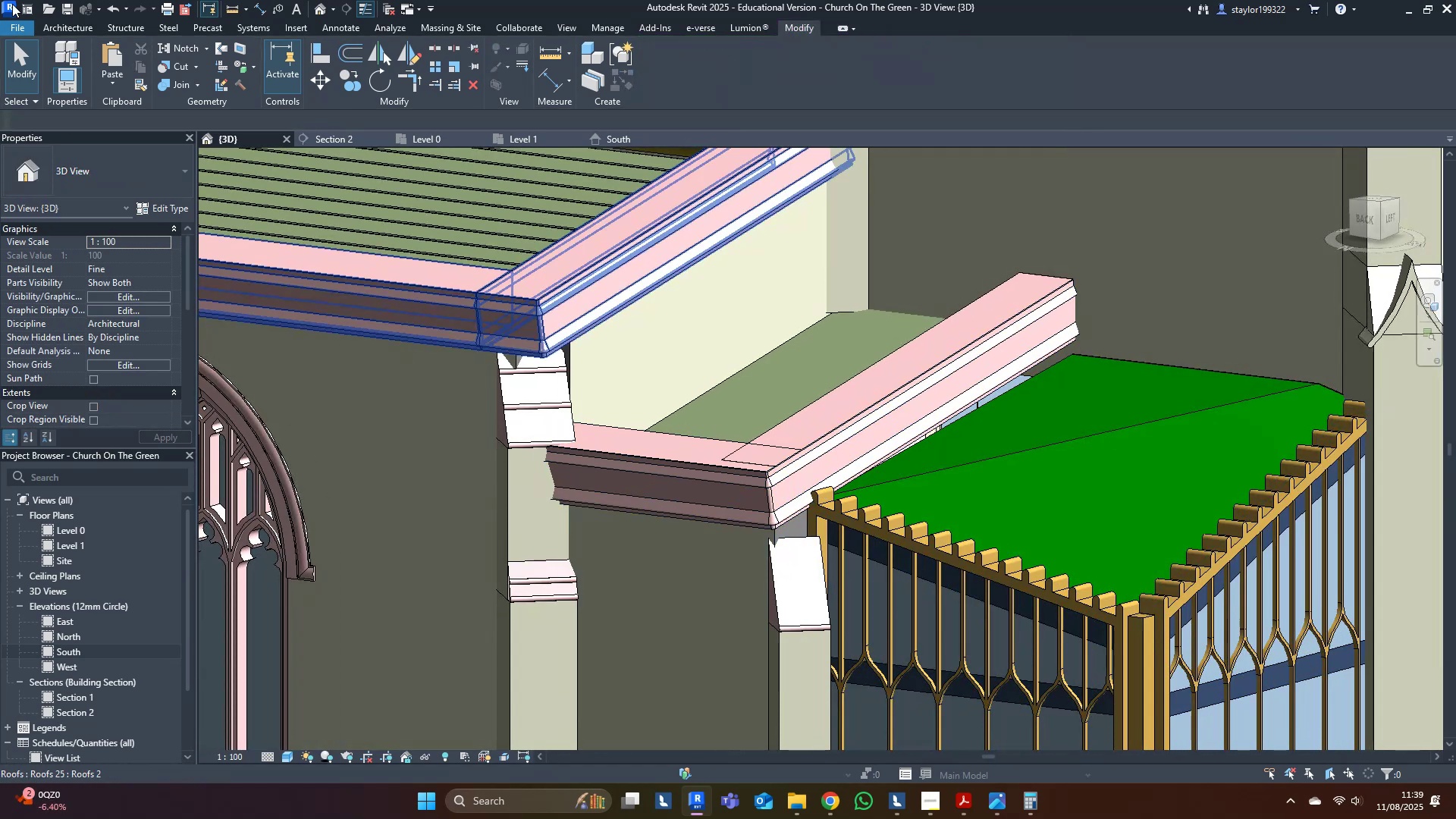 
left_click([63, 28])
 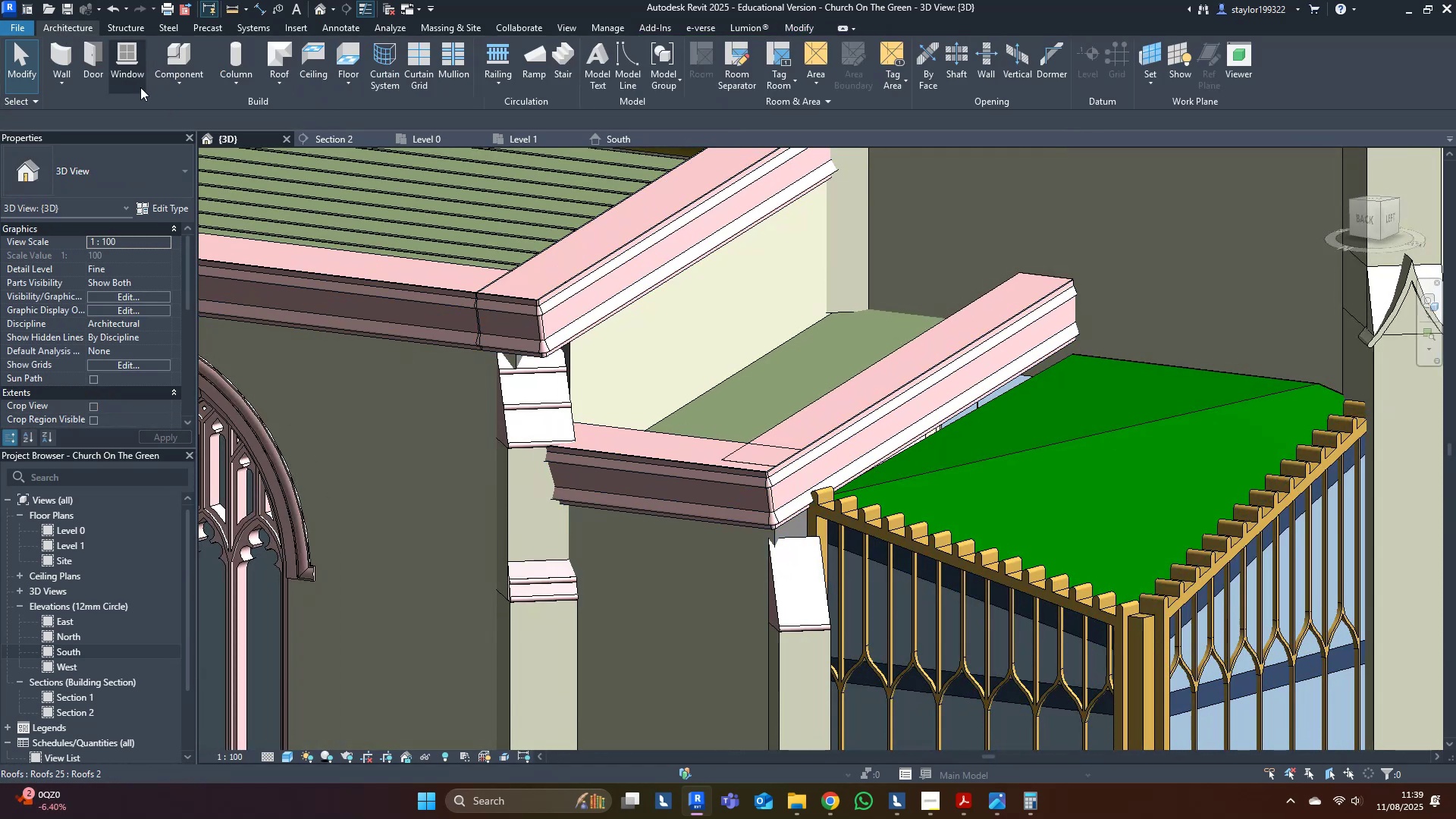 
left_click([187, 92])
 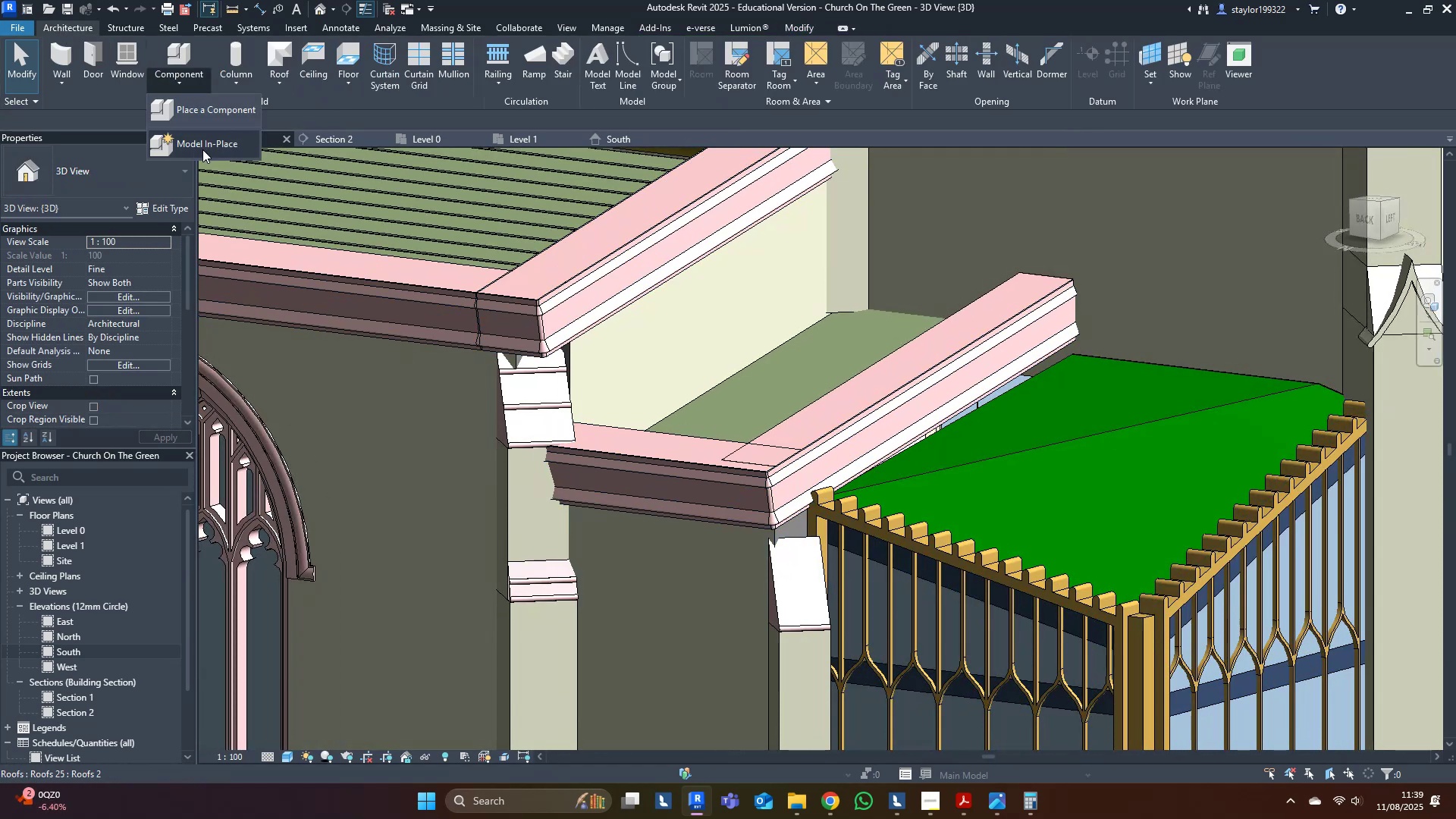 
left_click([202, 149])
 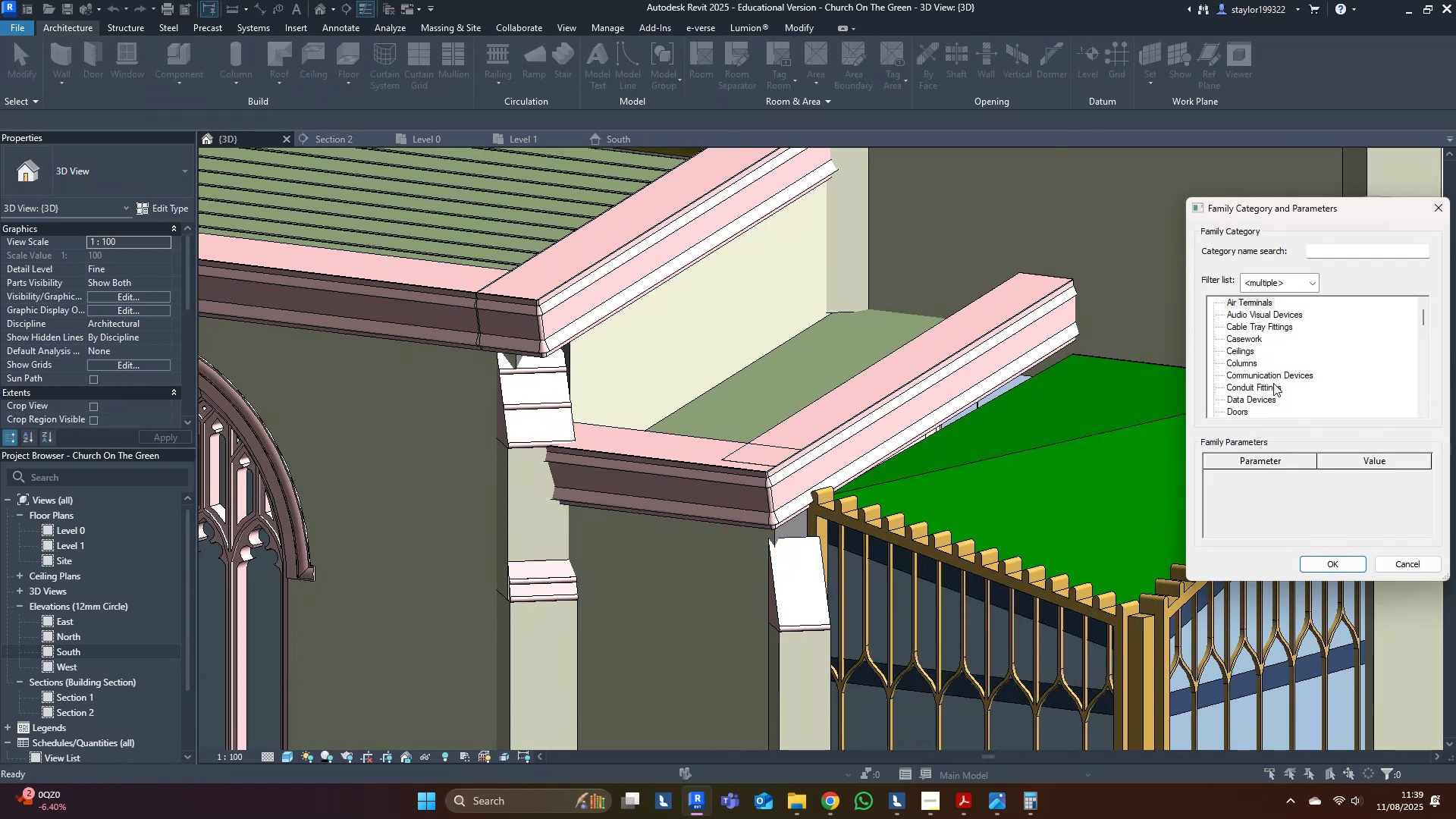 
left_click([1274, 378])
 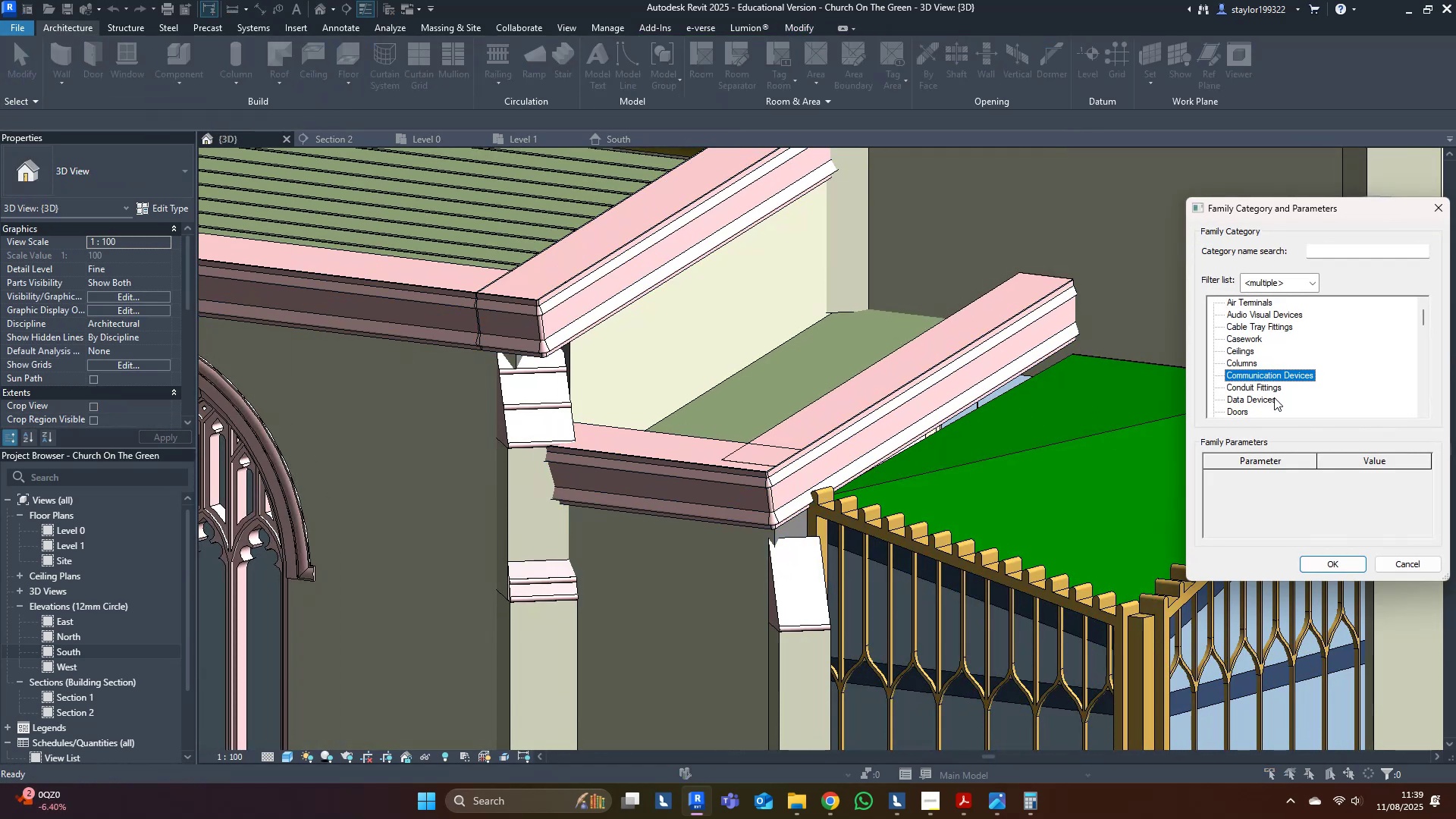 
key(W)
 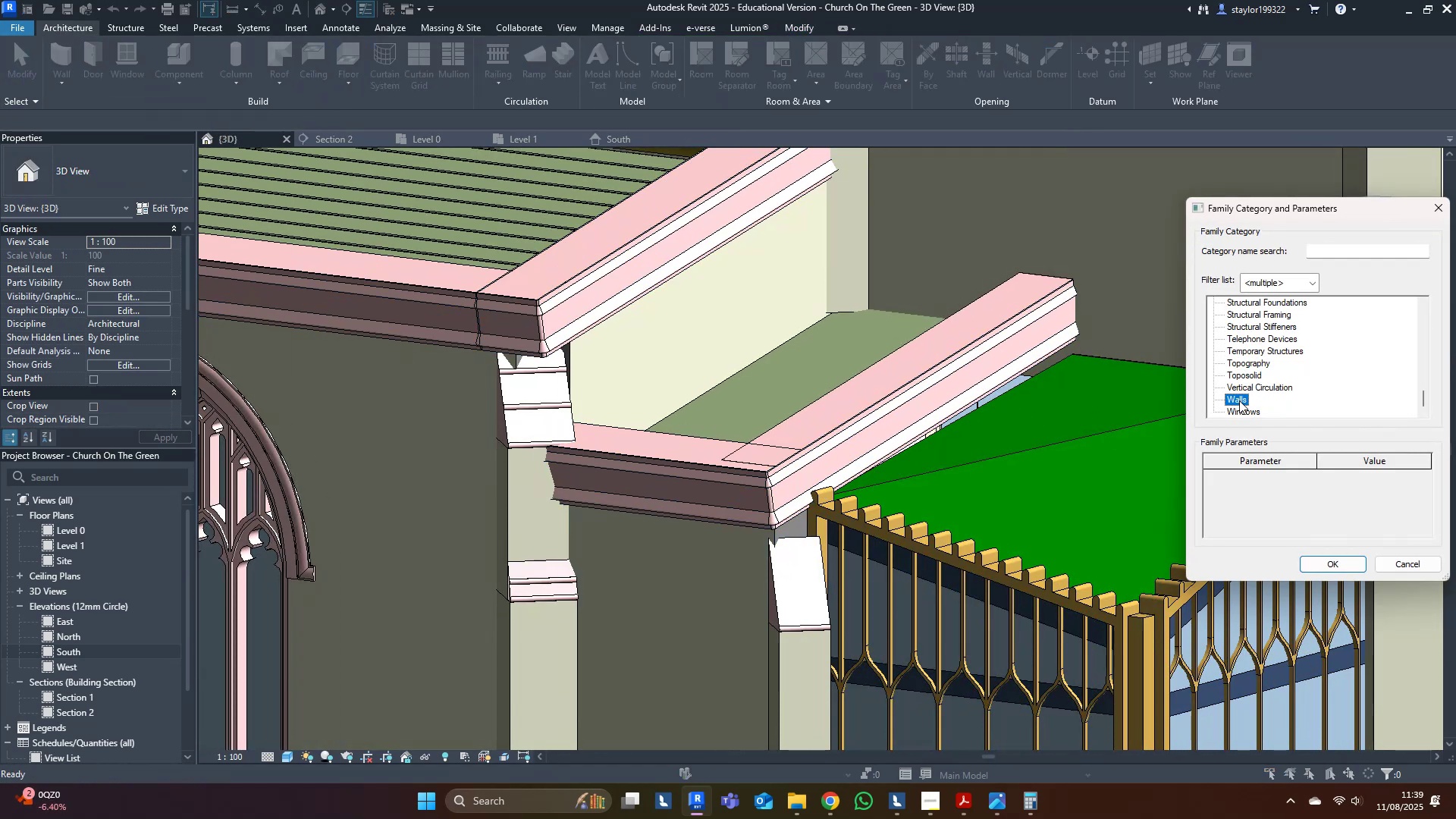 
double_click([1238, 400])
 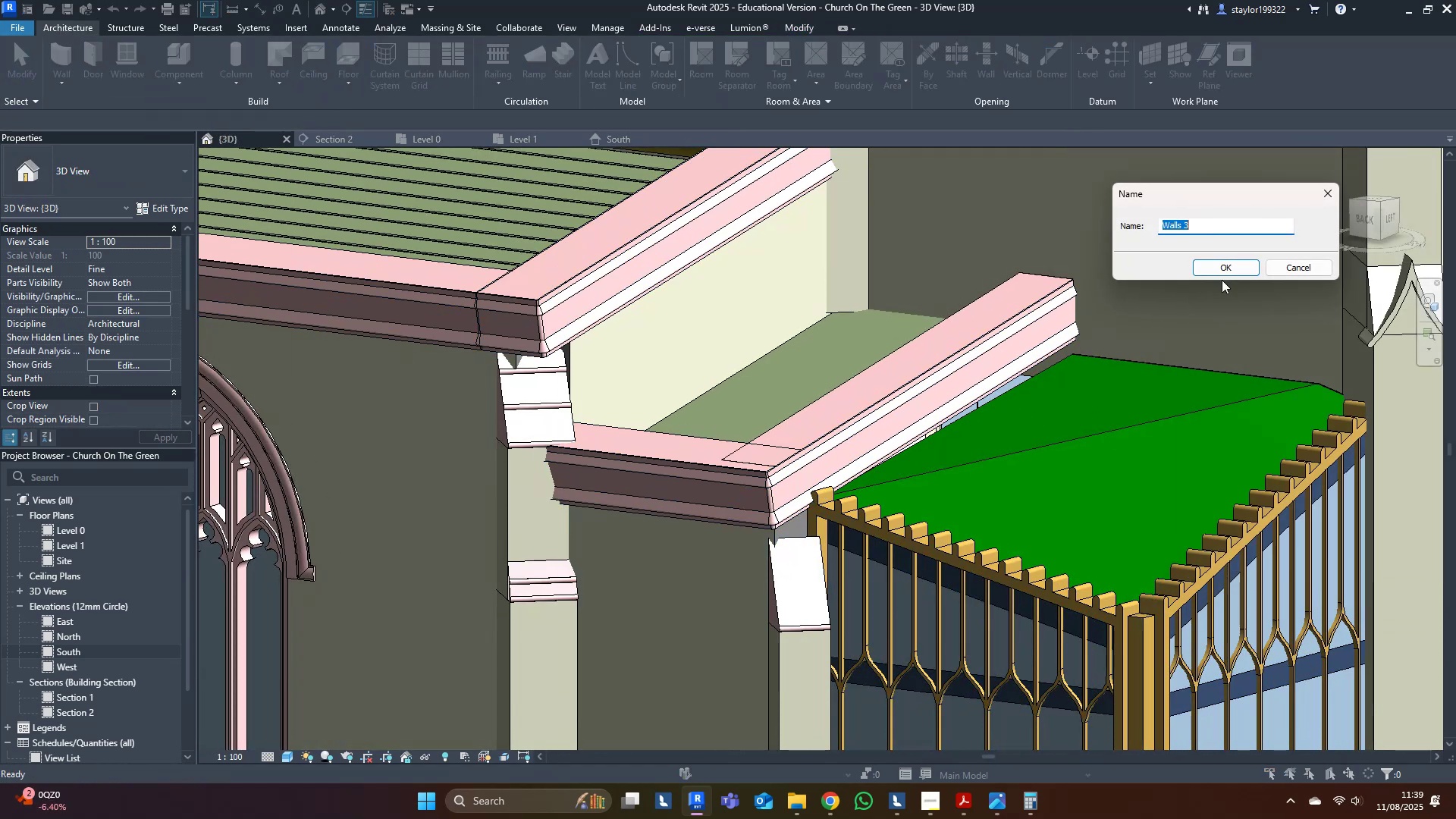 
left_click_drag(start_coordinate=[1218, 269], to_coordinate=[1187, 293])
 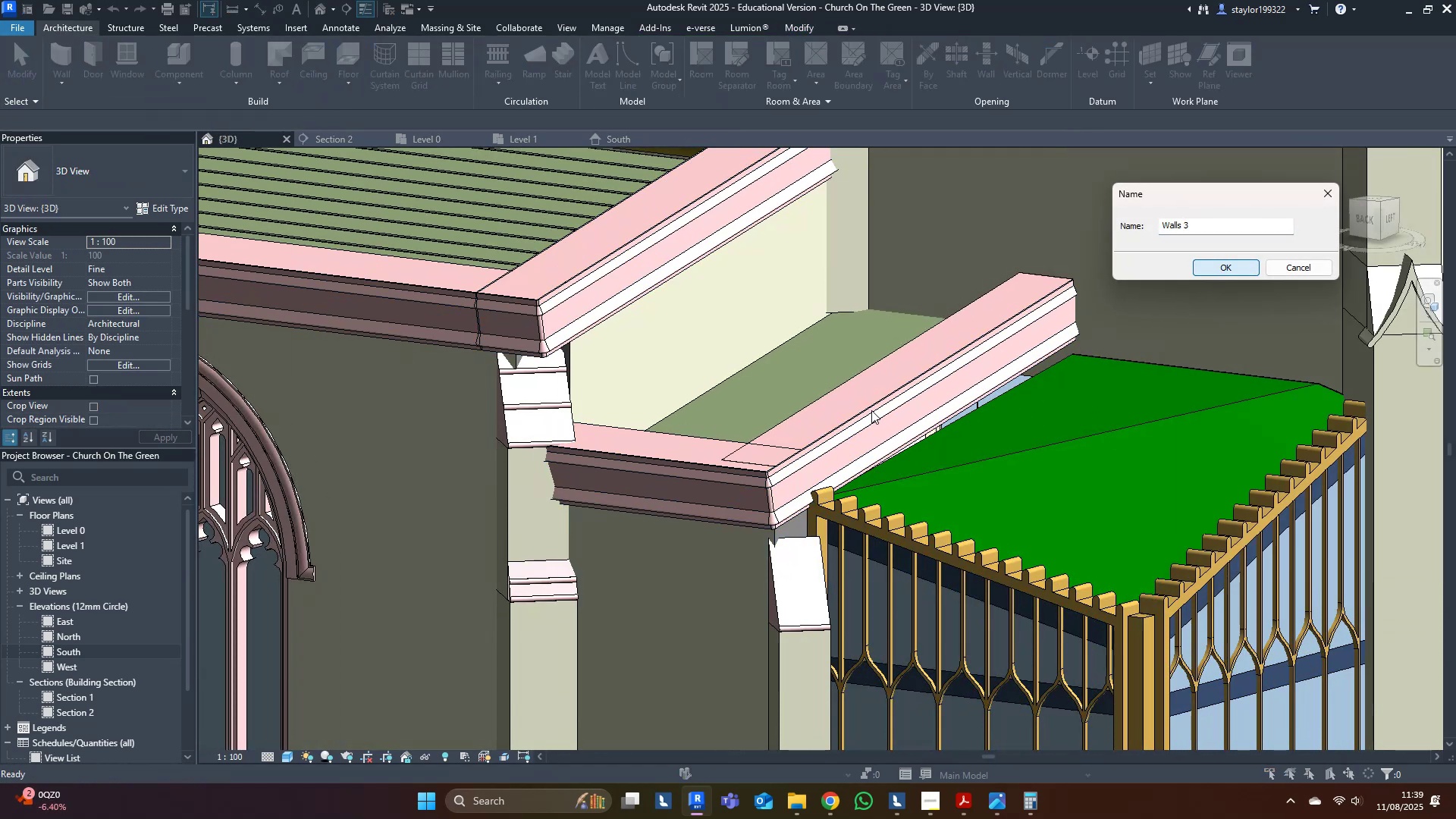 
middle_click([838, 416])
 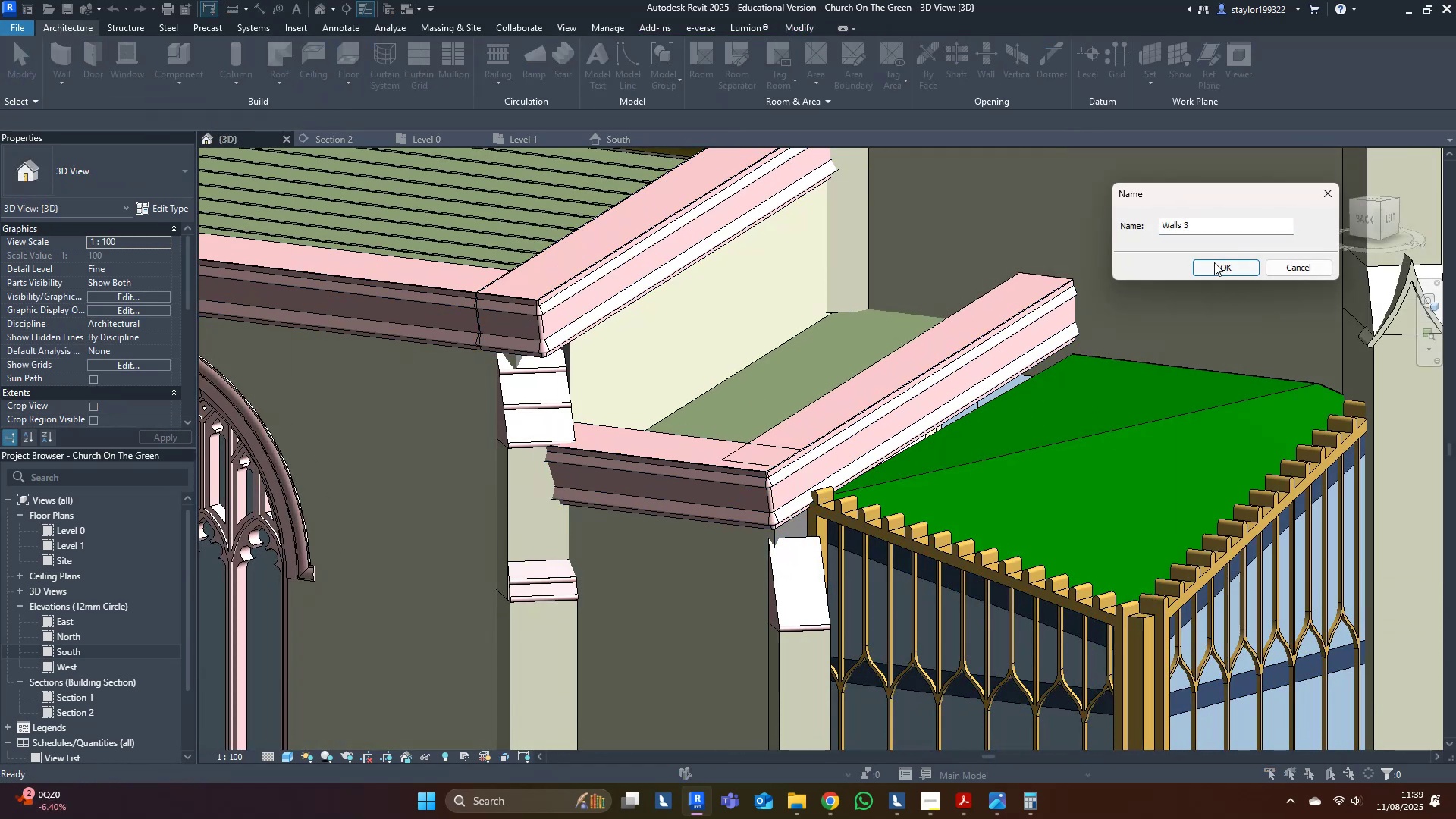 
left_click([1235, 268])
 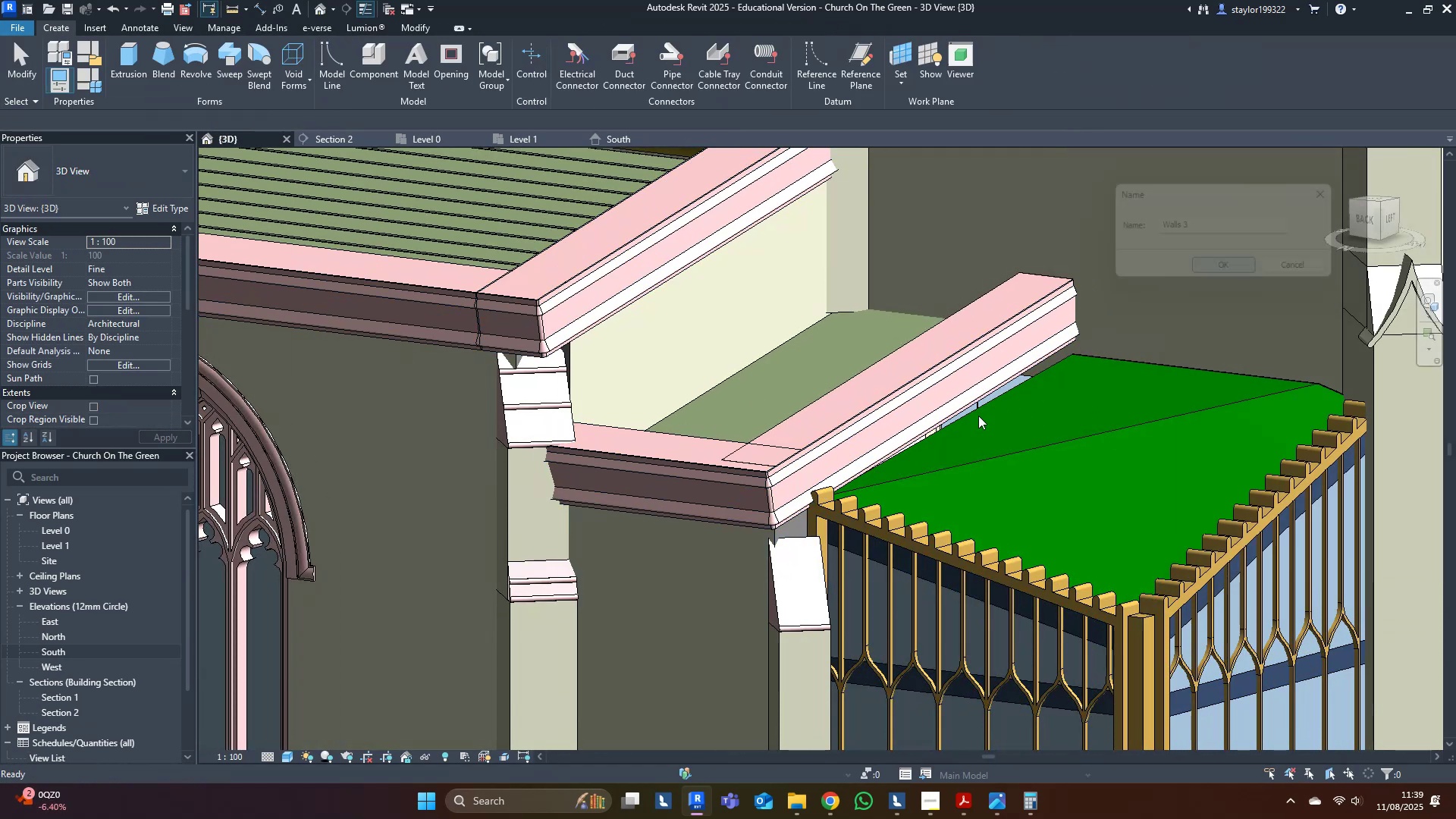 
middle_click([978, 416])
 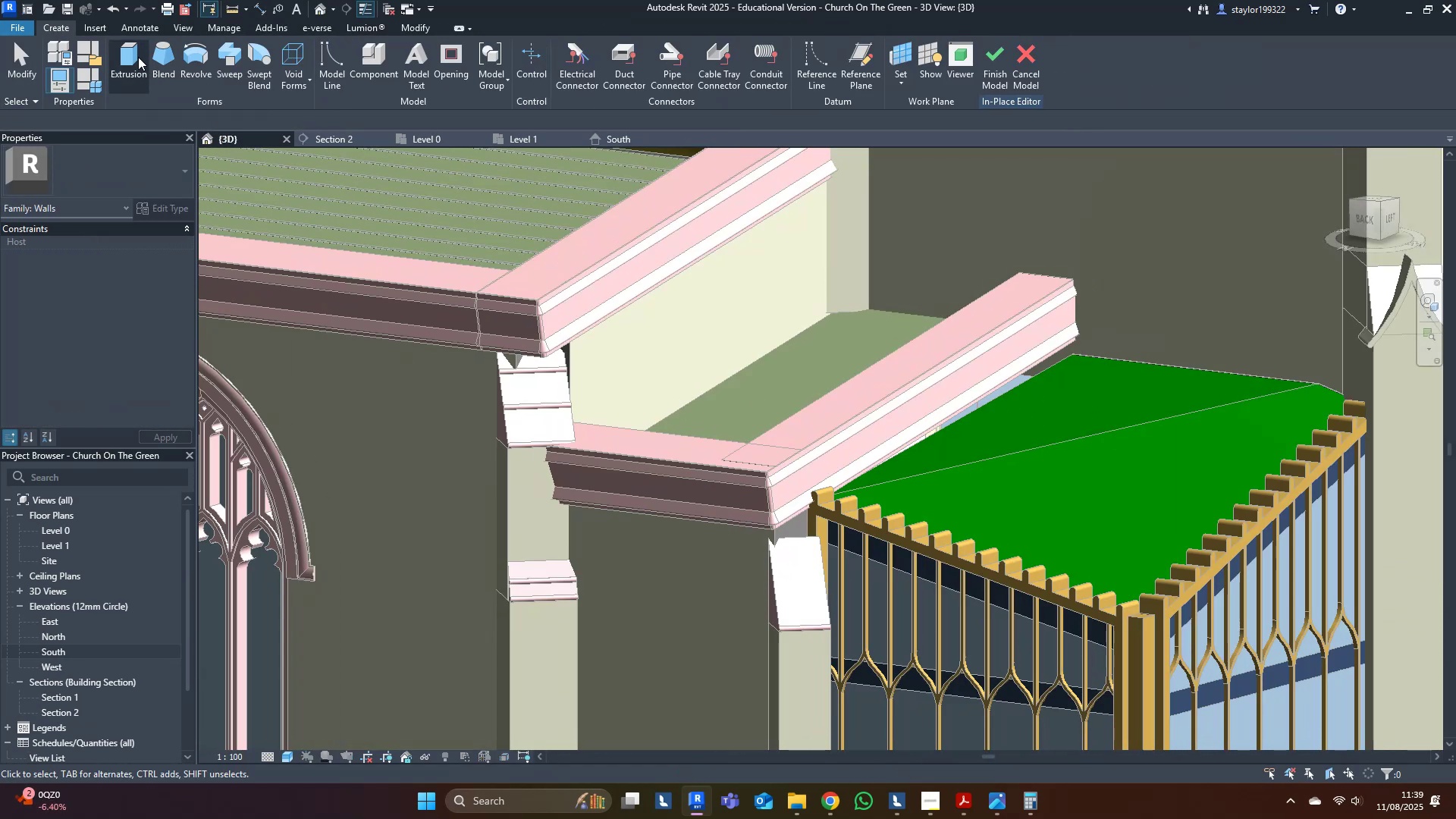 
left_click([137, 56])
 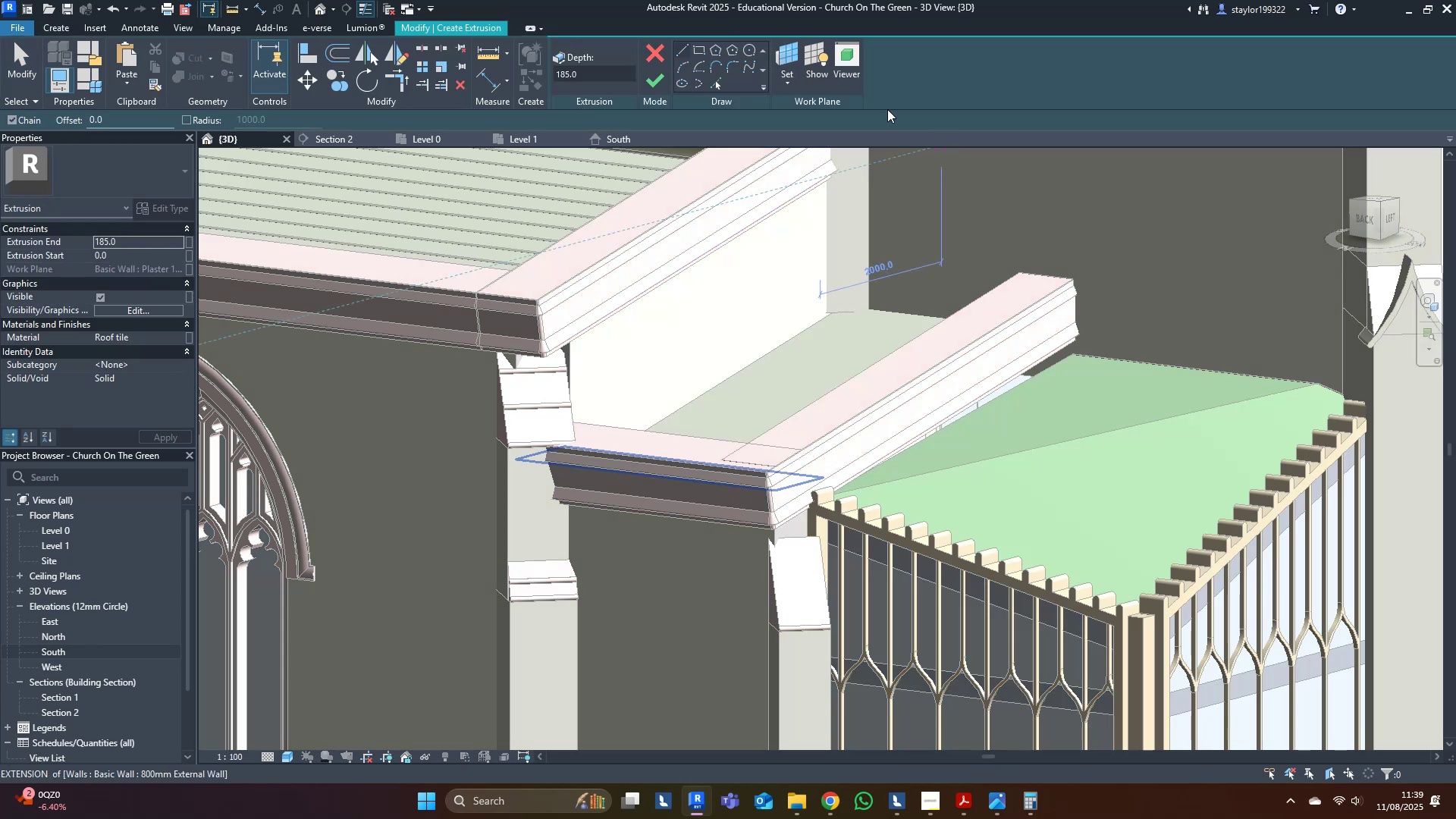 
left_click([799, 60])
 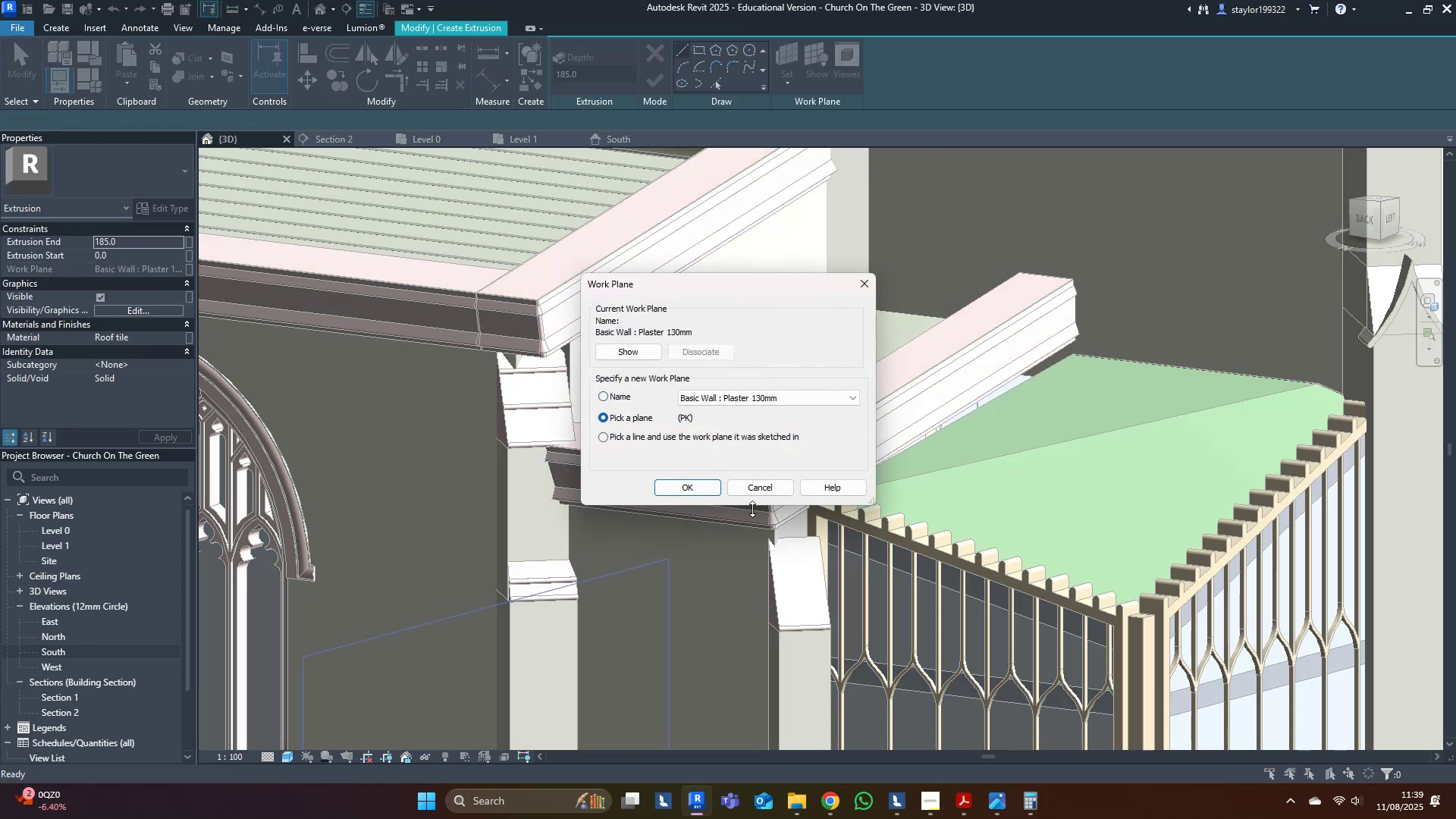 
left_click([701, 489])
 